 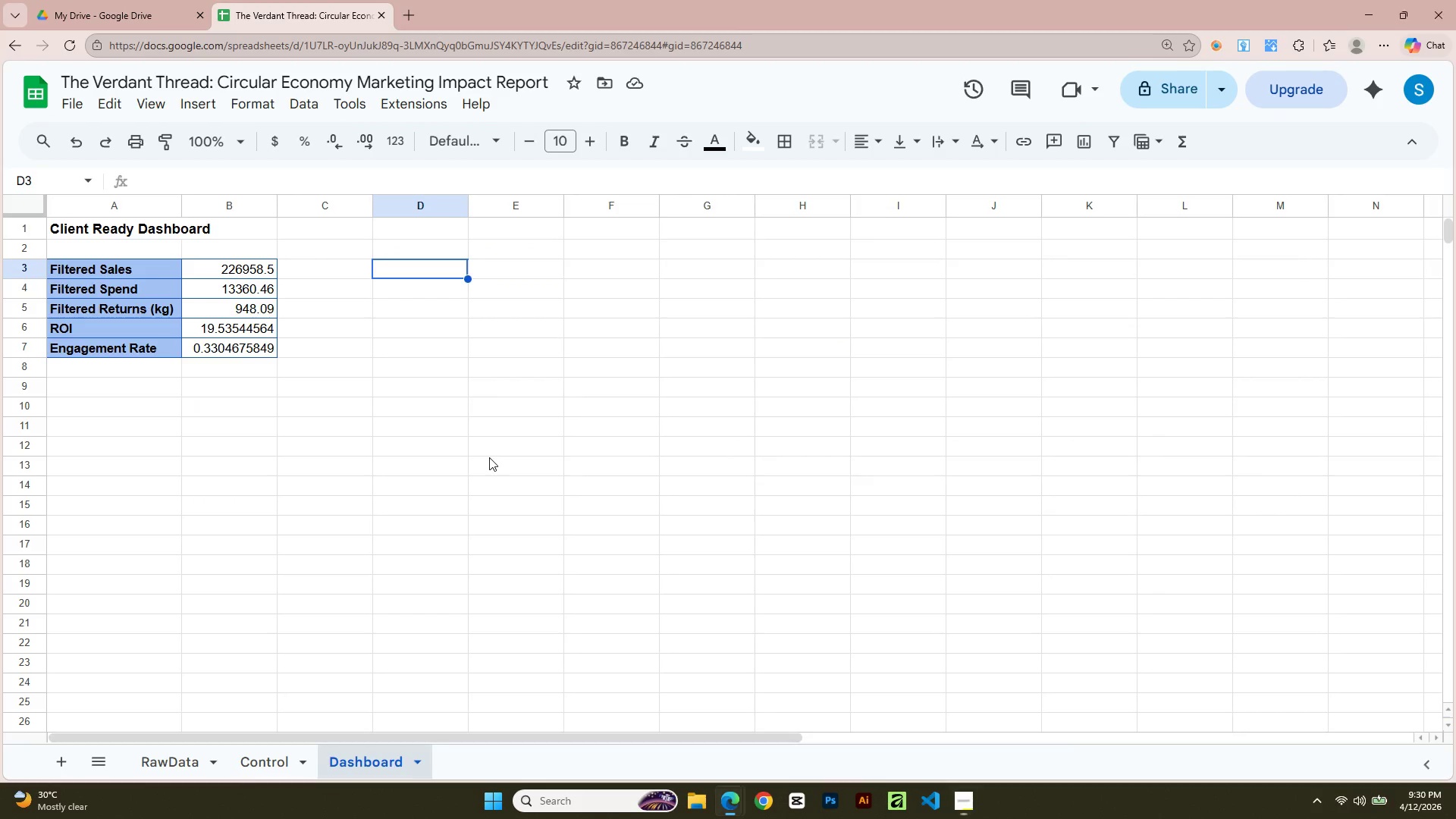 
key(Alt+Tab)
 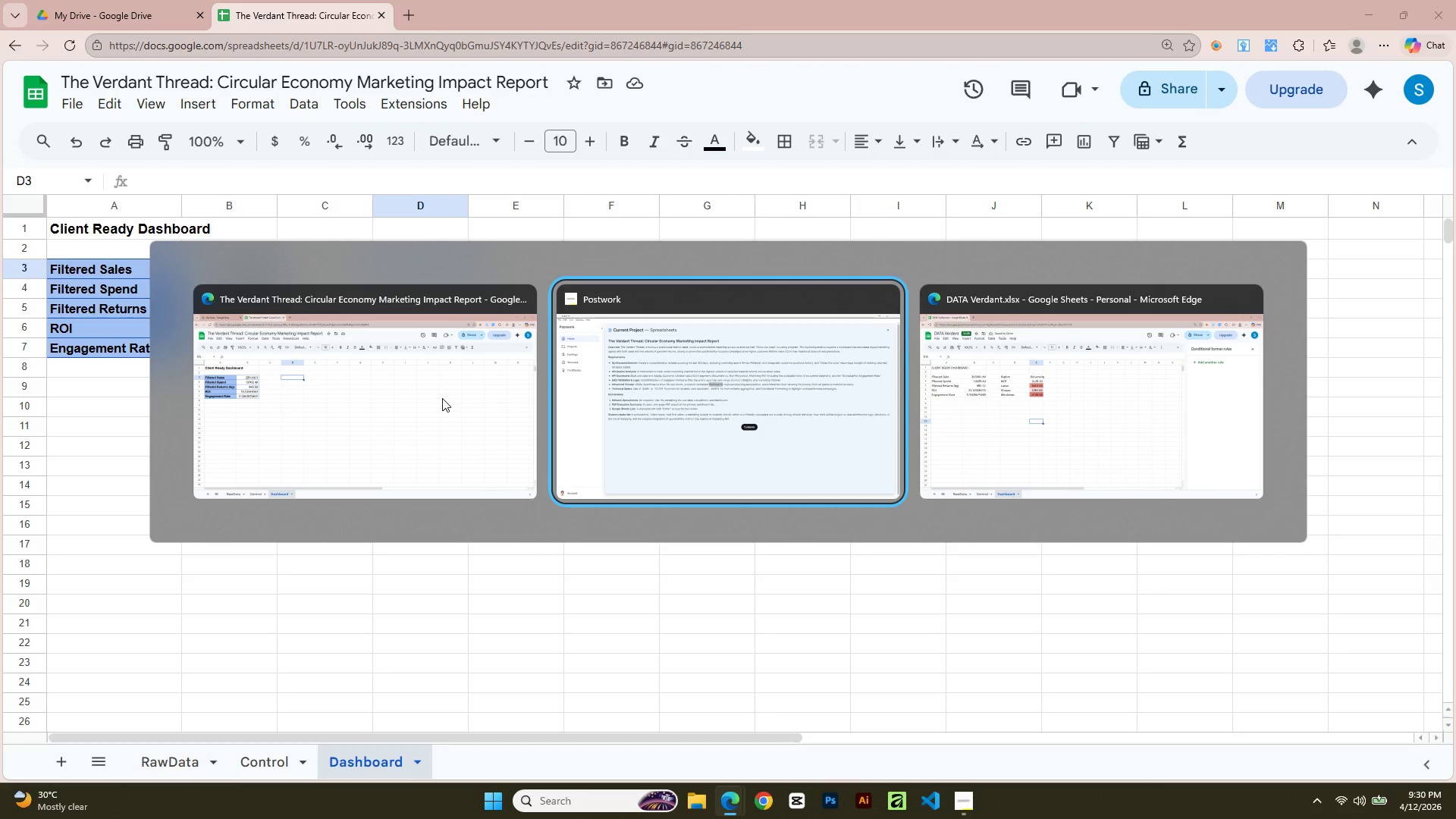 
key(Alt+Tab)
 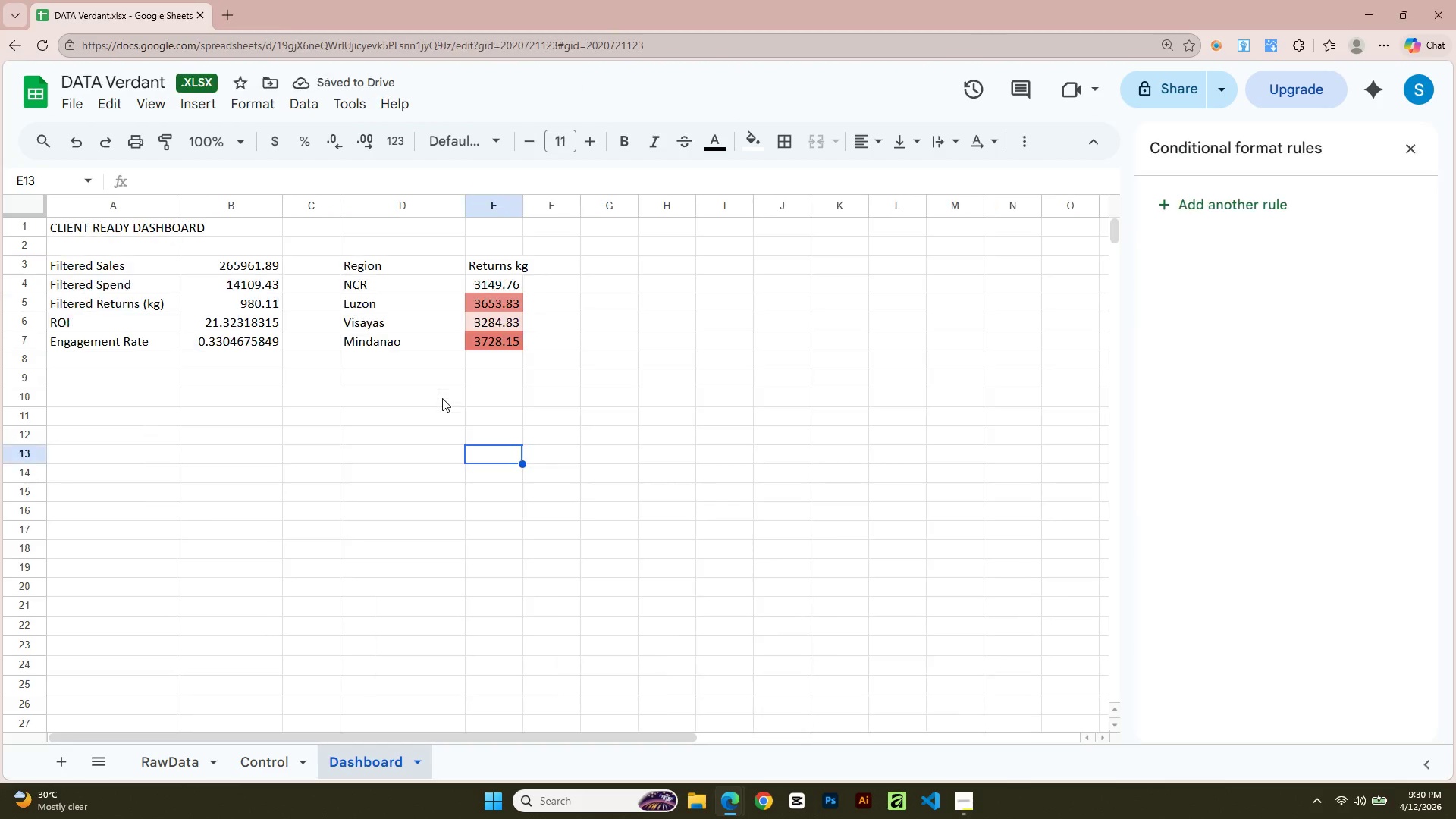 
key(Alt+AltLeft)
 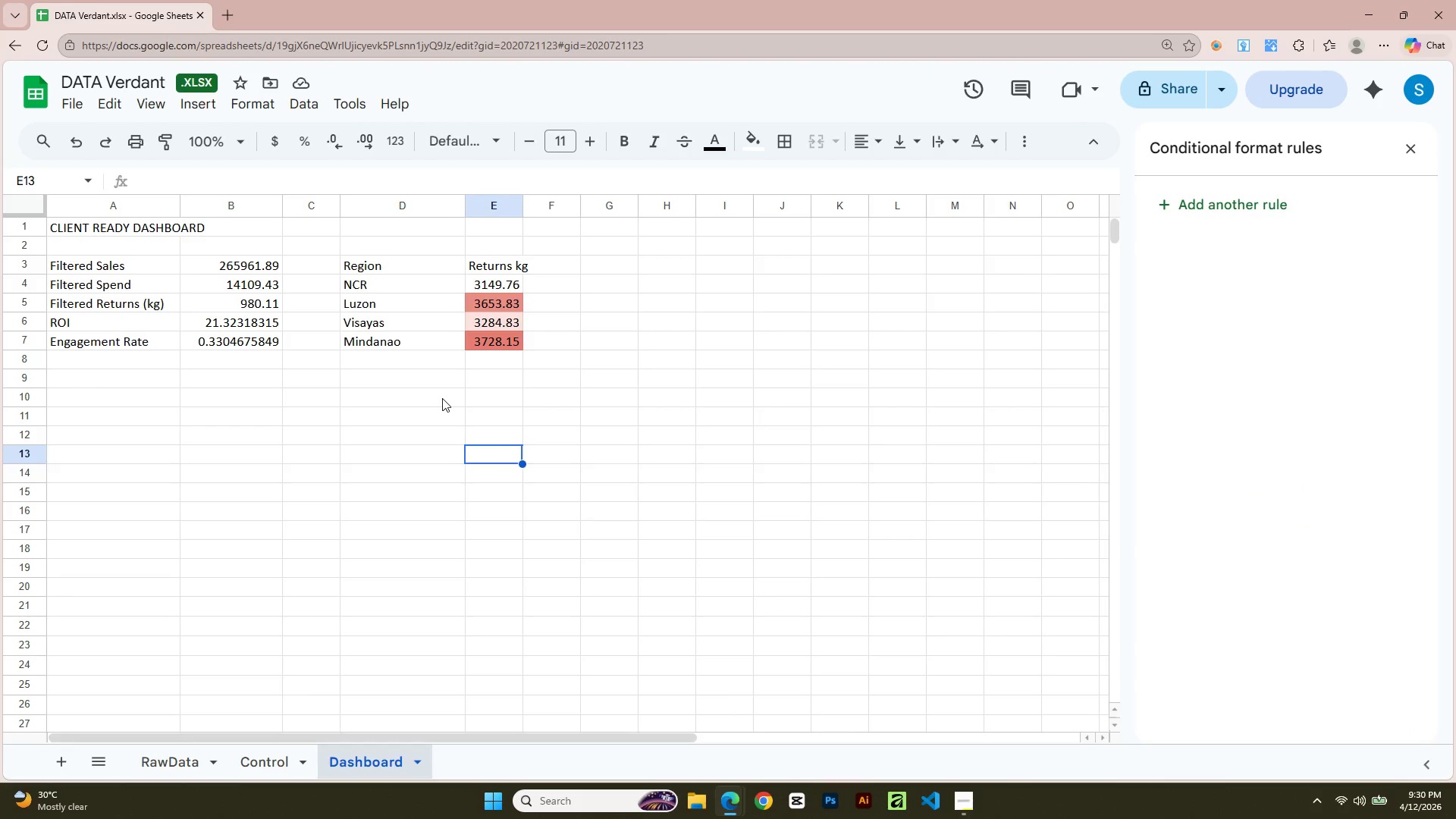 
key(Alt+Tab)
 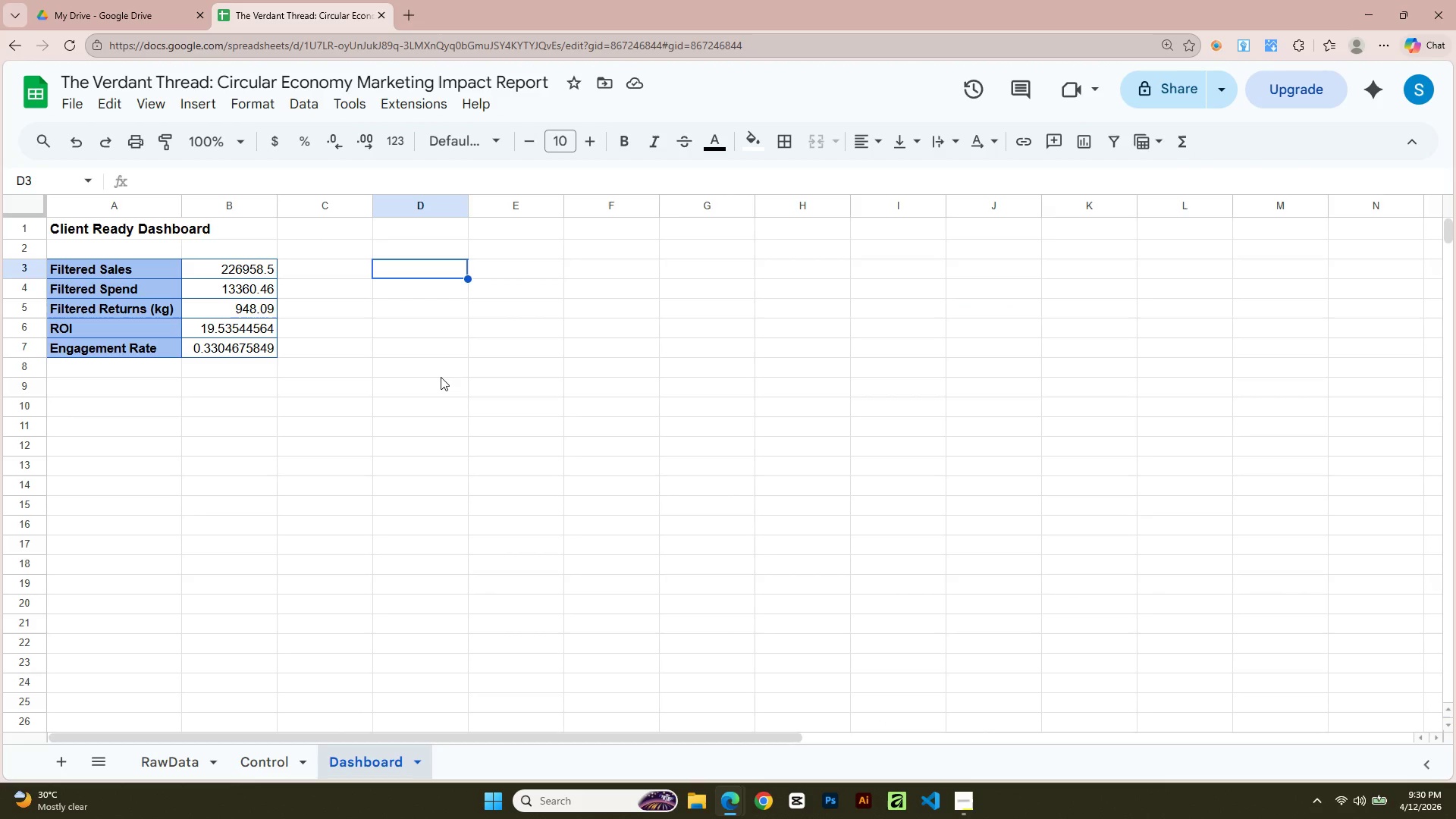 
key(Alt+AltLeft)
 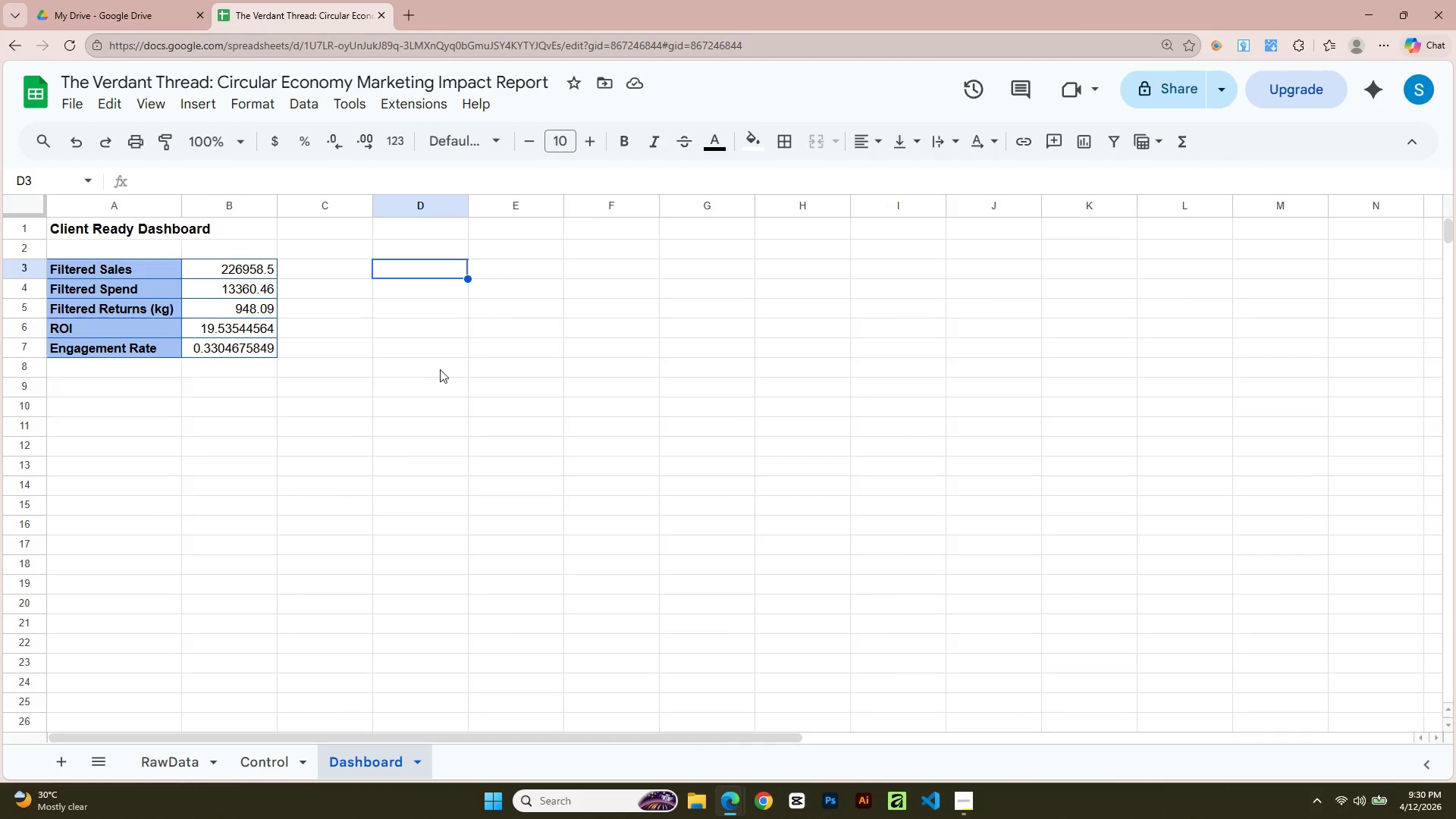 
key(Alt+Tab)
 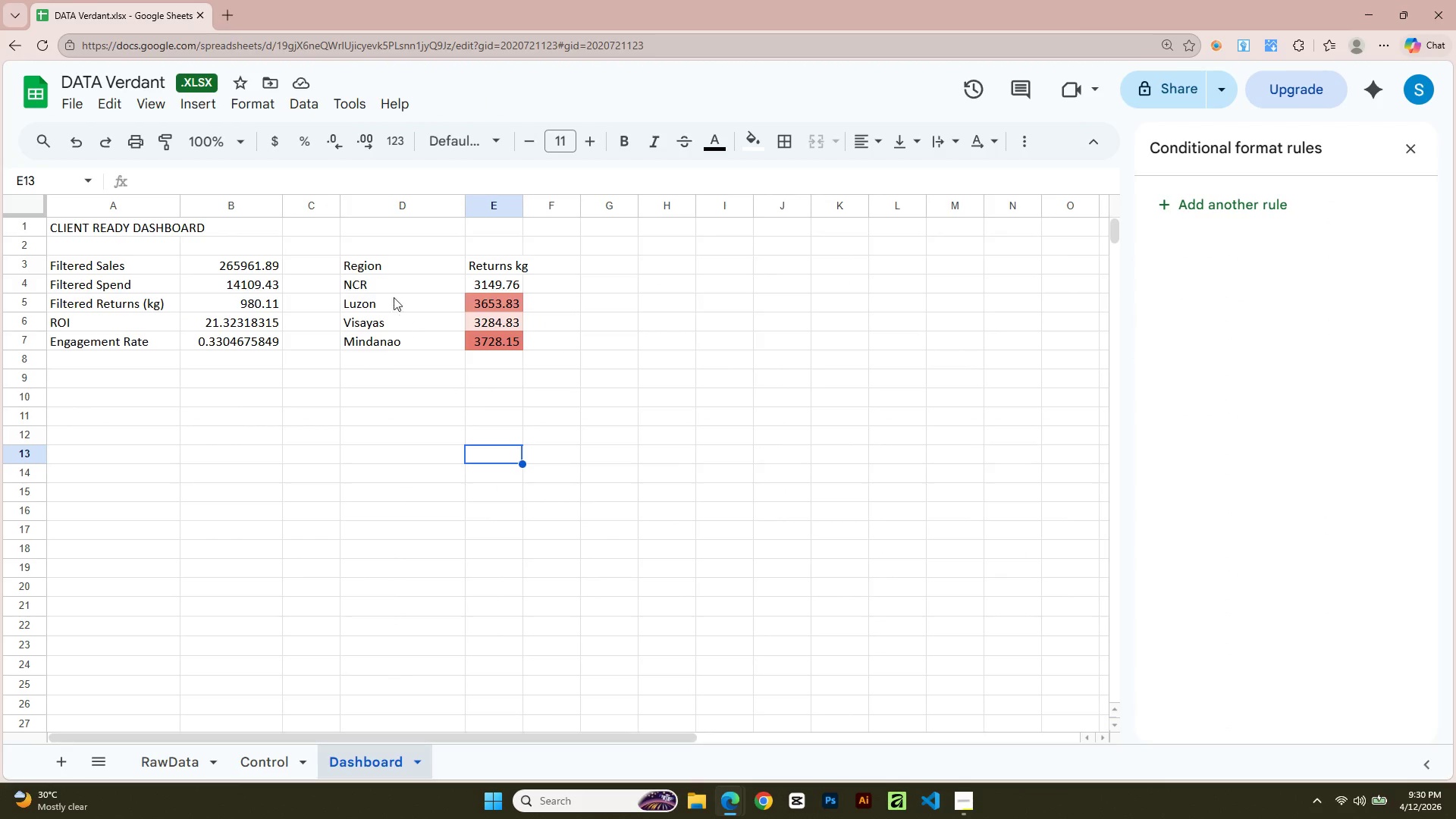 
left_click([397, 273])
 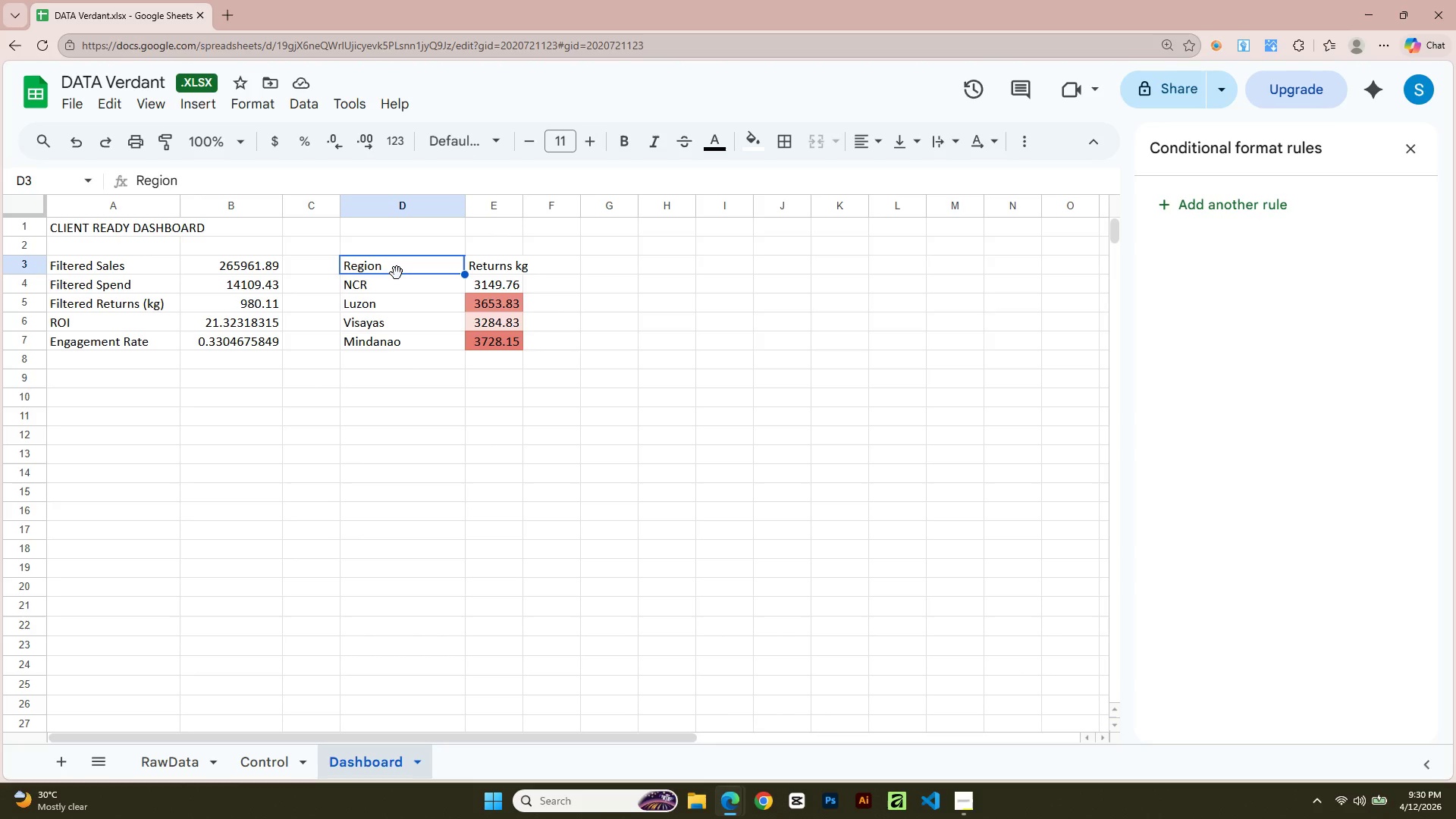 
key(Alt+AltLeft)
 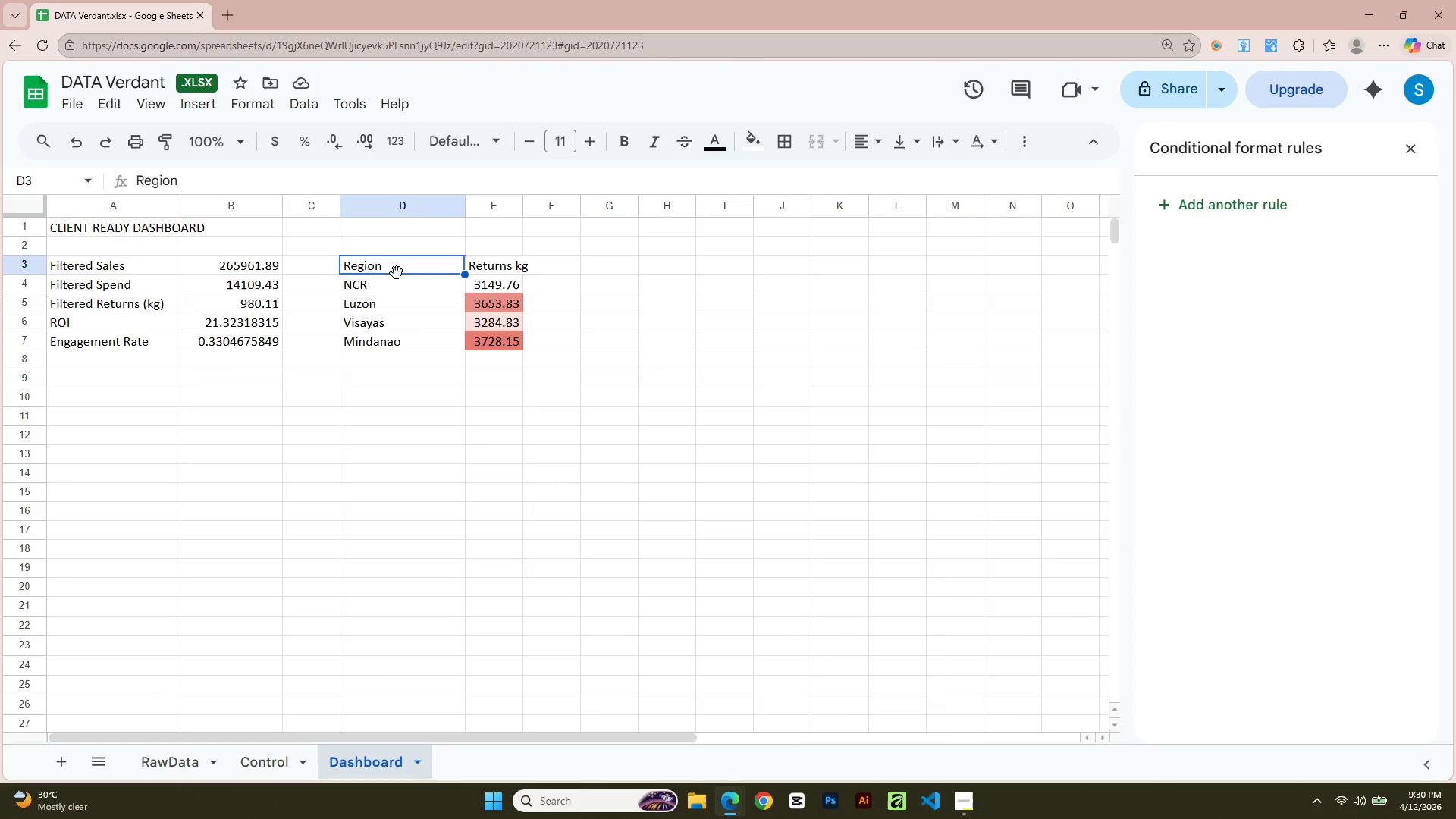 
key(Tab)
type(Region)
 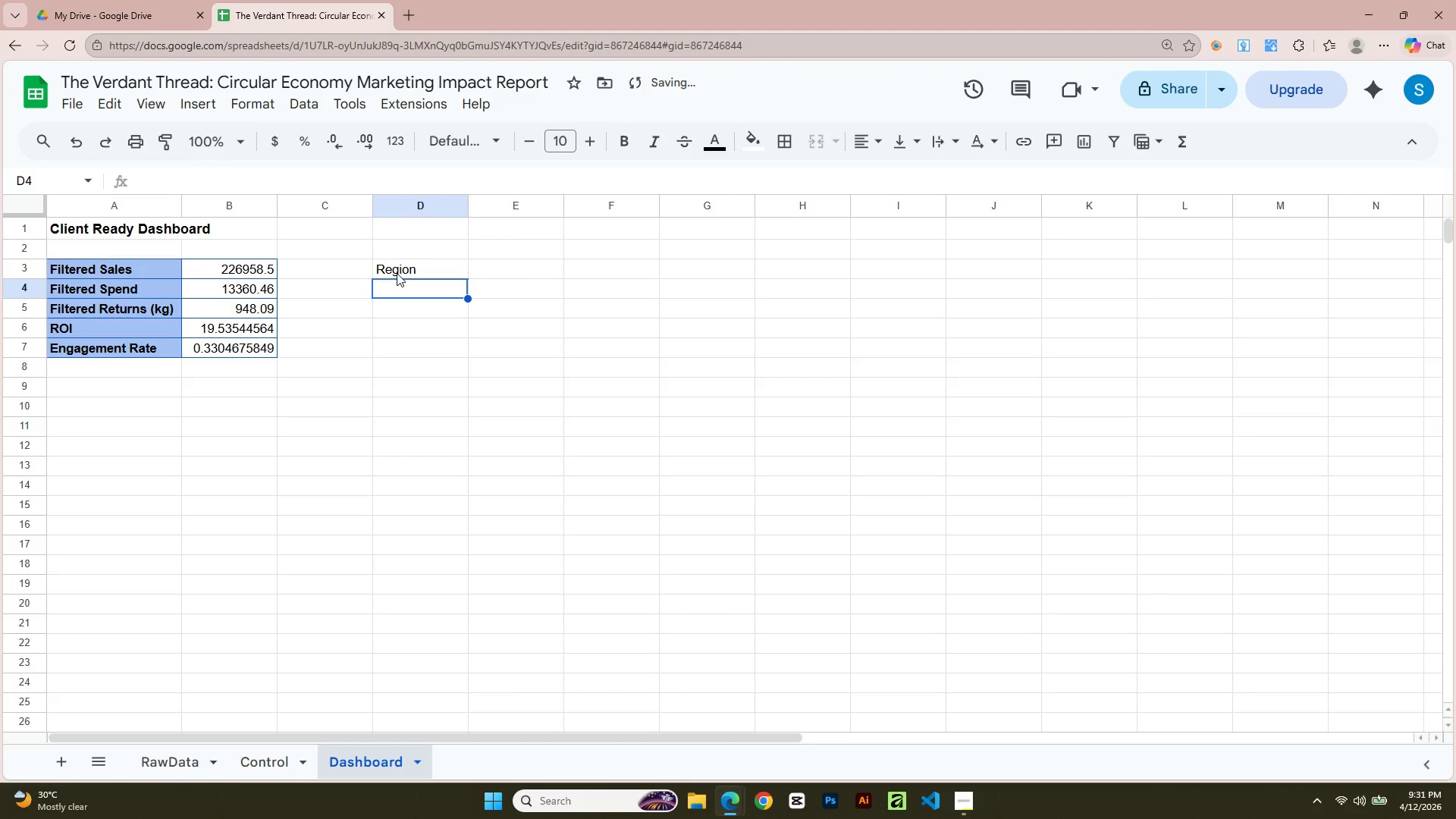 
 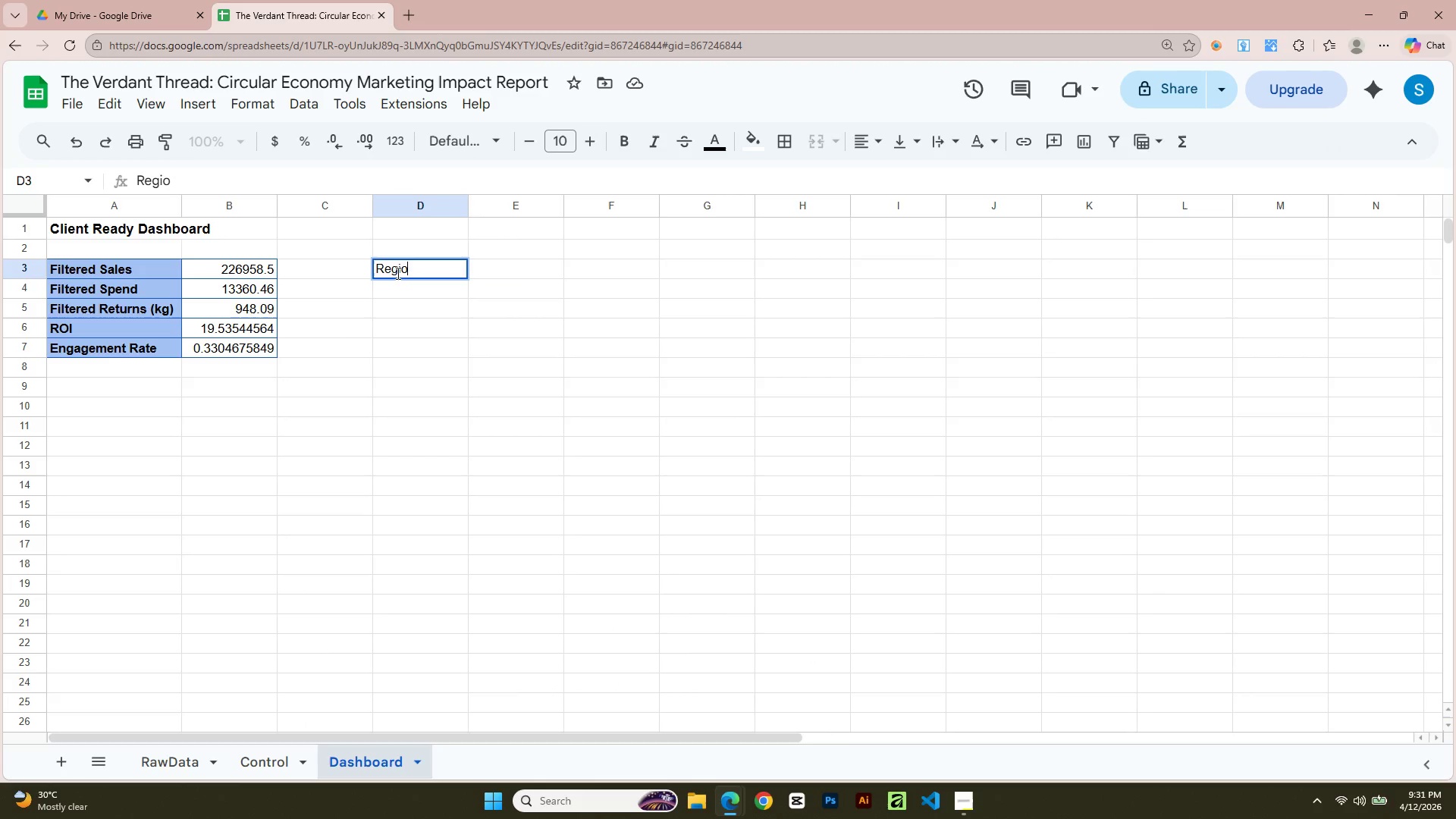 
key(Enter)
 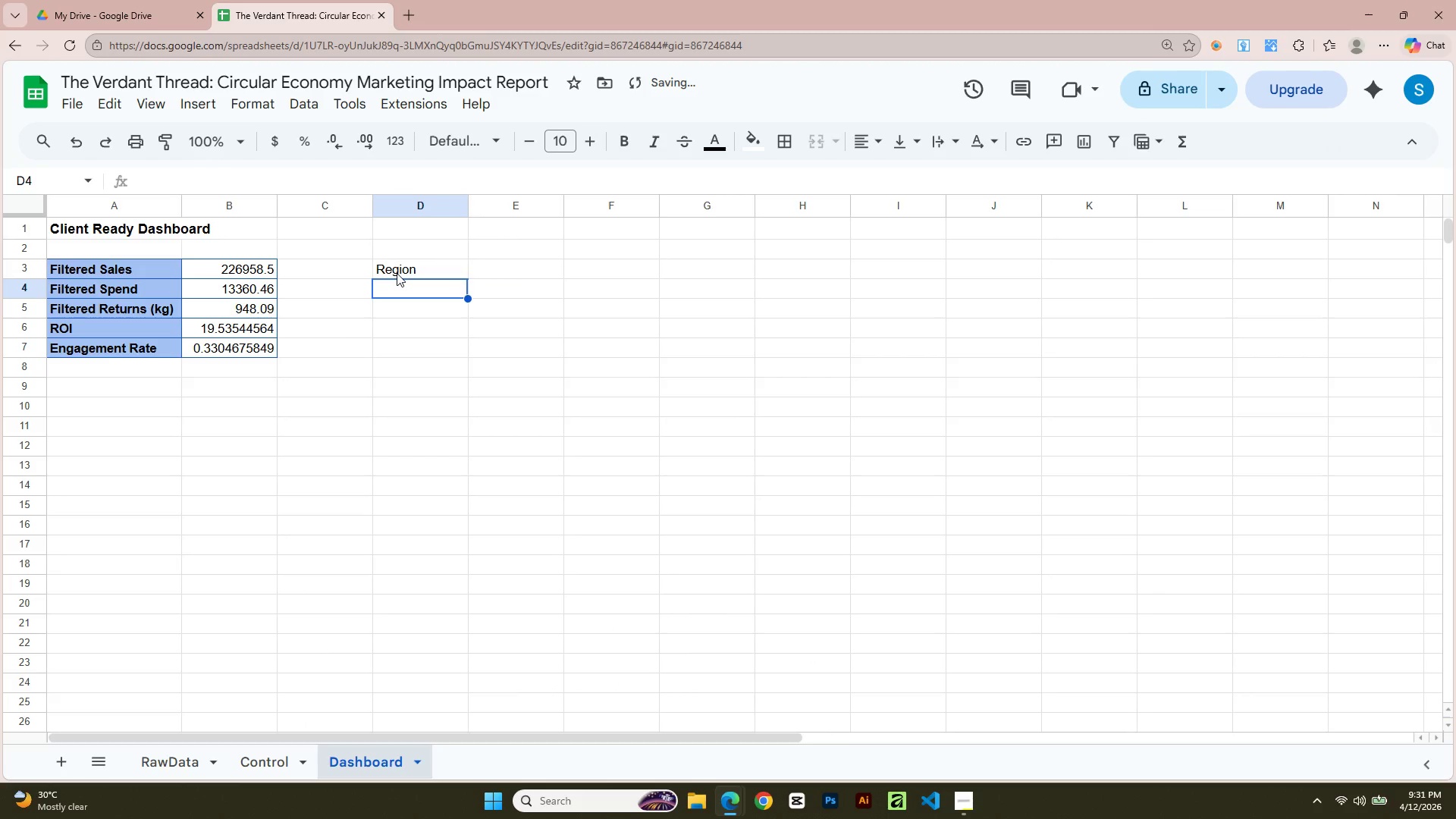 
key(Alt+AltLeft)
 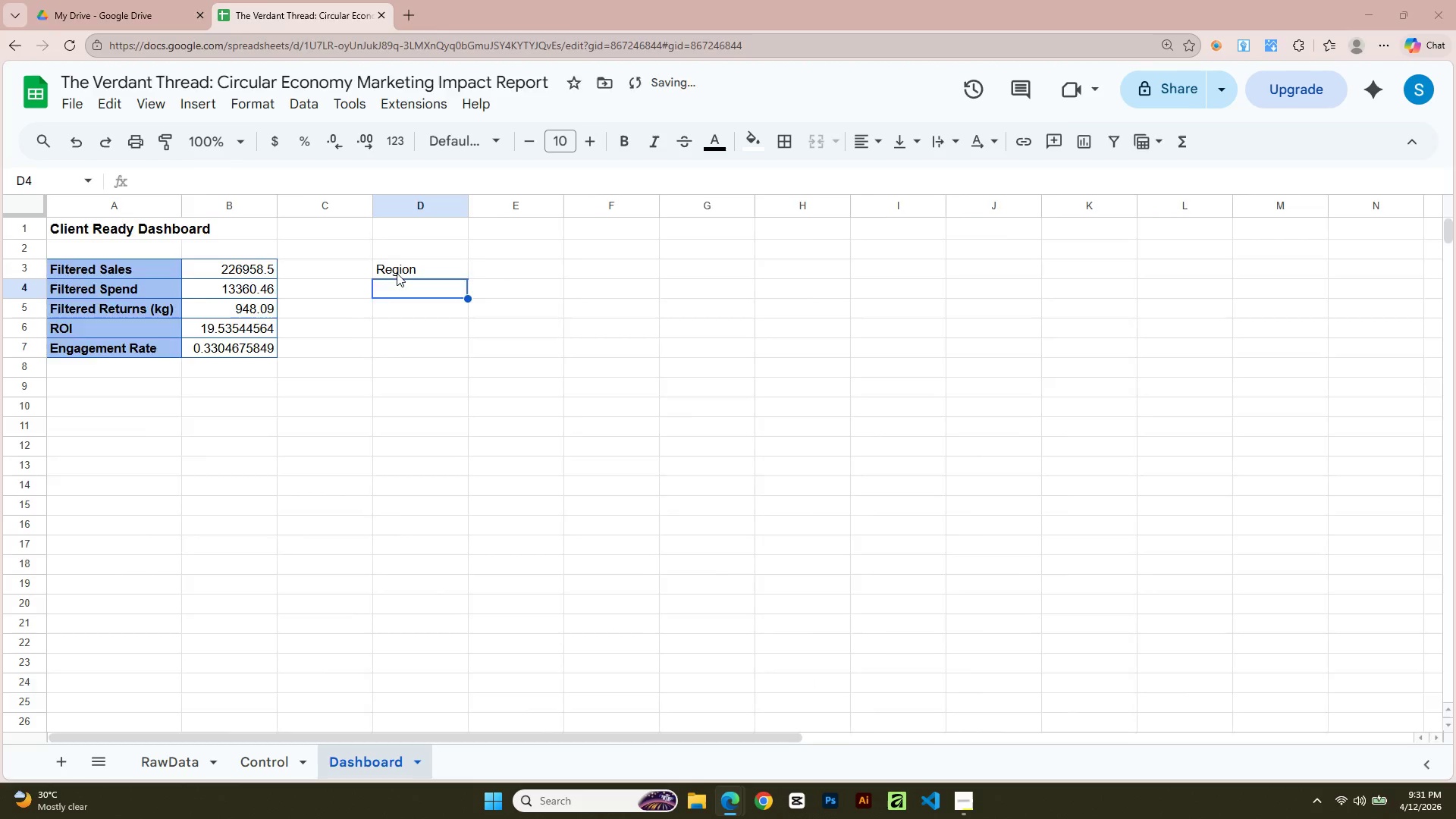 
key(Alt+Tab)
 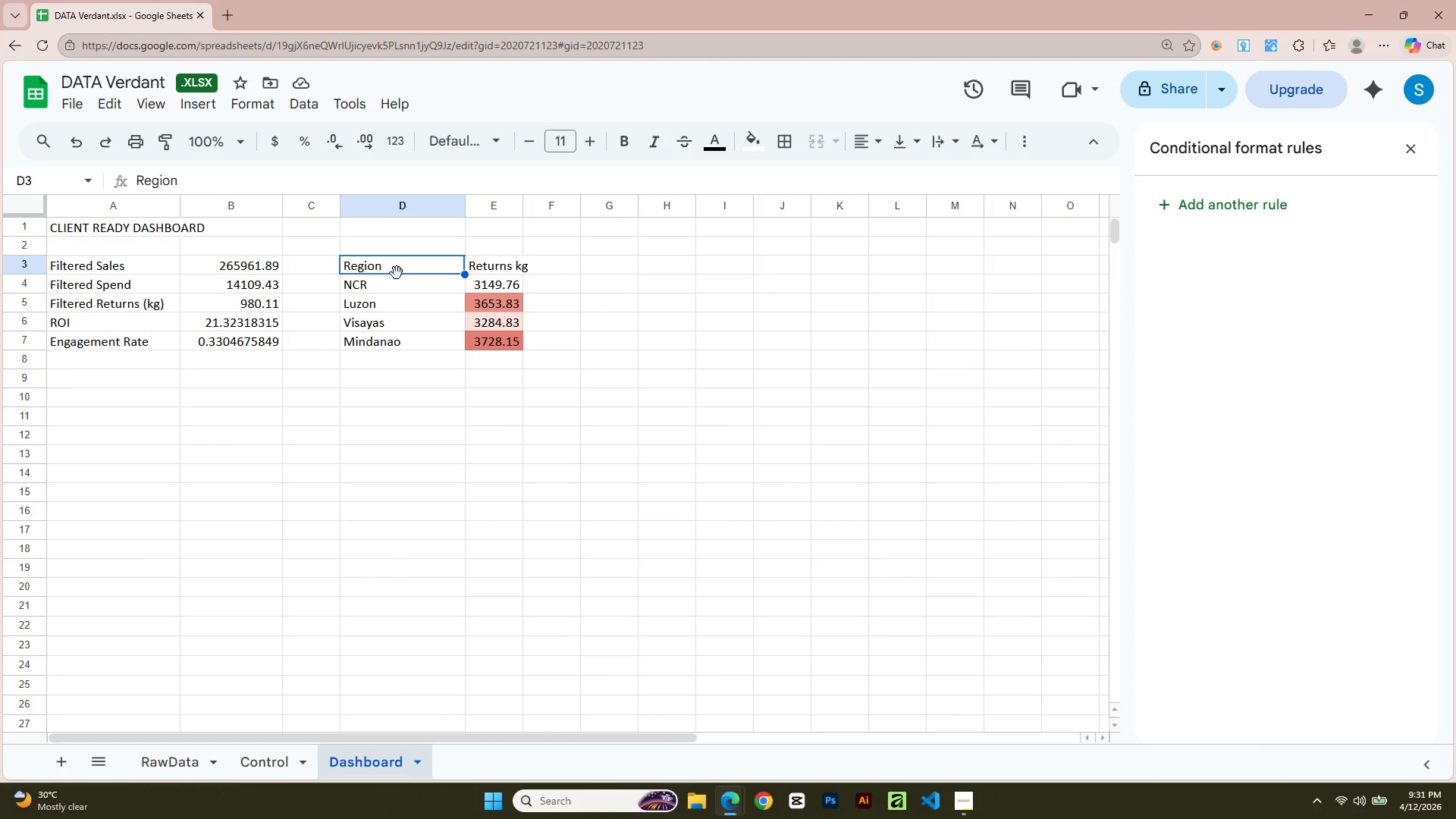 
key(Alt+AltLeft)
 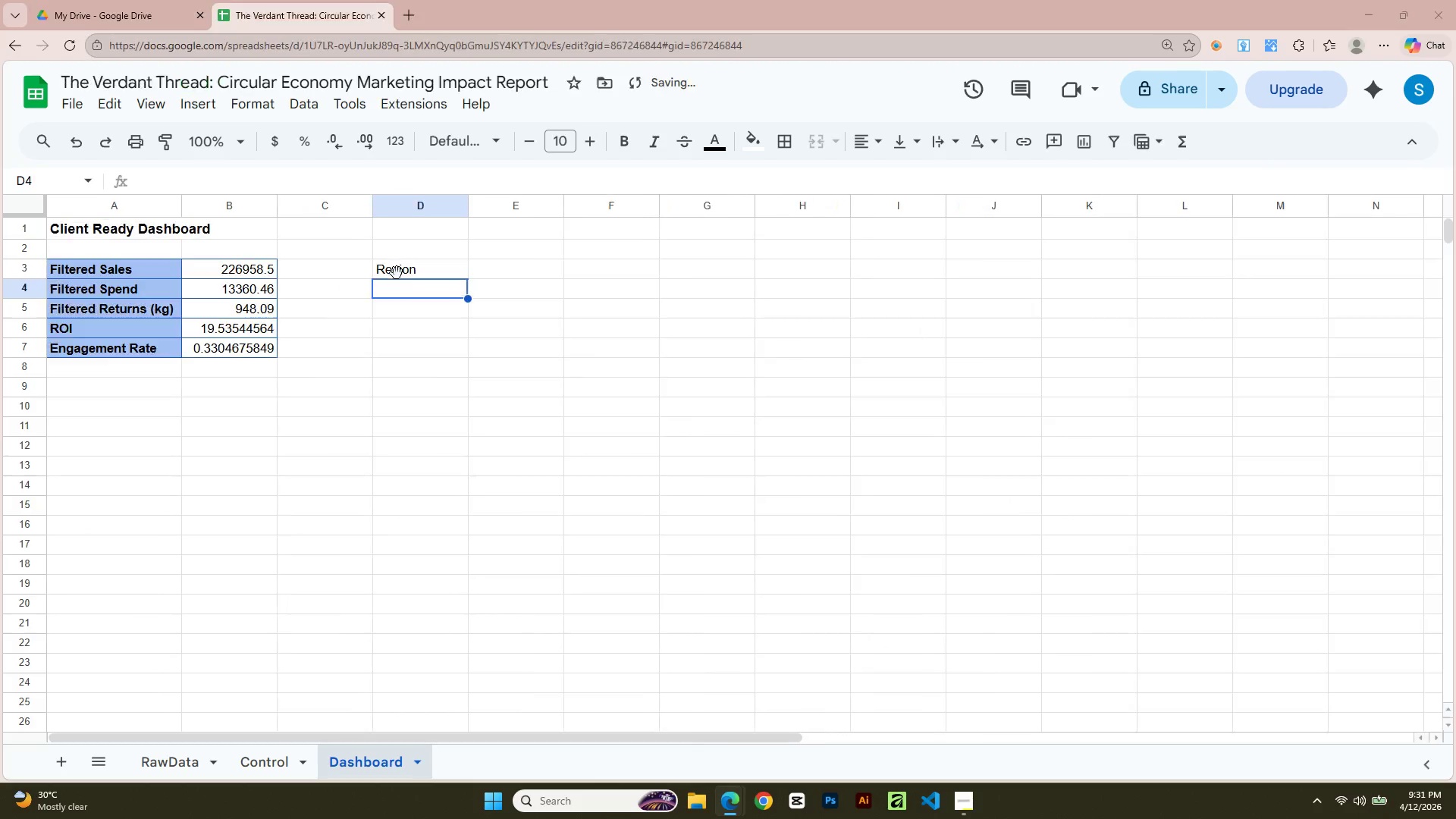 
key(Alt+Tab)
 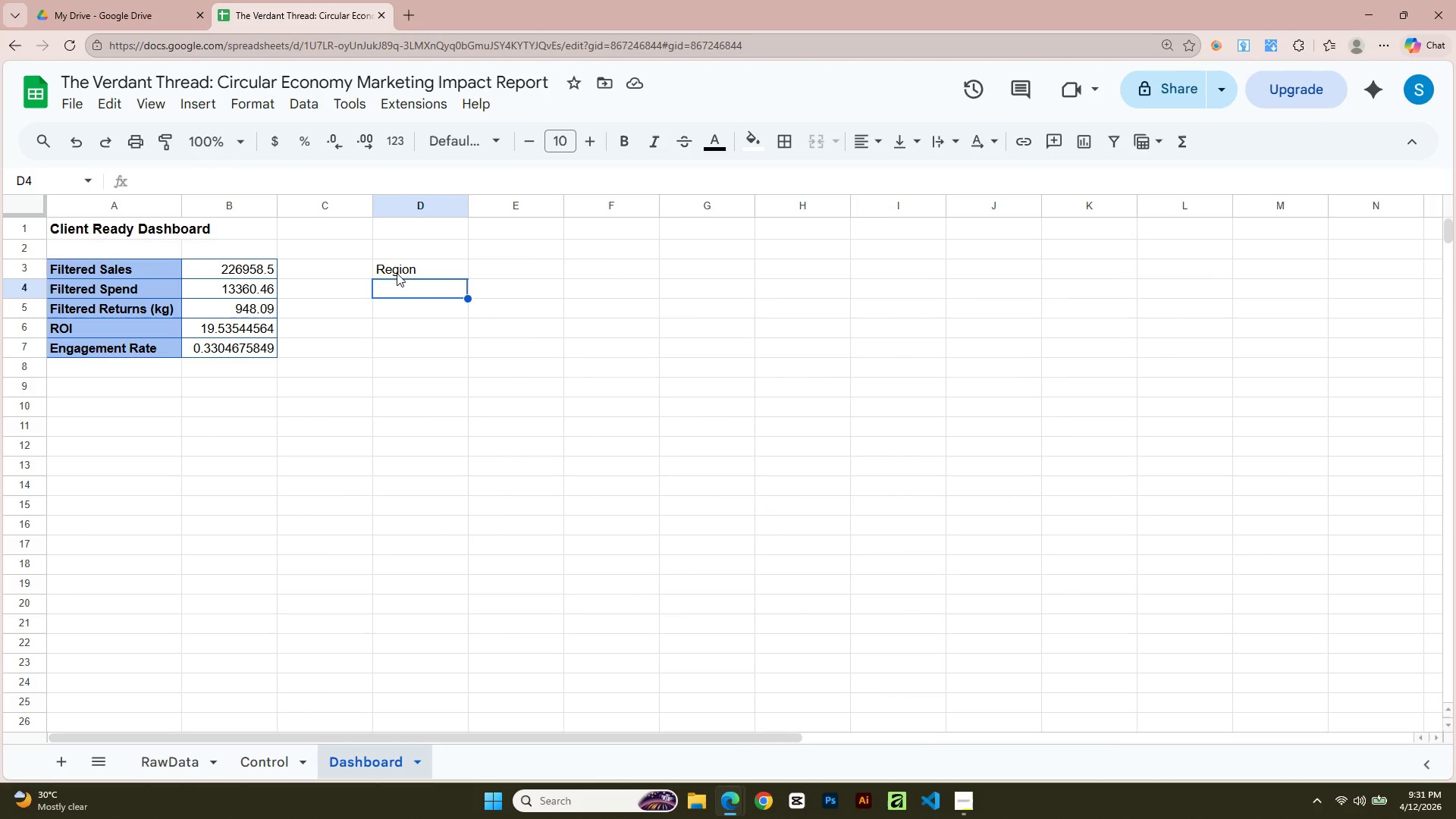 
key(ArrowUp)
 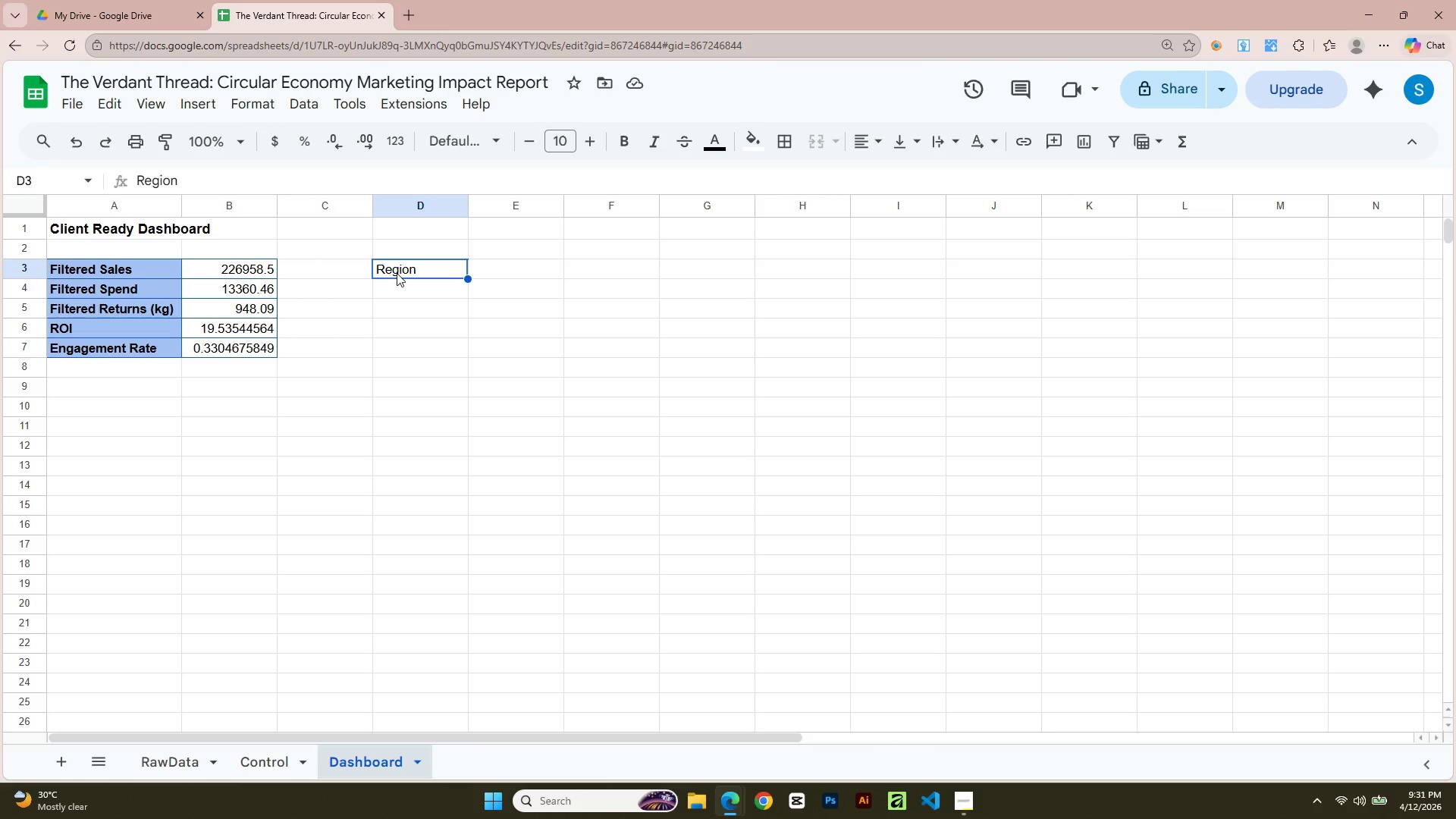 
key(ArrowDown)
 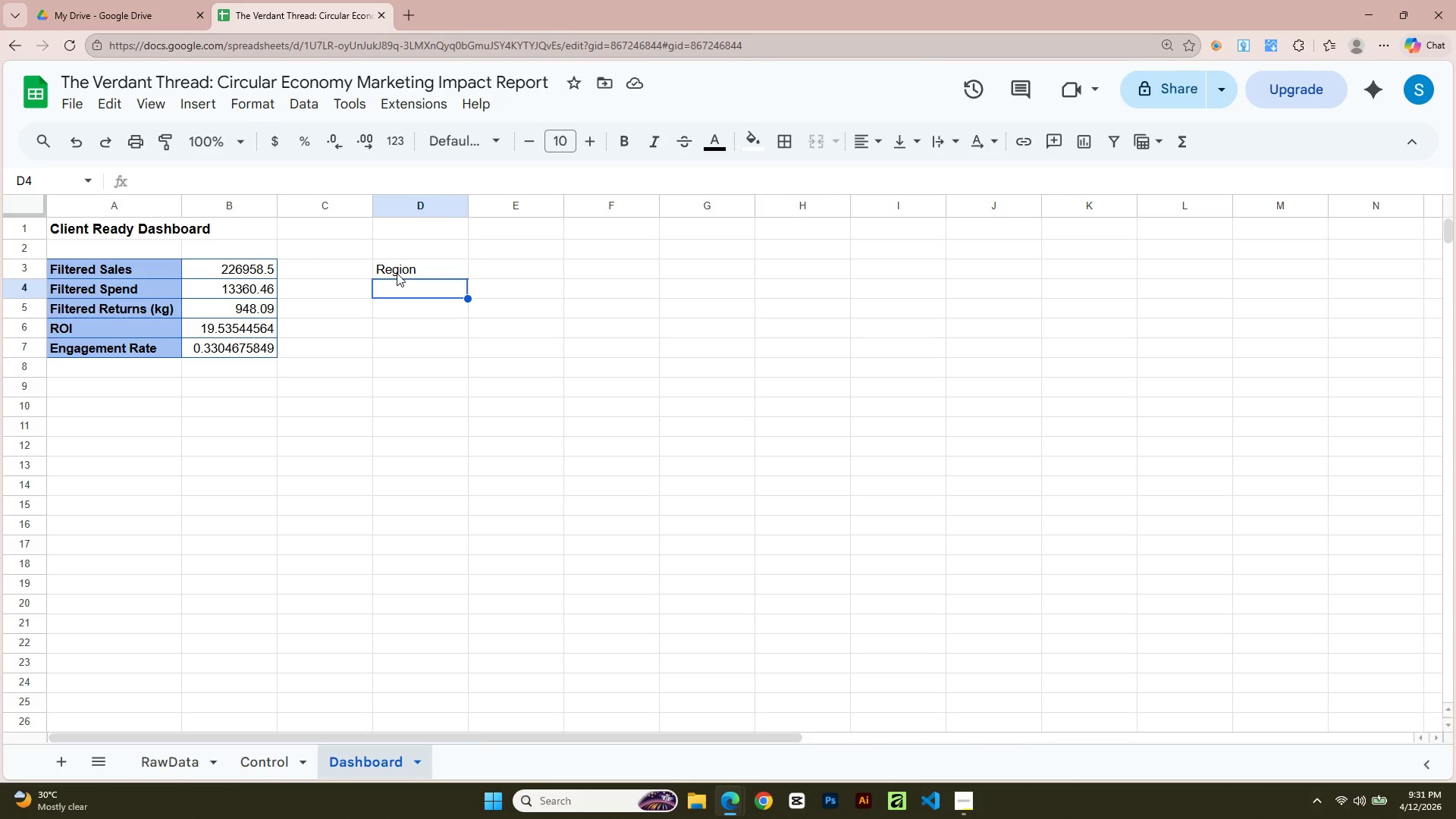 
key(Alt+AltLeft)
 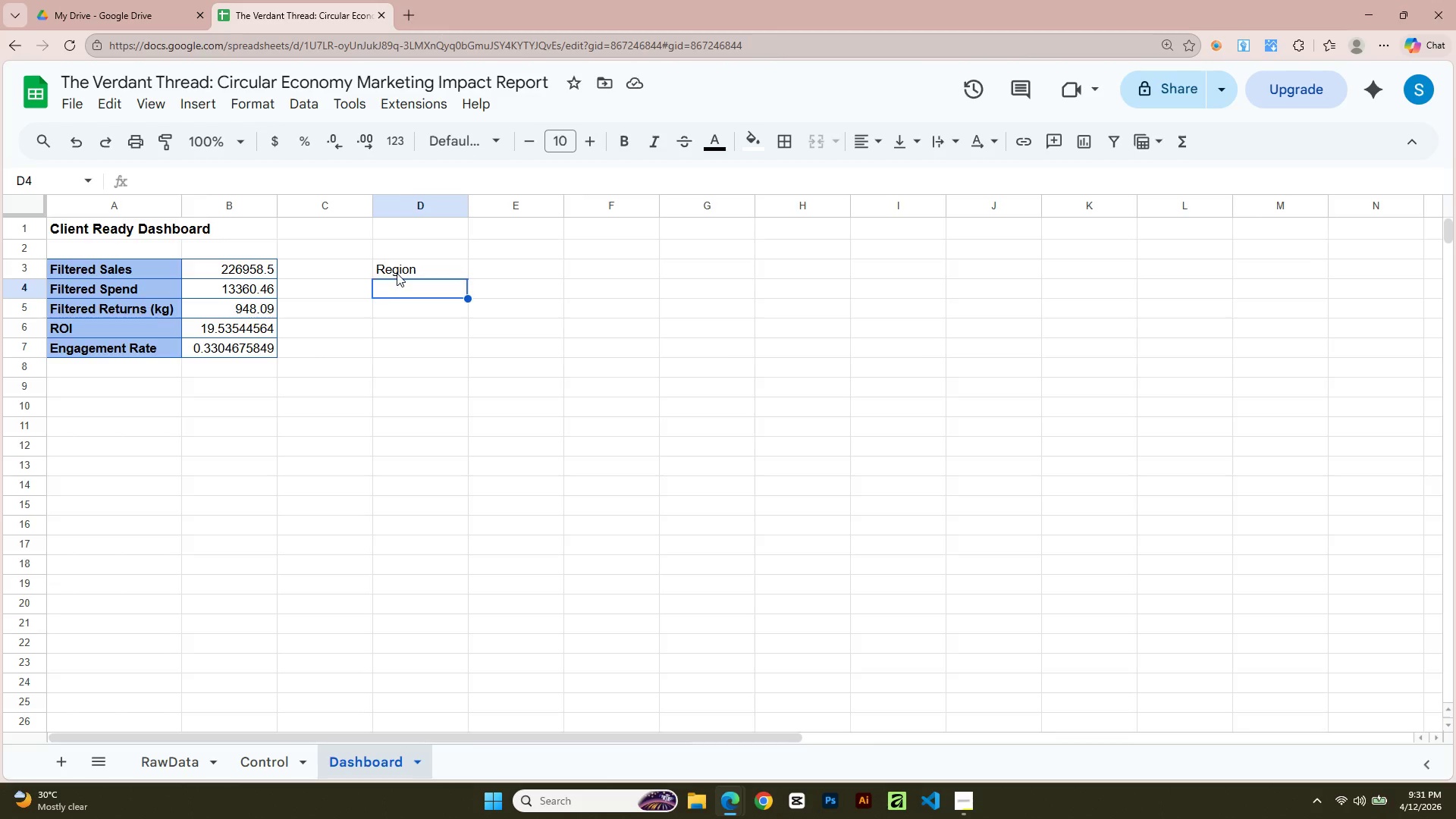 
key(Tab)
key(Tab)
type(NCR)
 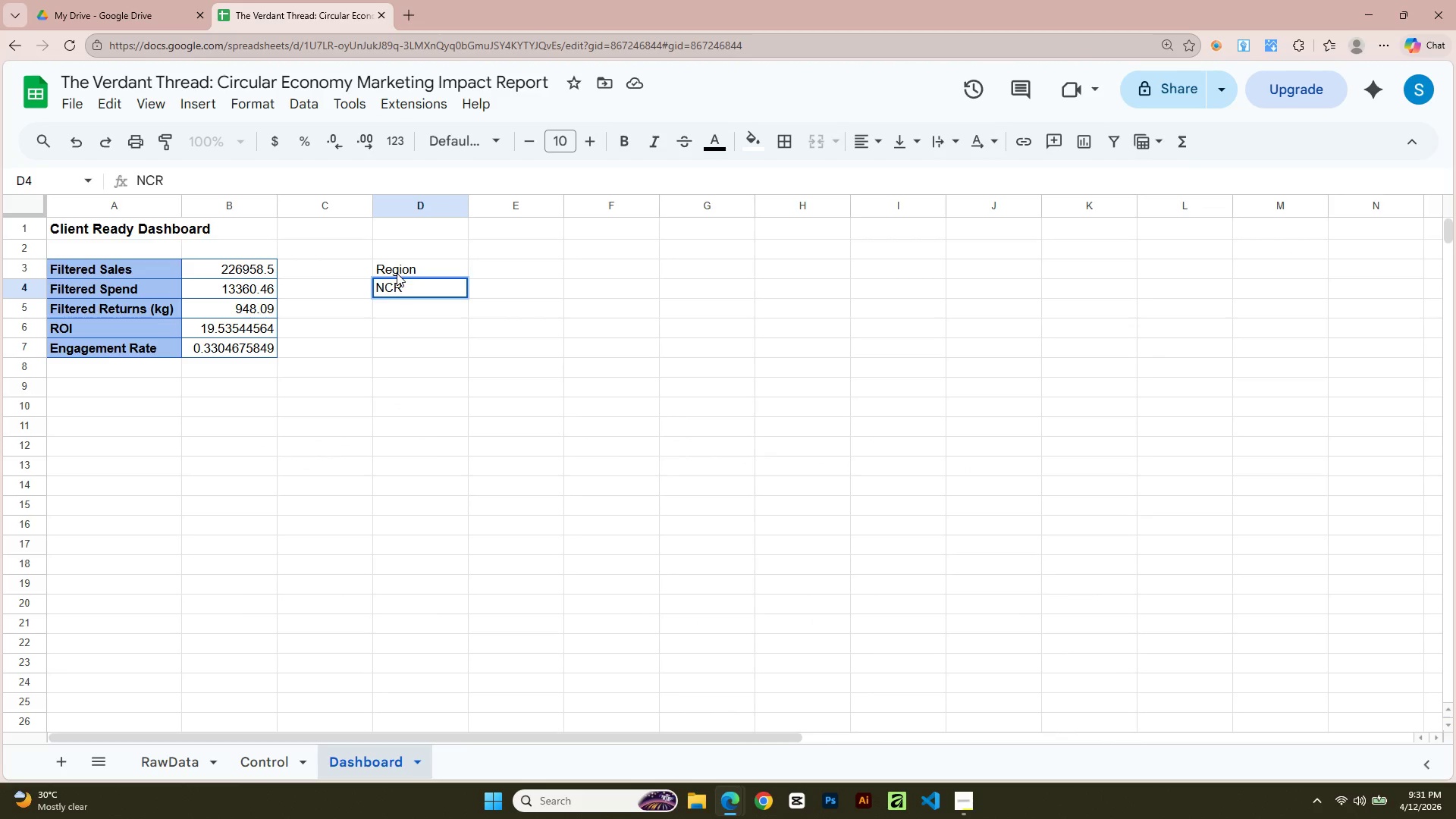 
hold_key(key=AltLeft, duration=0.45)
 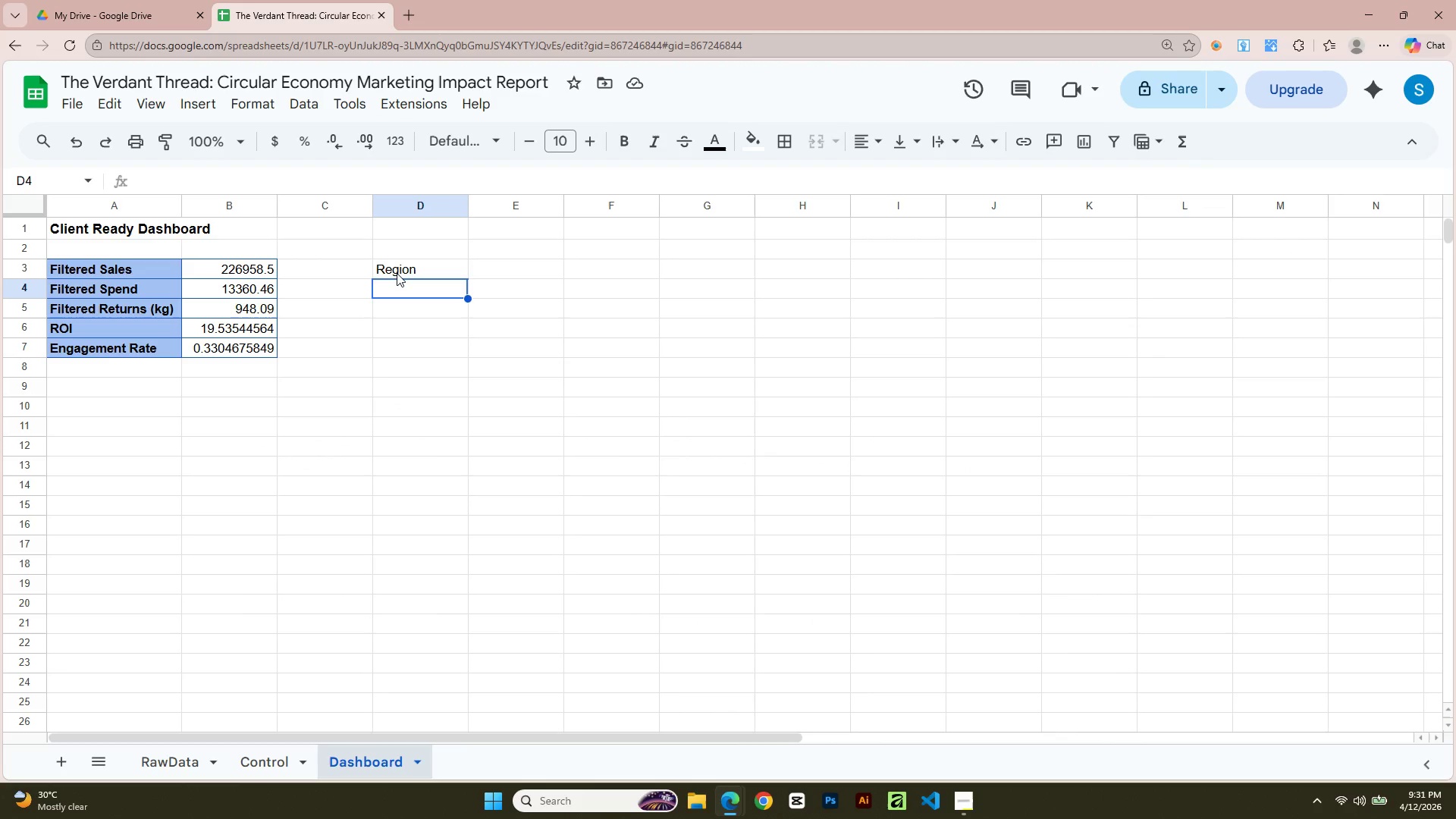 
key(Enter)
 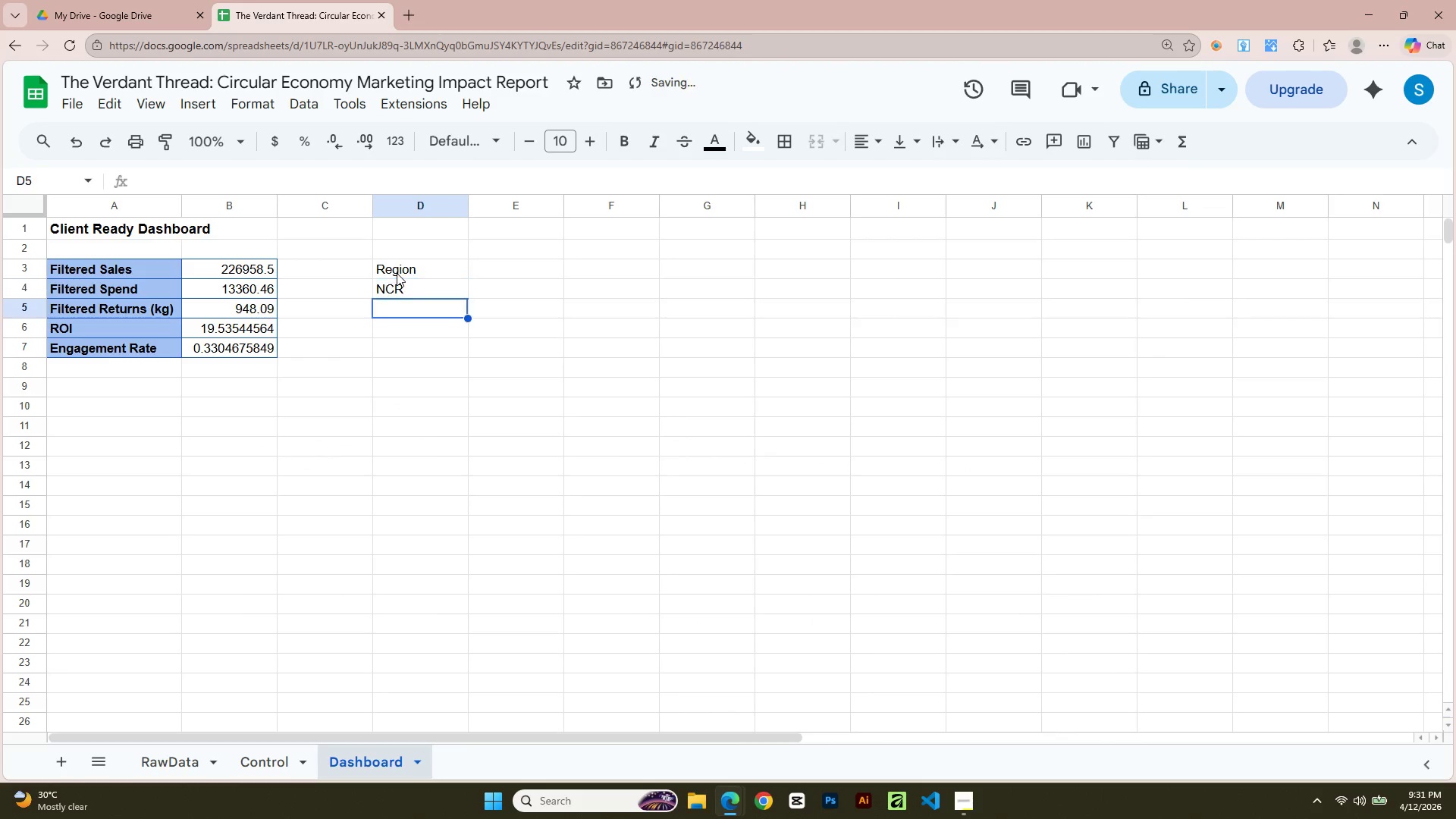 
key(Alt+AltLeft)
 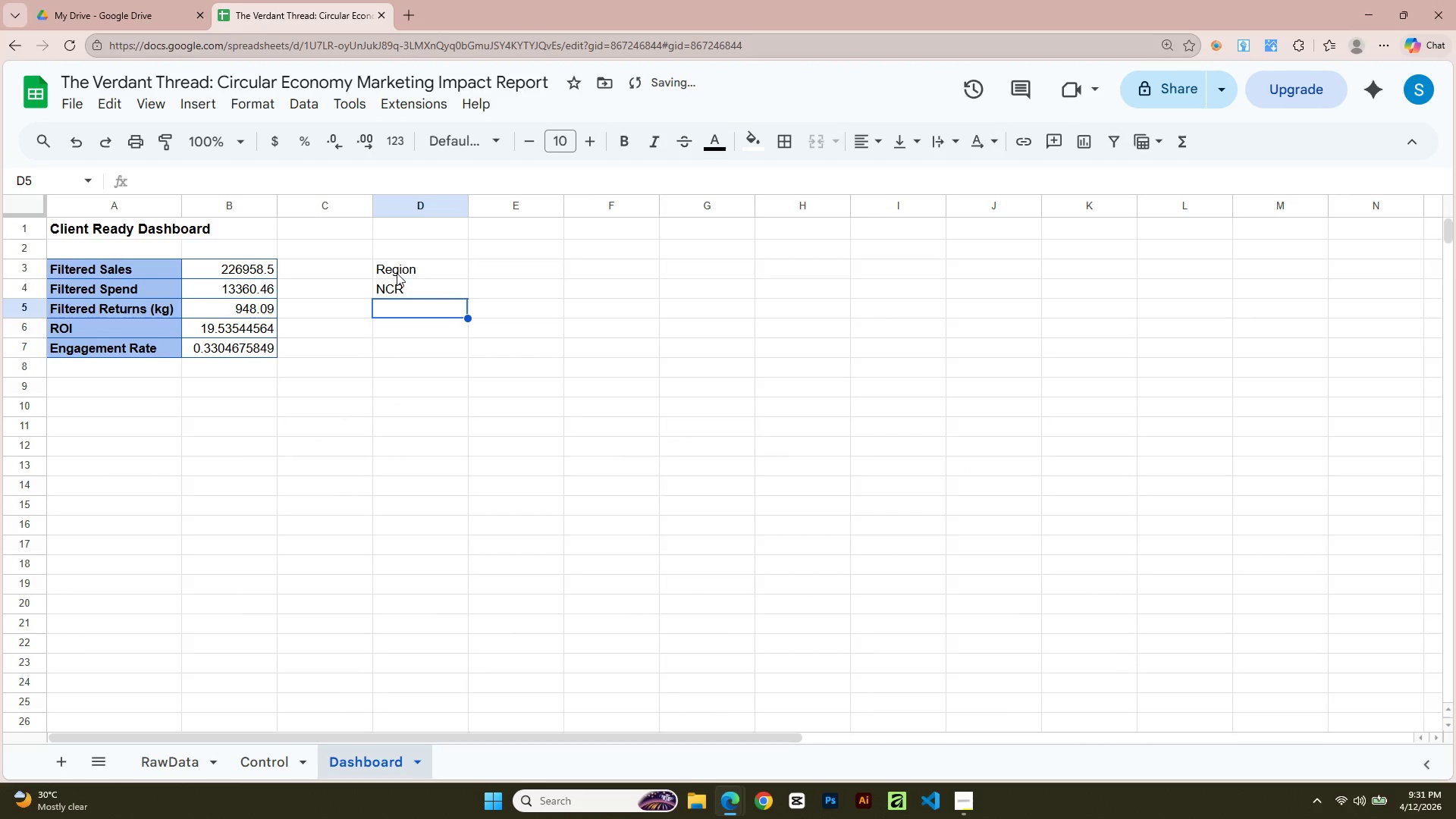 
key(Alt+Tab)
 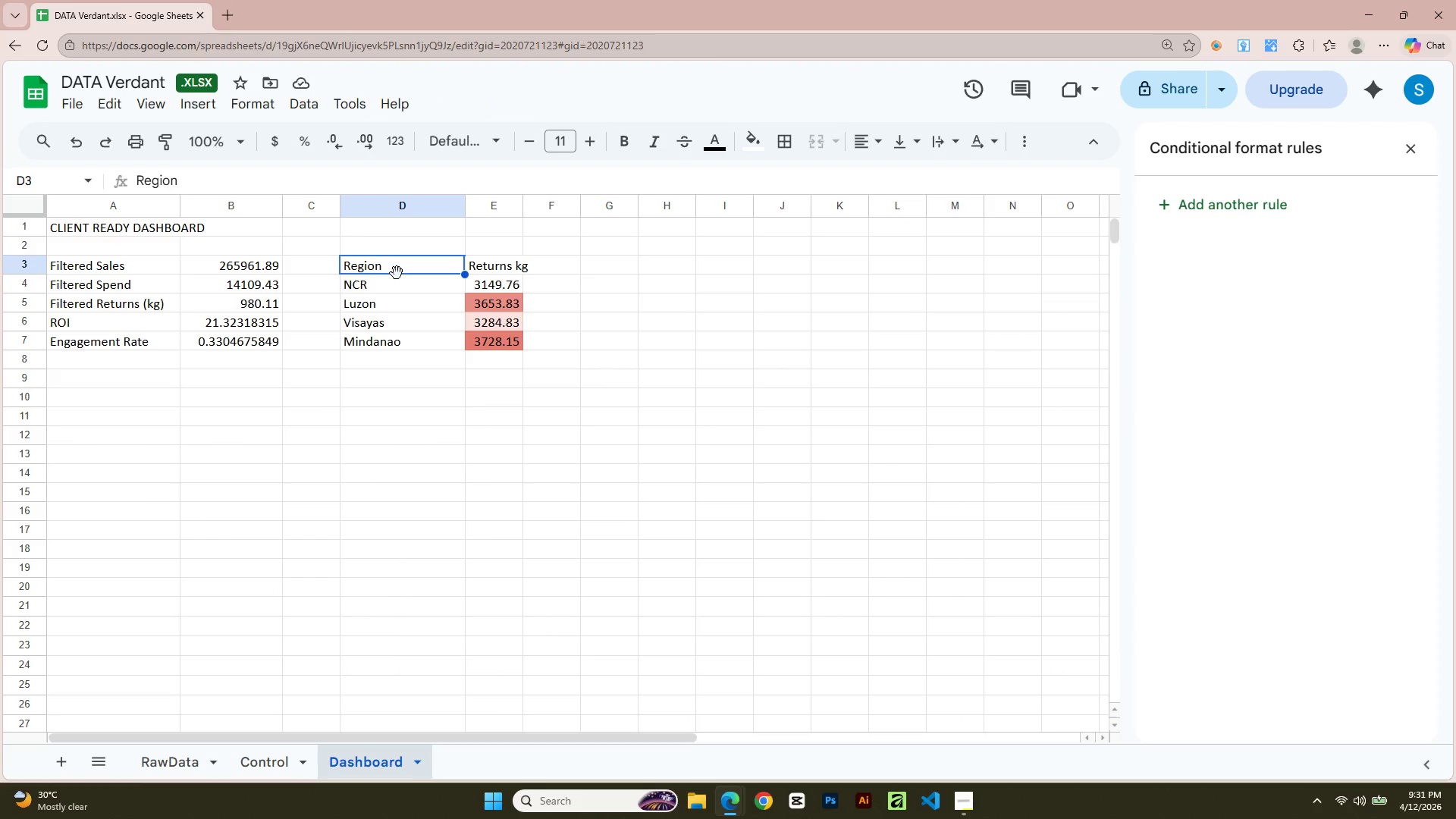 
key(Alt+AltLeft)
 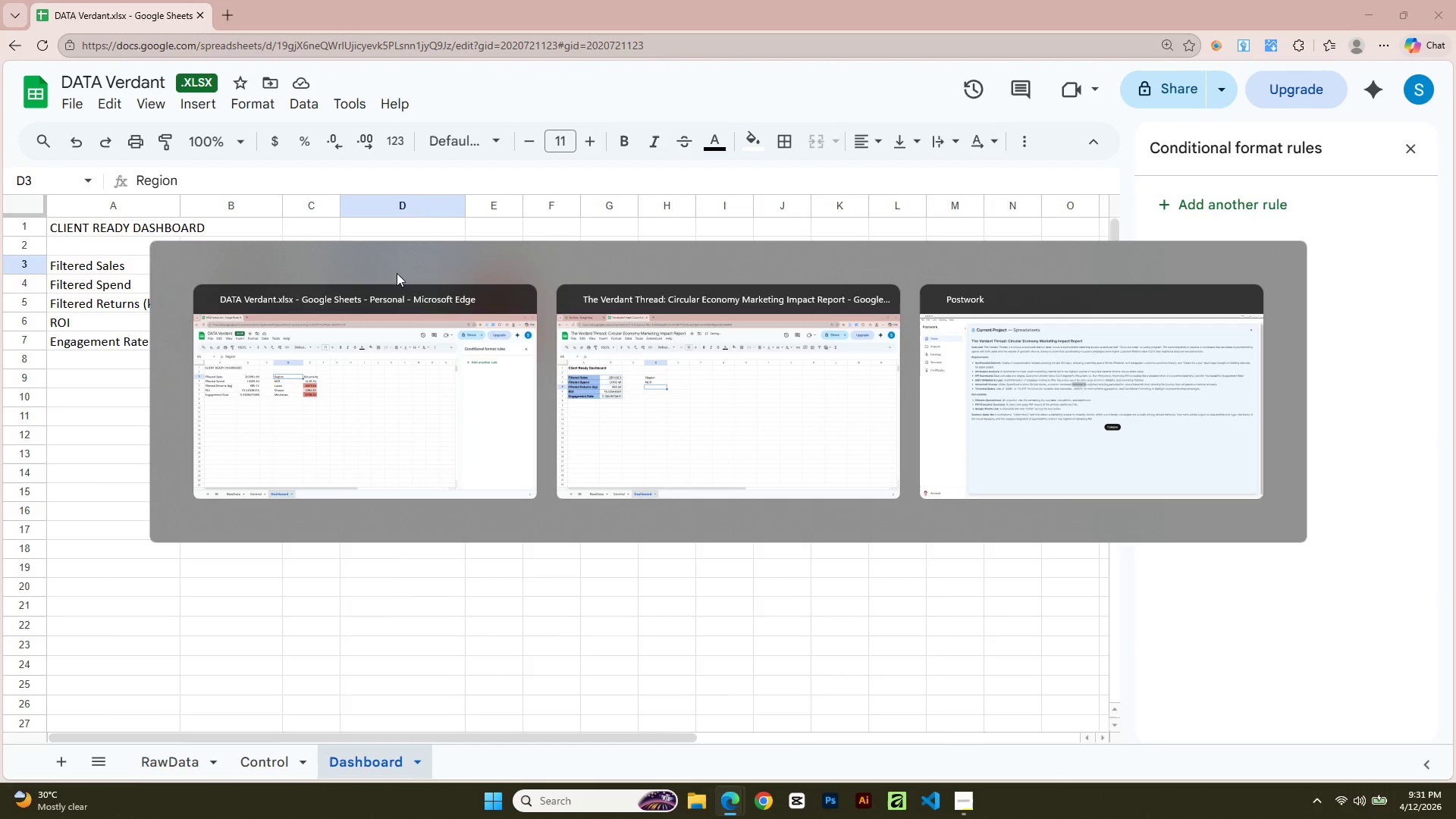 
key(Tab)
type(Luzon)
 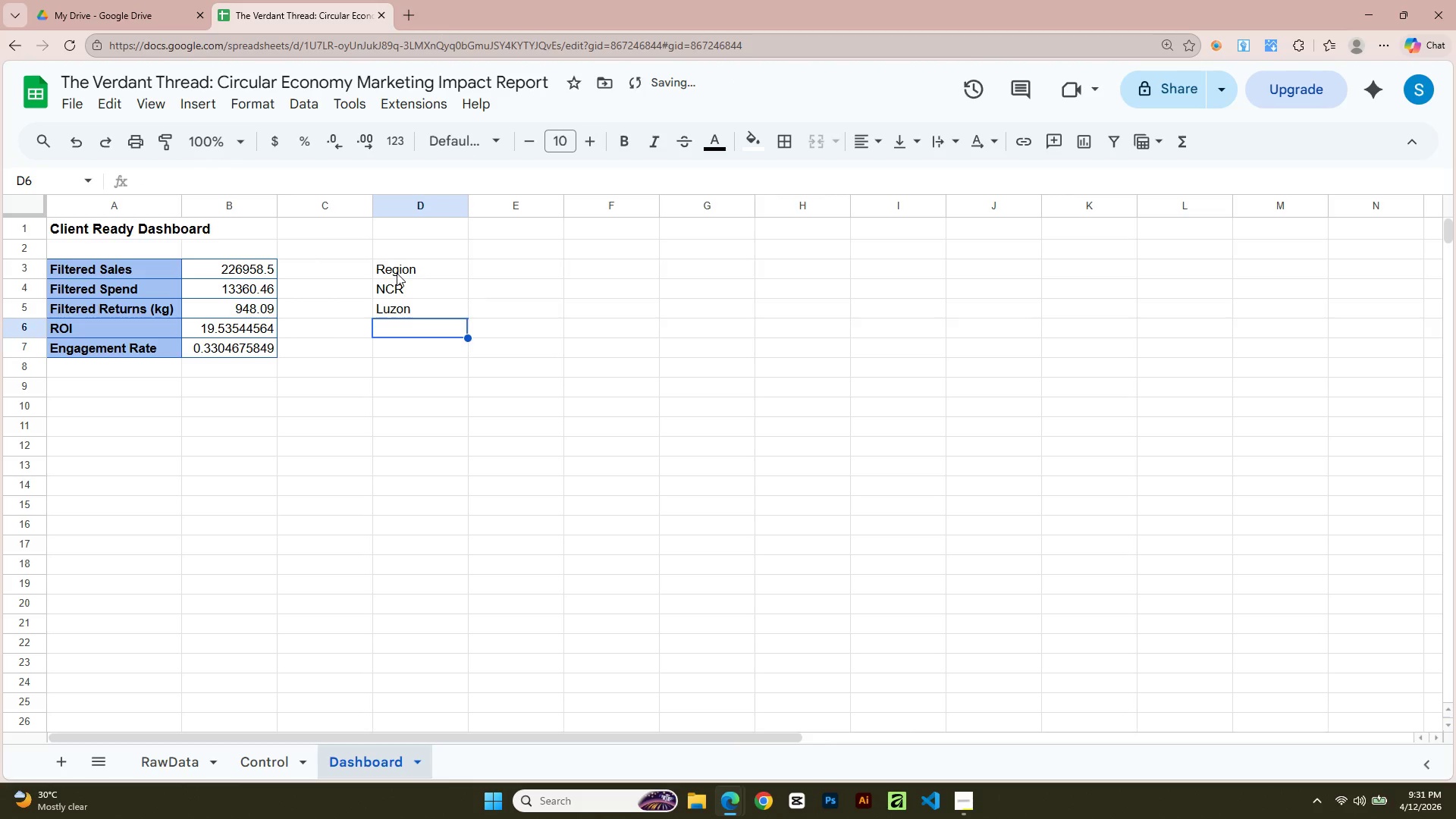 
 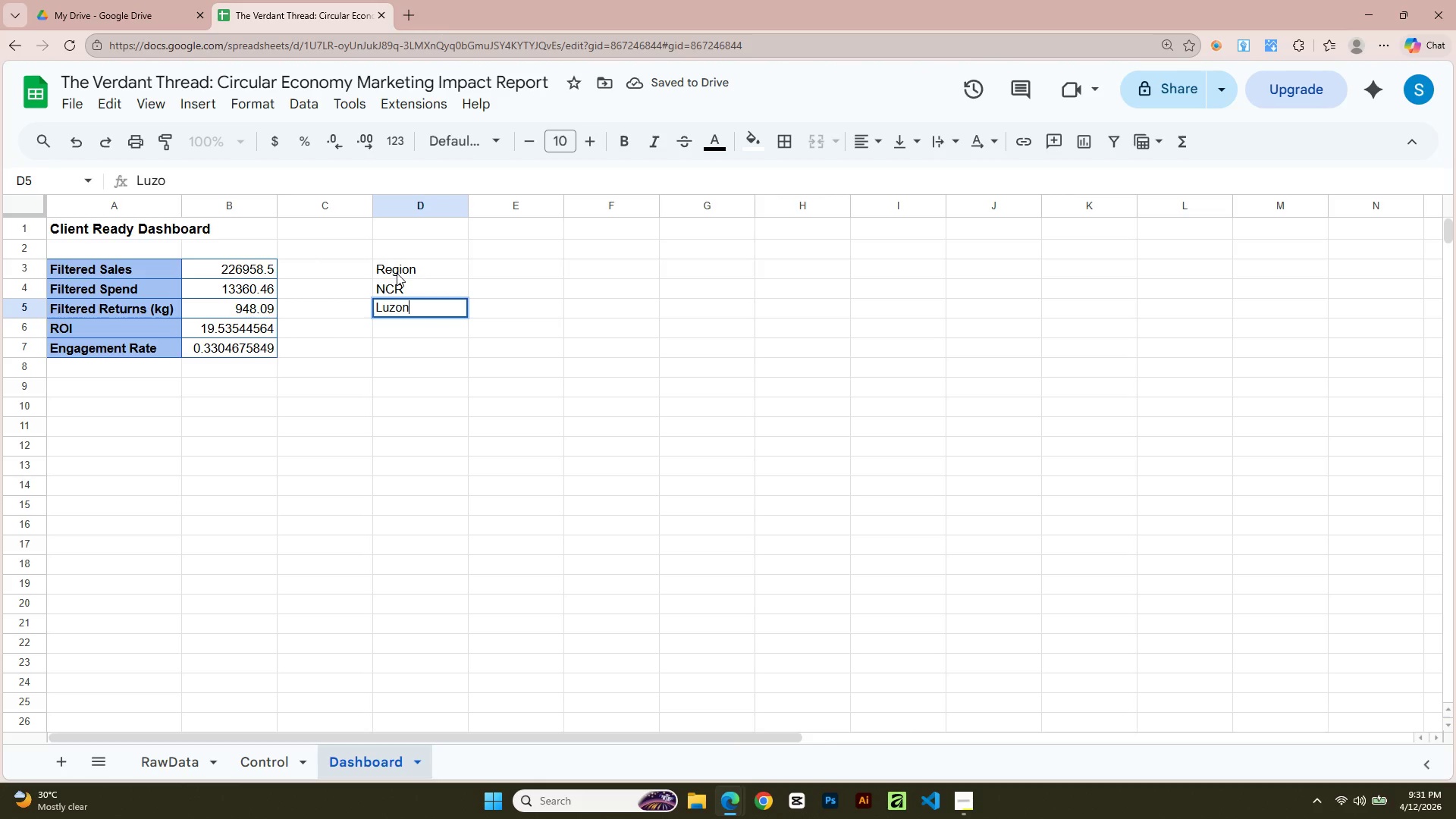 
key(Enter)
 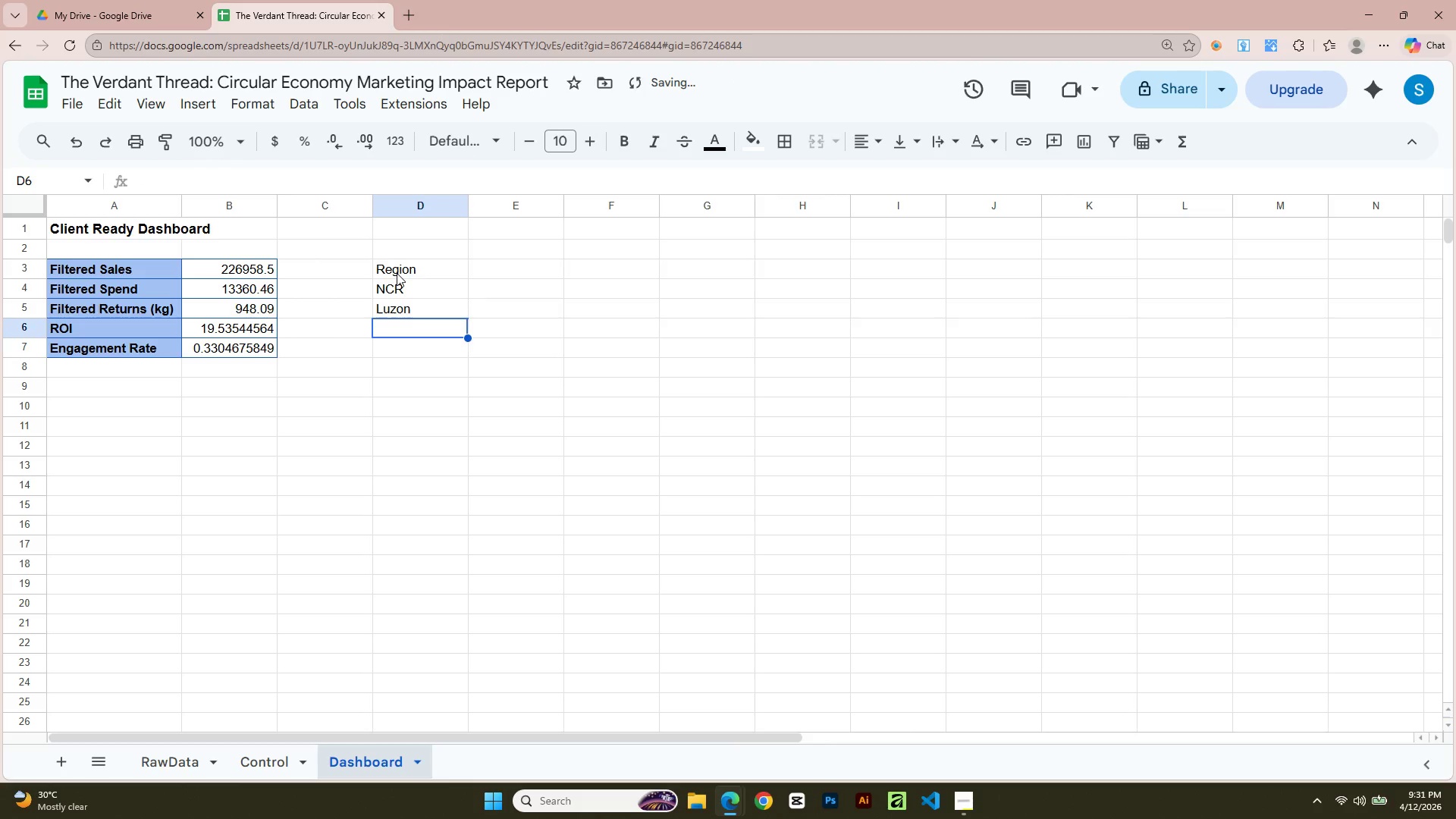 
key(Alt+AltLeft)
 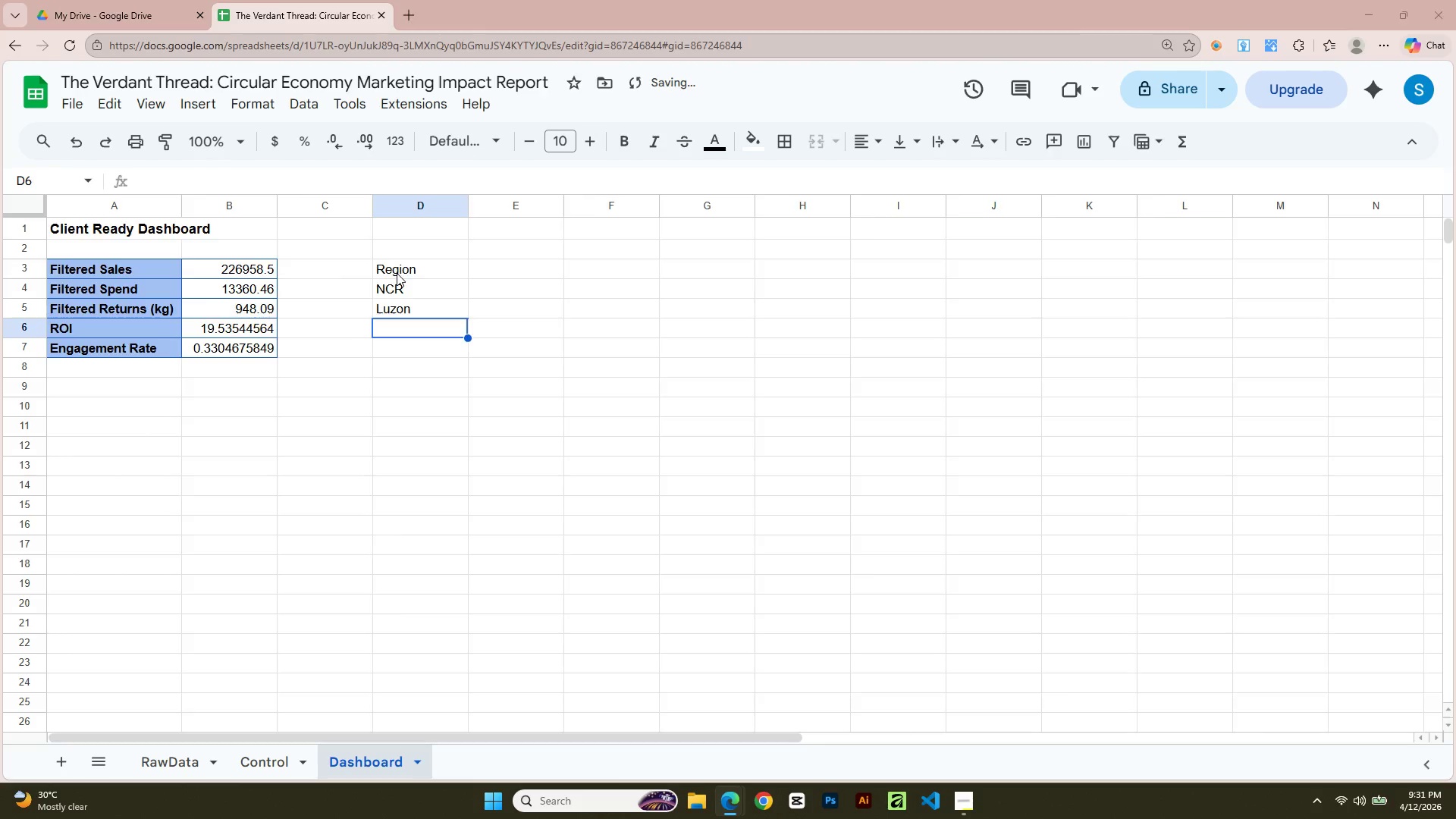 
key(Alt+Tab)
 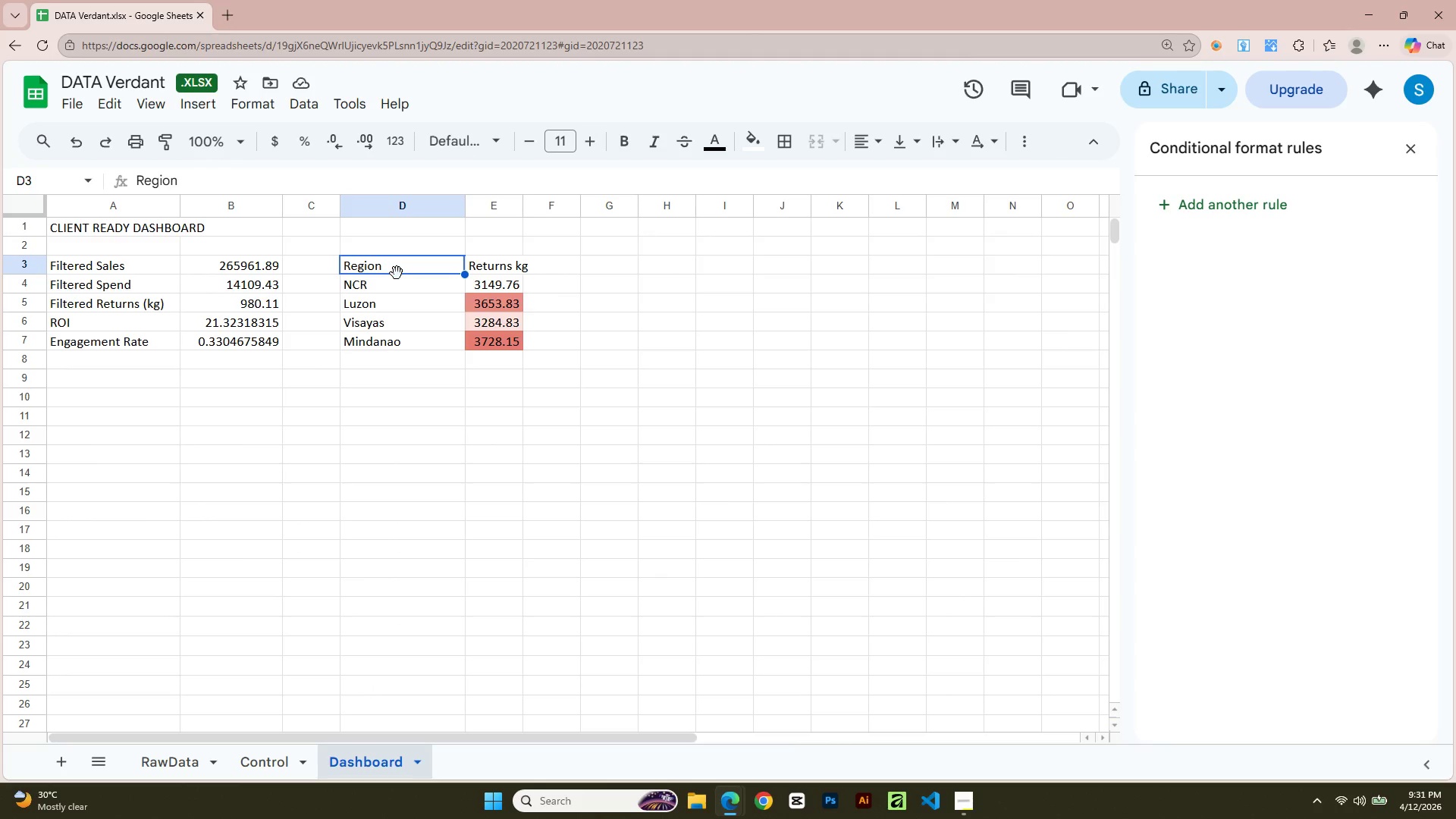 
key(Alt+AltLeft)
 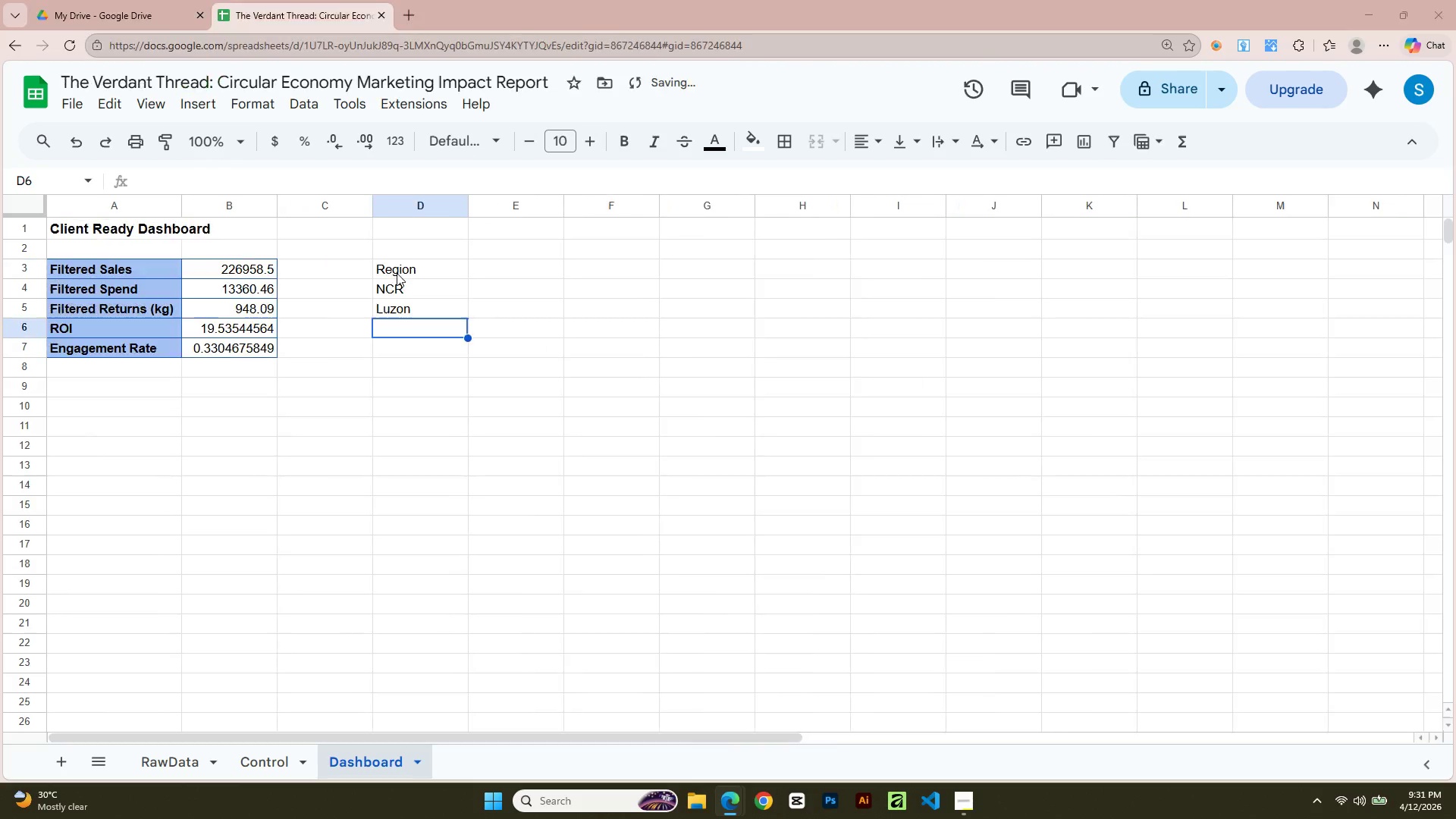 
key(Tab)
type(Visayas)
 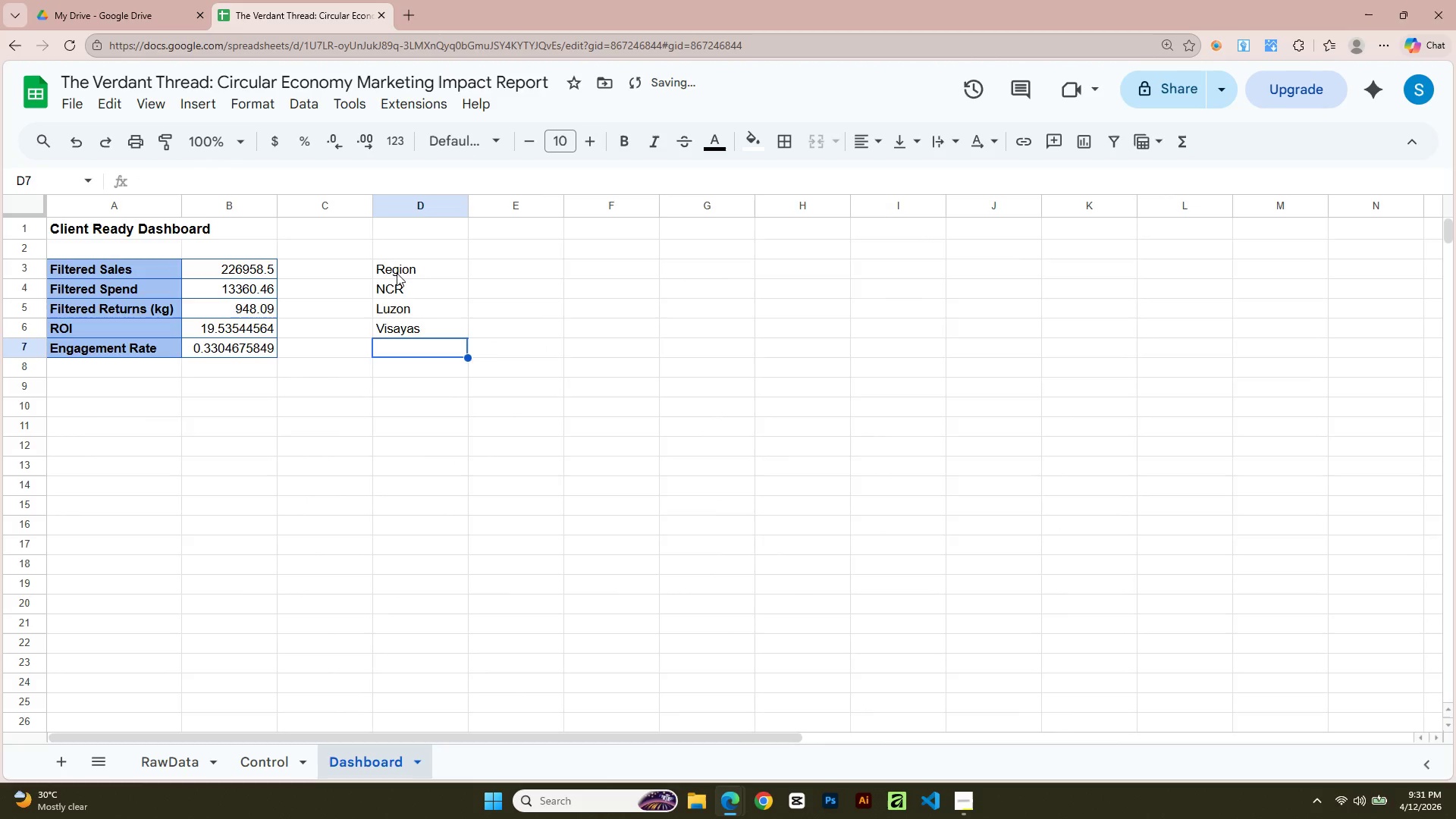 
 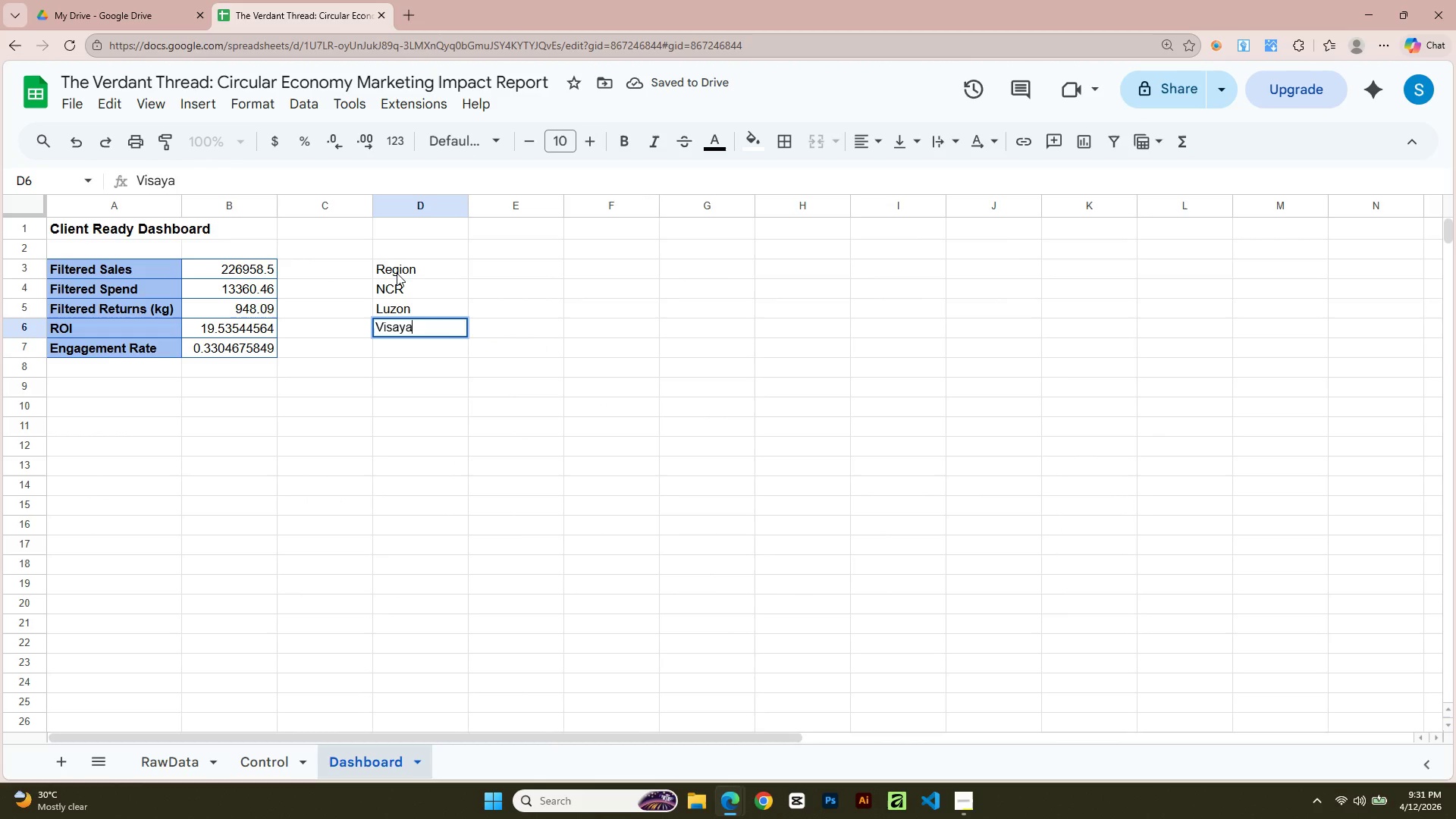 
key(Enter)
 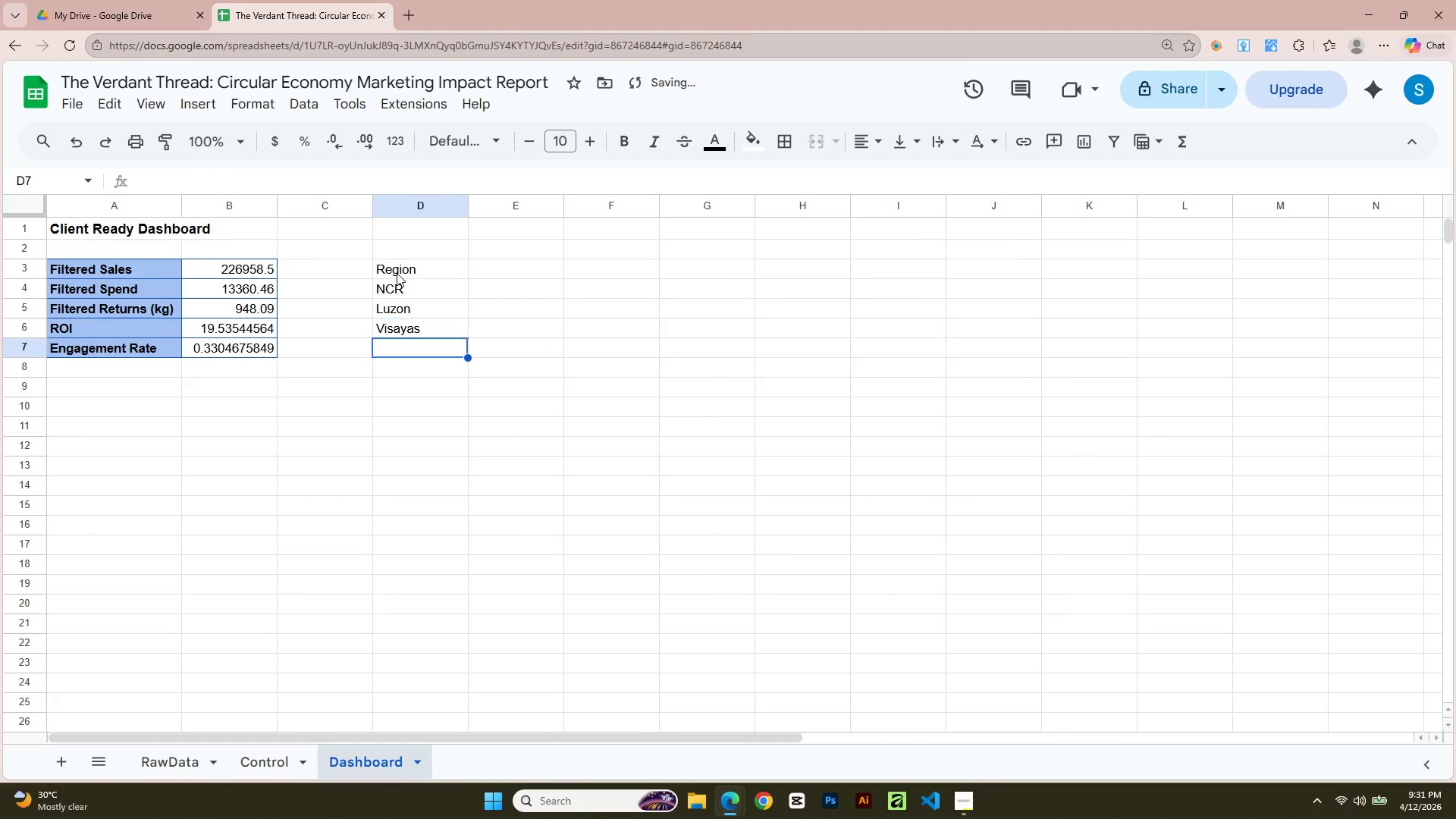 
key(Alt+AltLeft)
 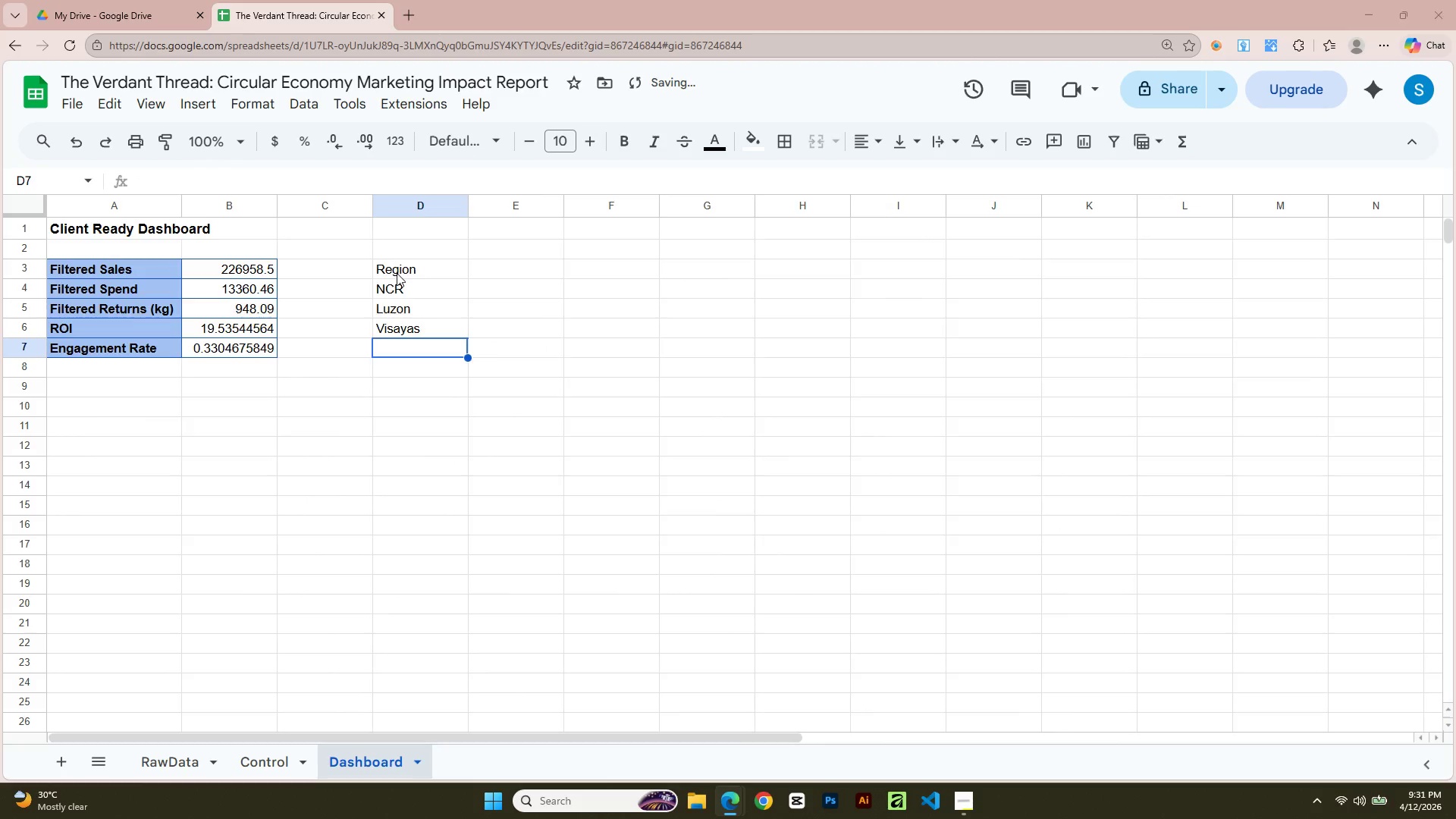 
key(Alt+Tab)
 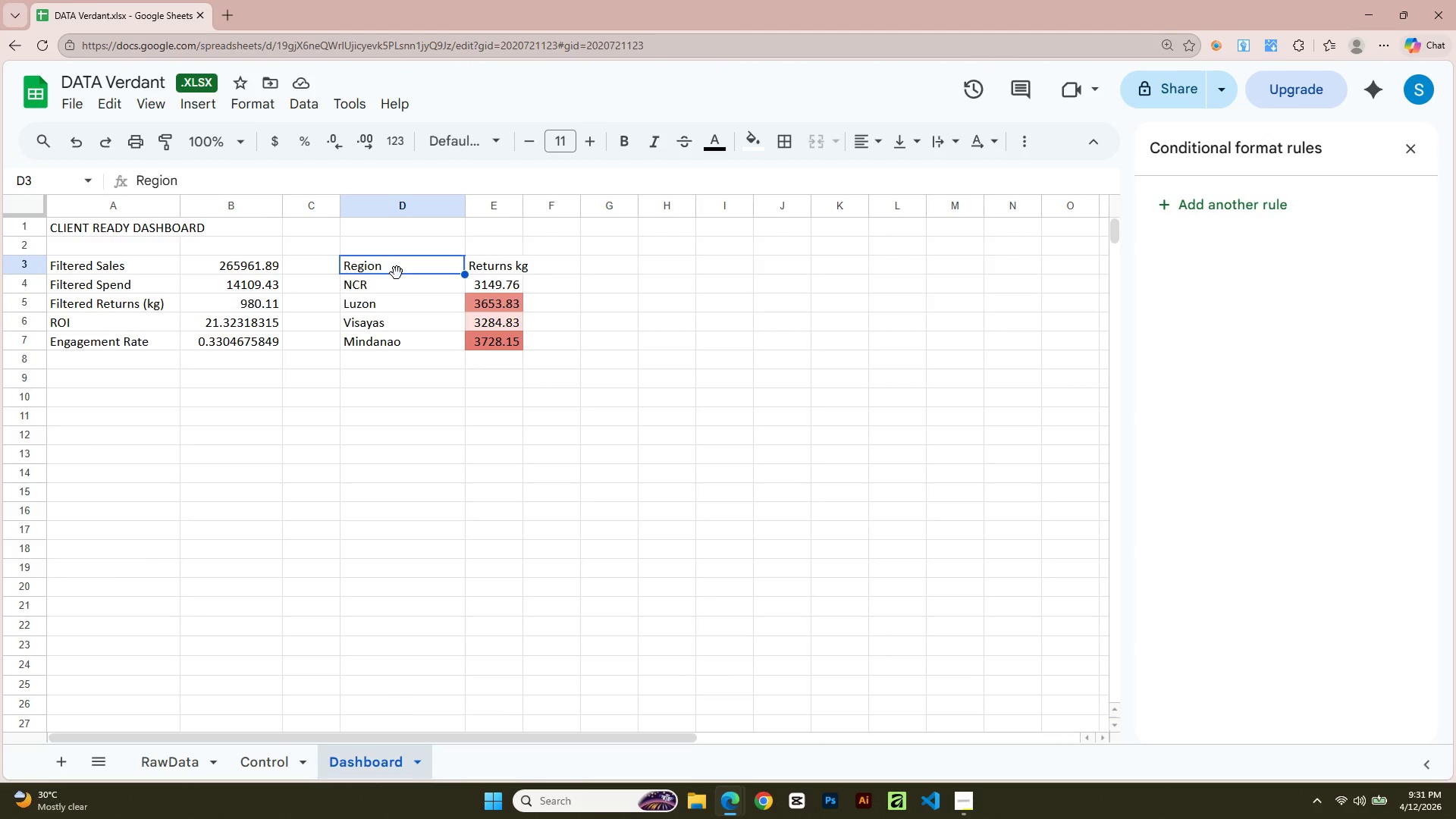 
key(Alt+AltLeft)
 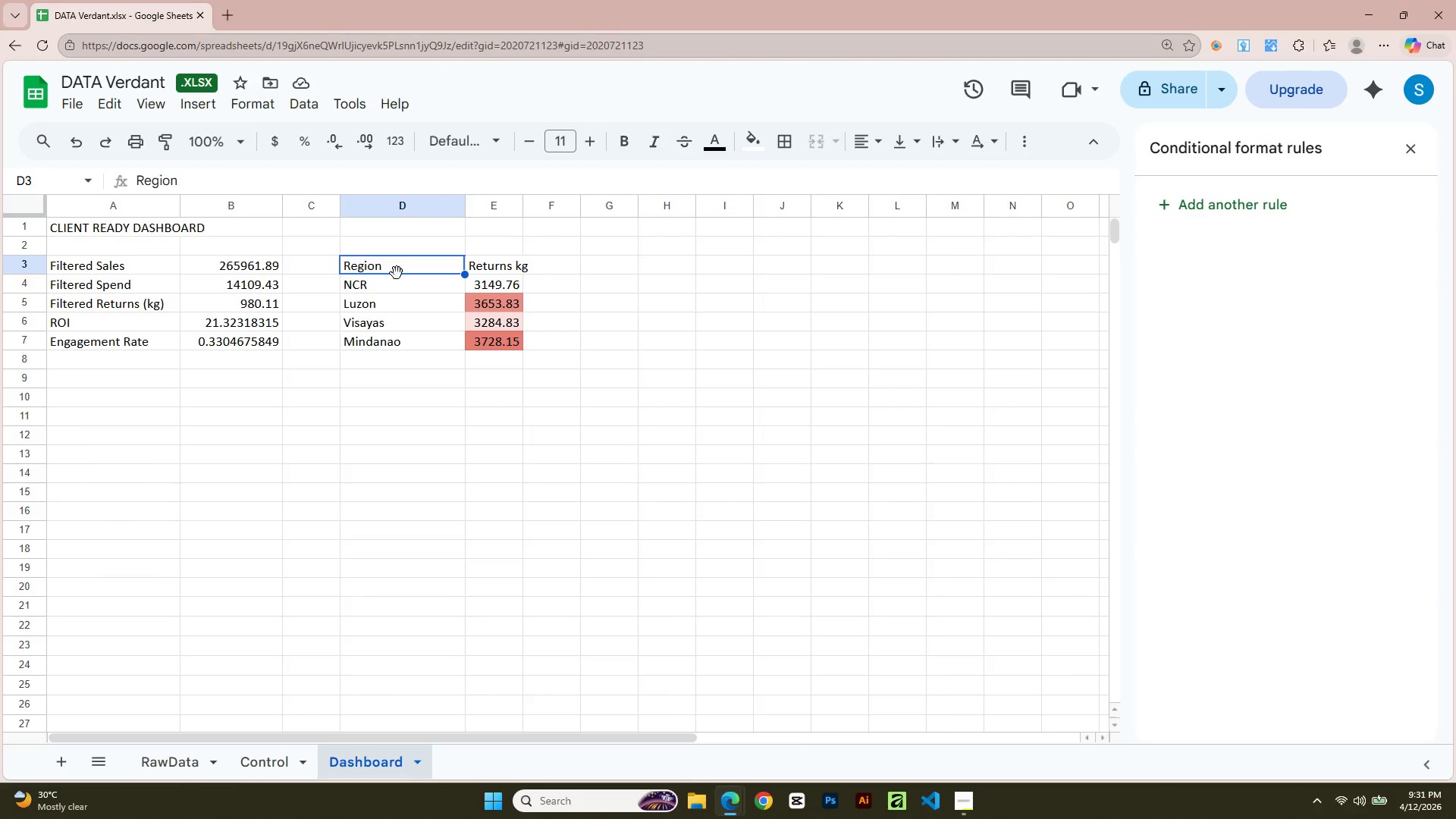 
key(Tab)
type(MIndanao)
 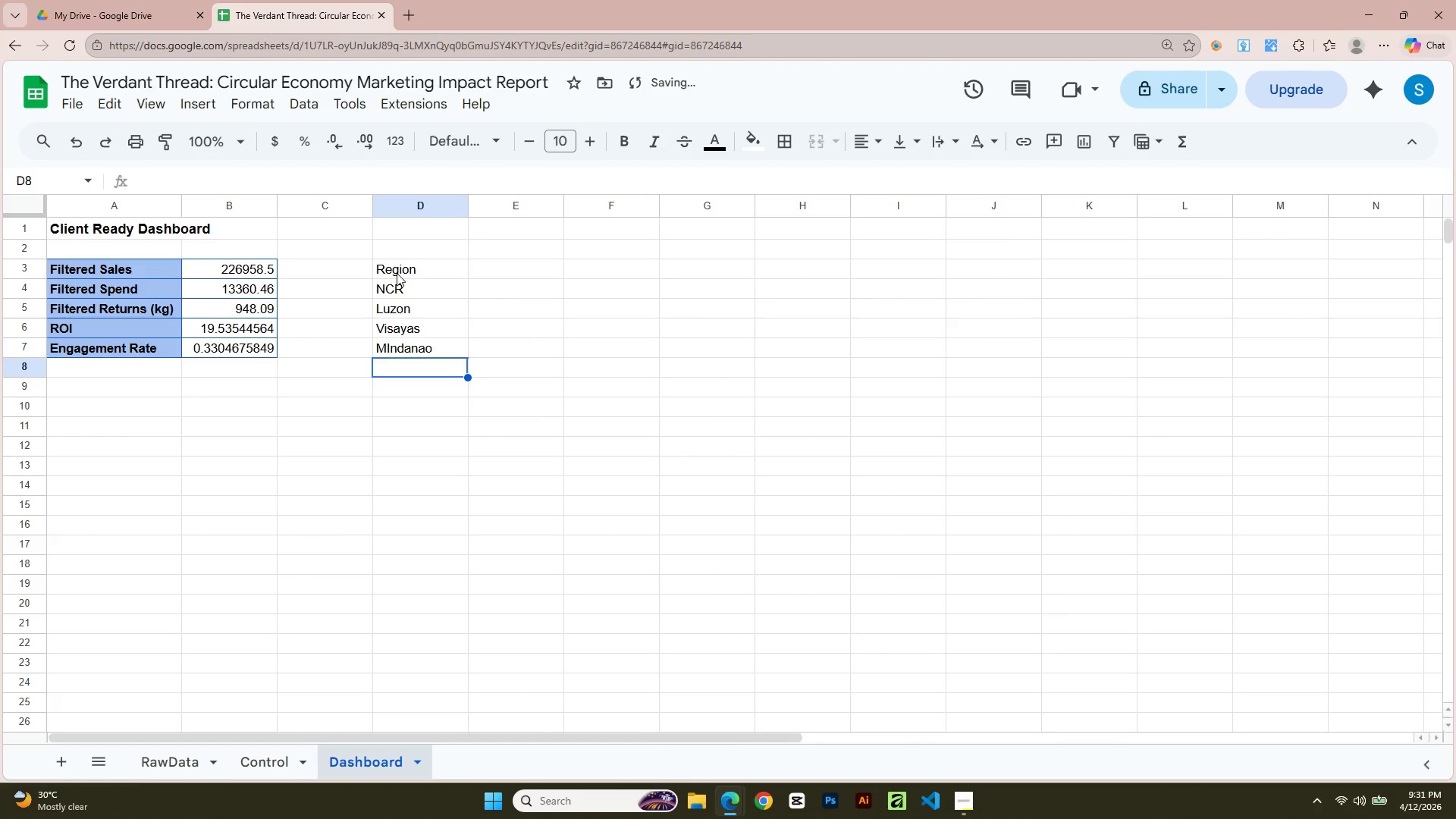 
 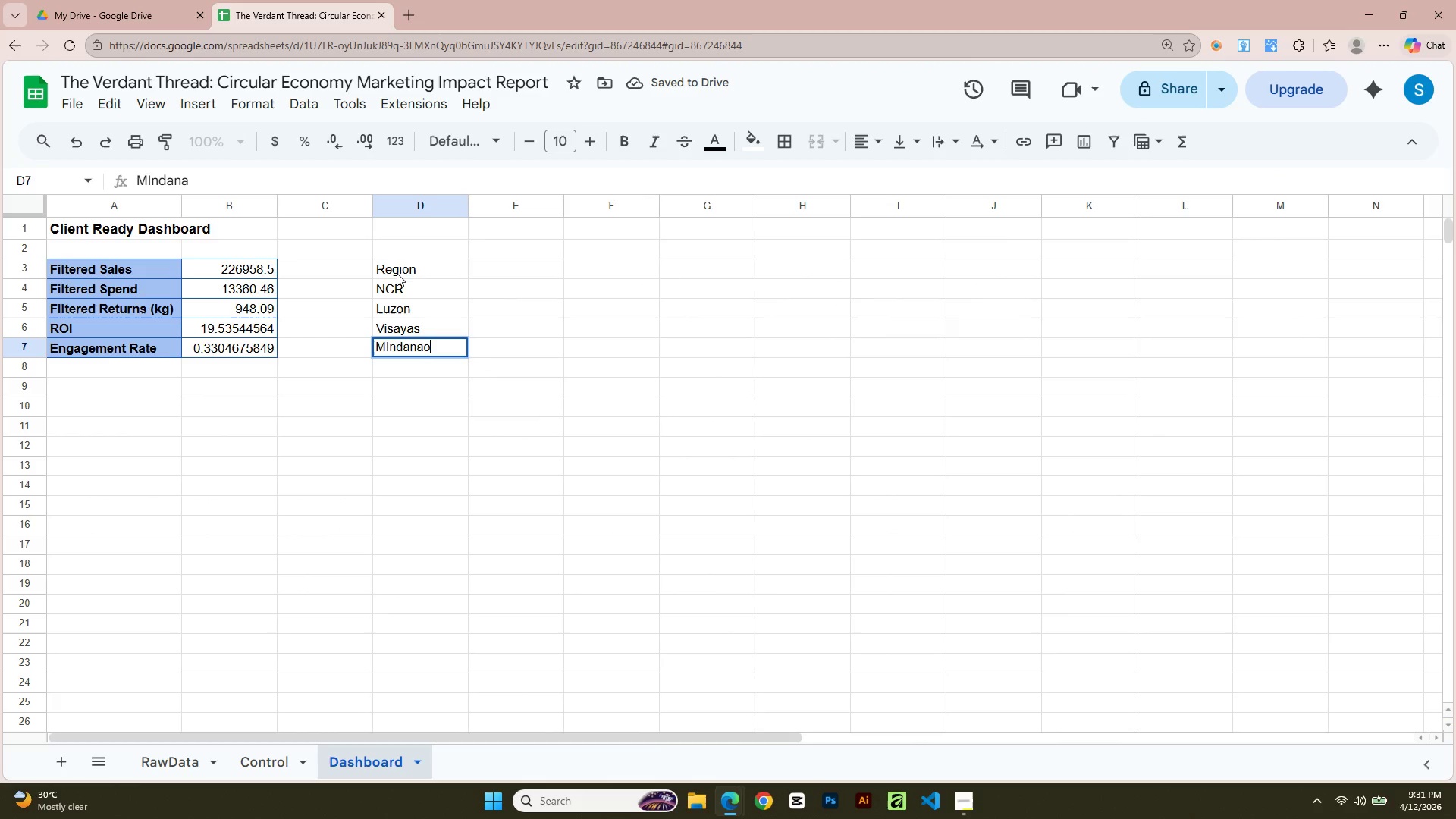 
key(Enter)
 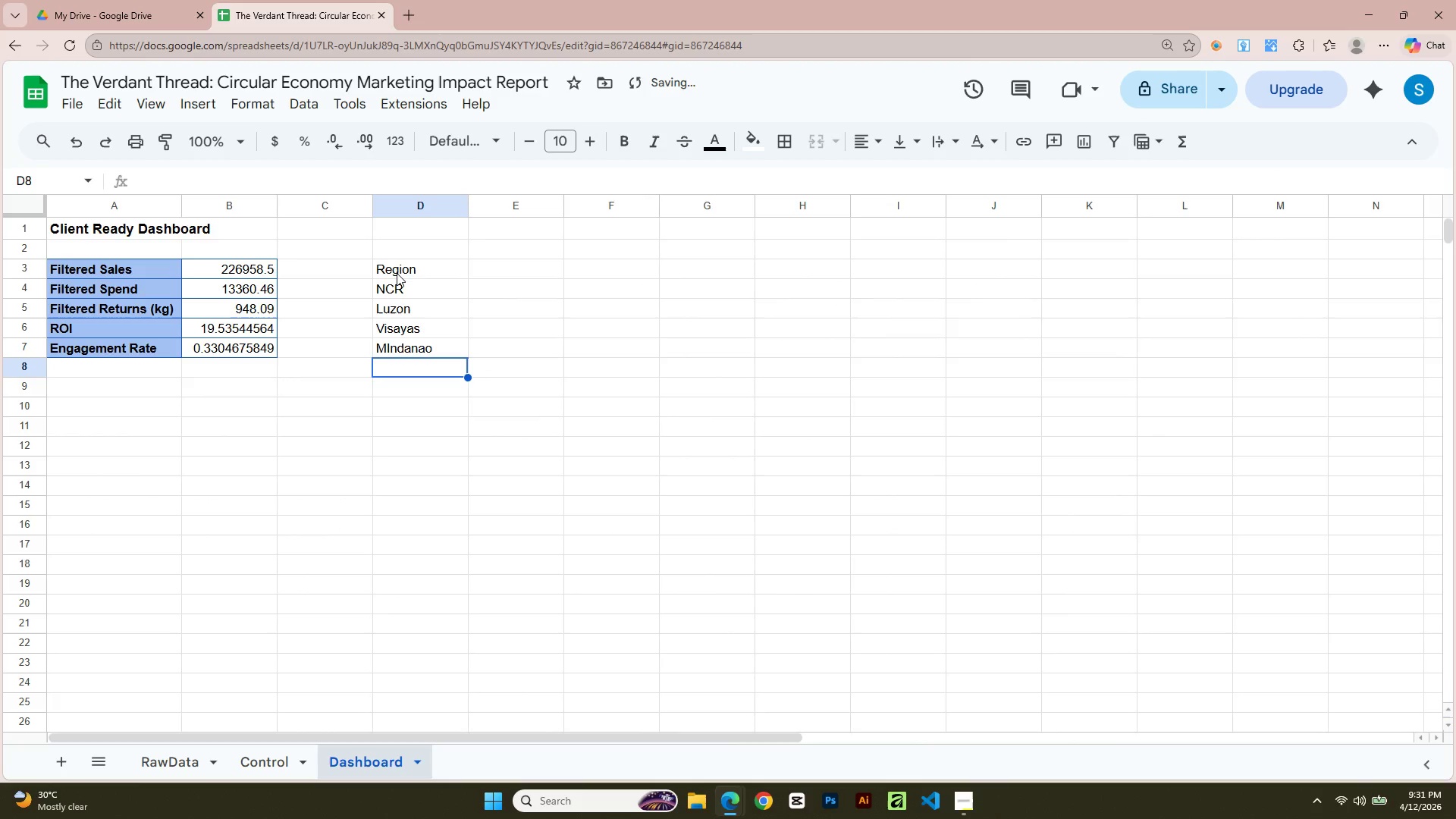 
key(ArrowUp)
 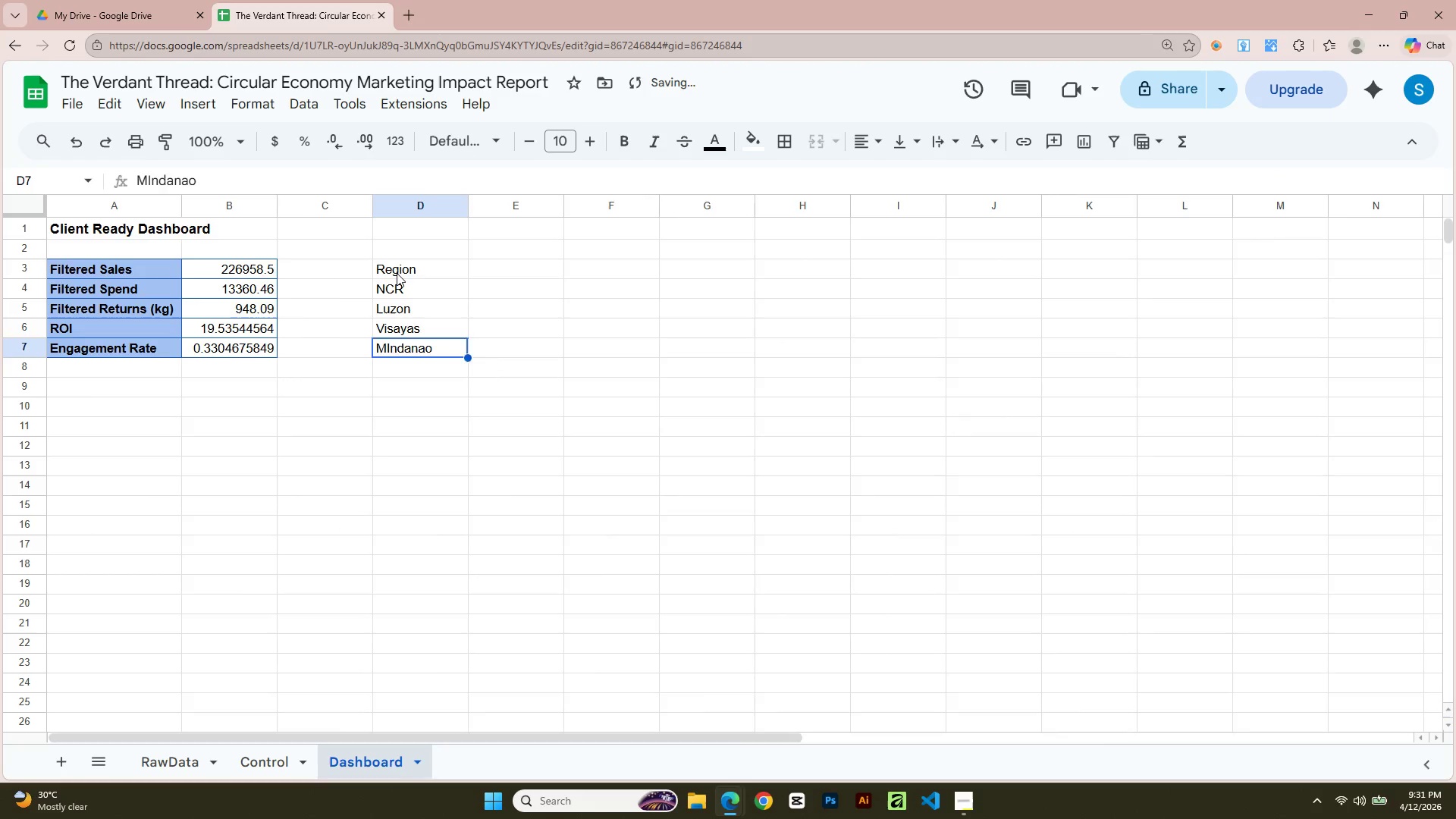 
key(ArrowUp)
 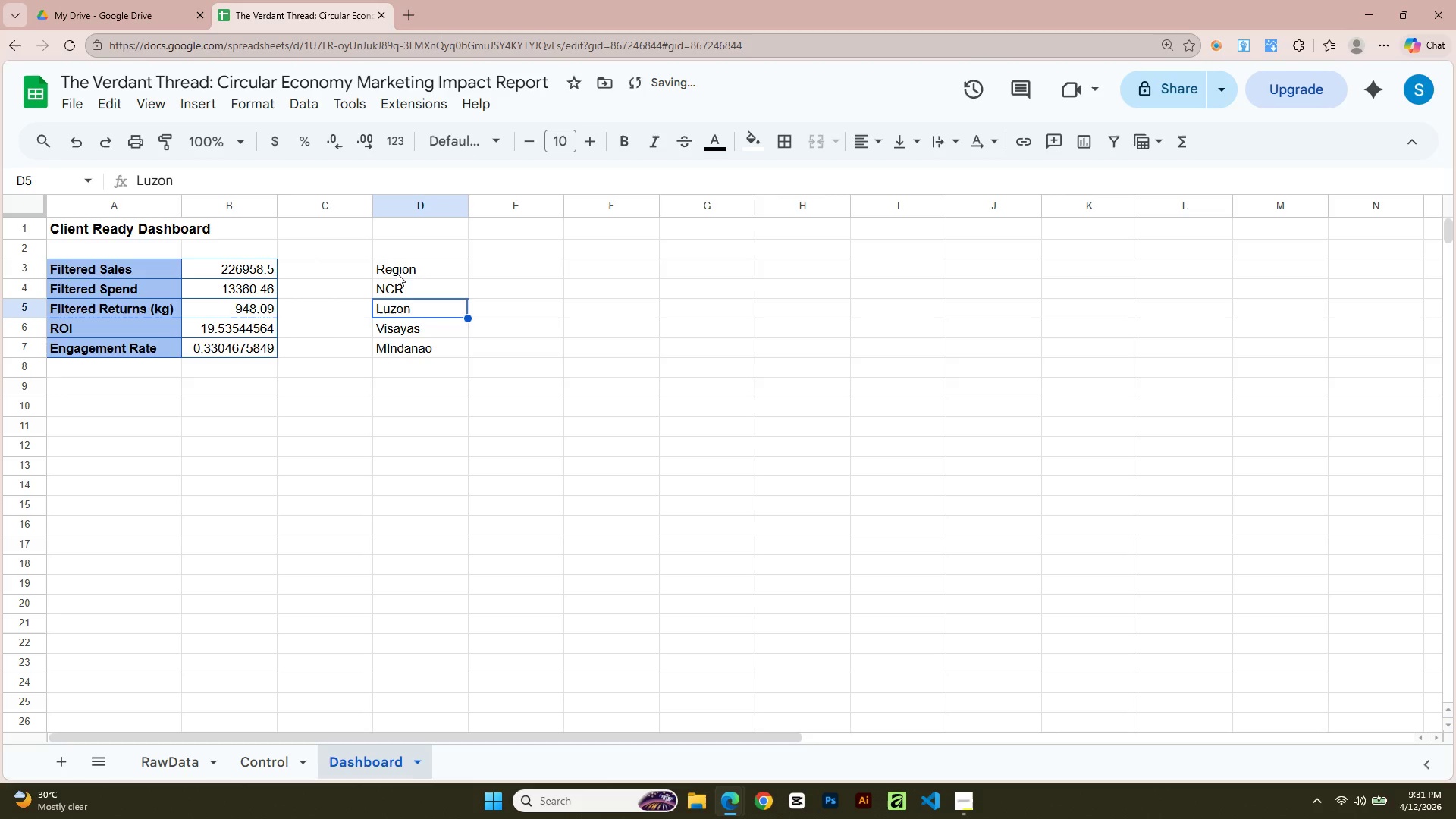 
key(ArrowUp)
 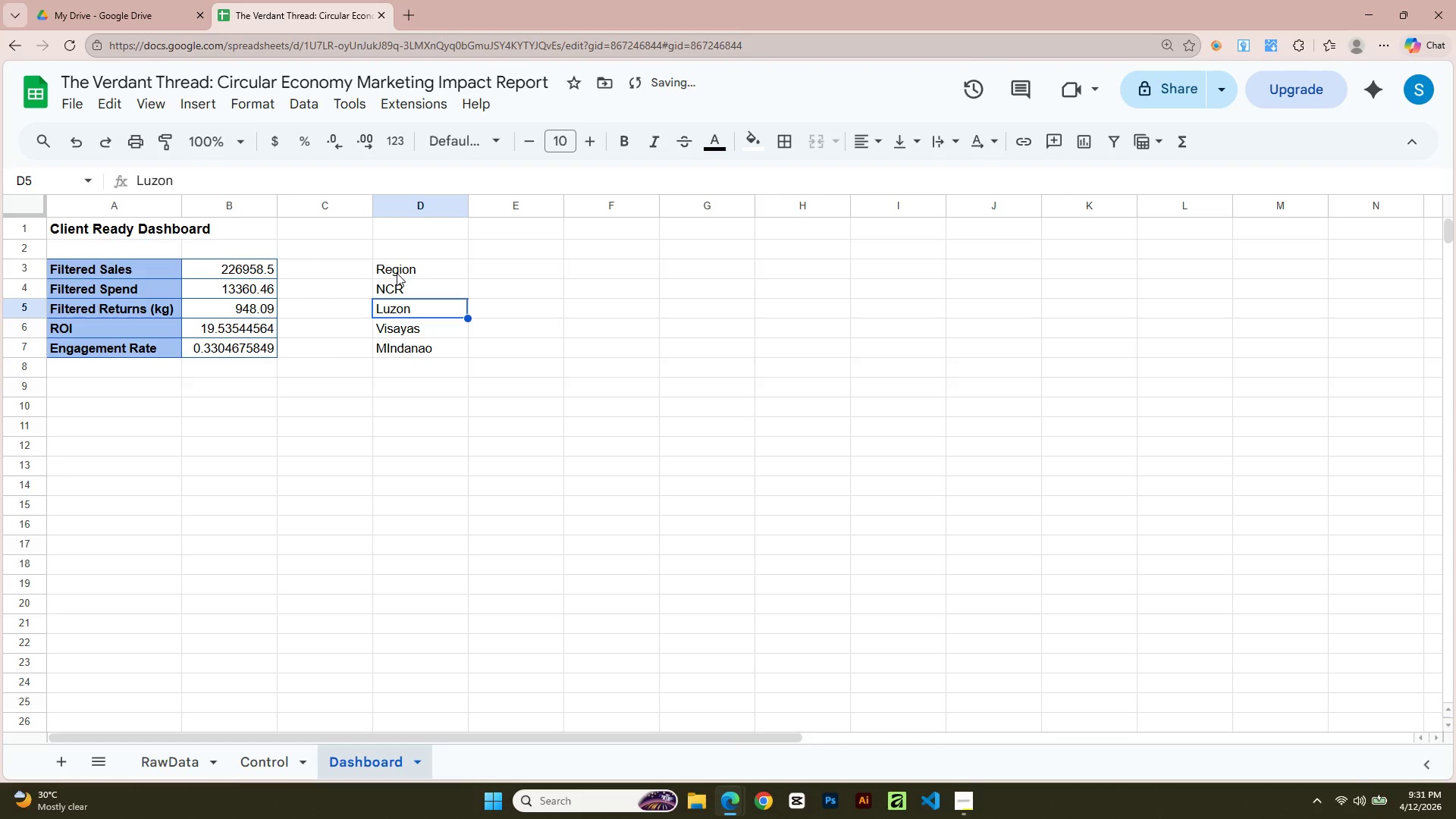 
key(ArrowUp)
 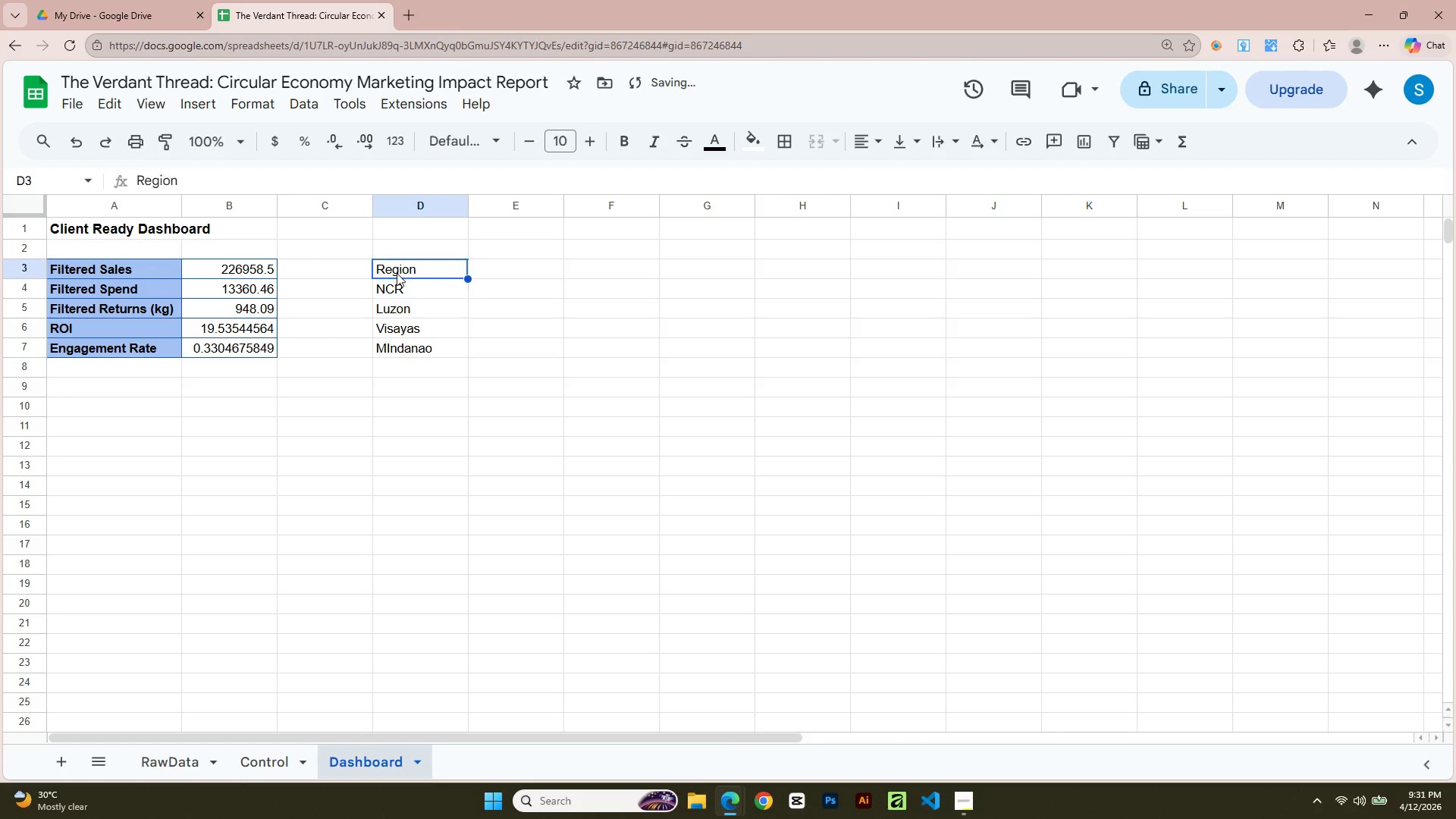 
key(ArrowUp)
 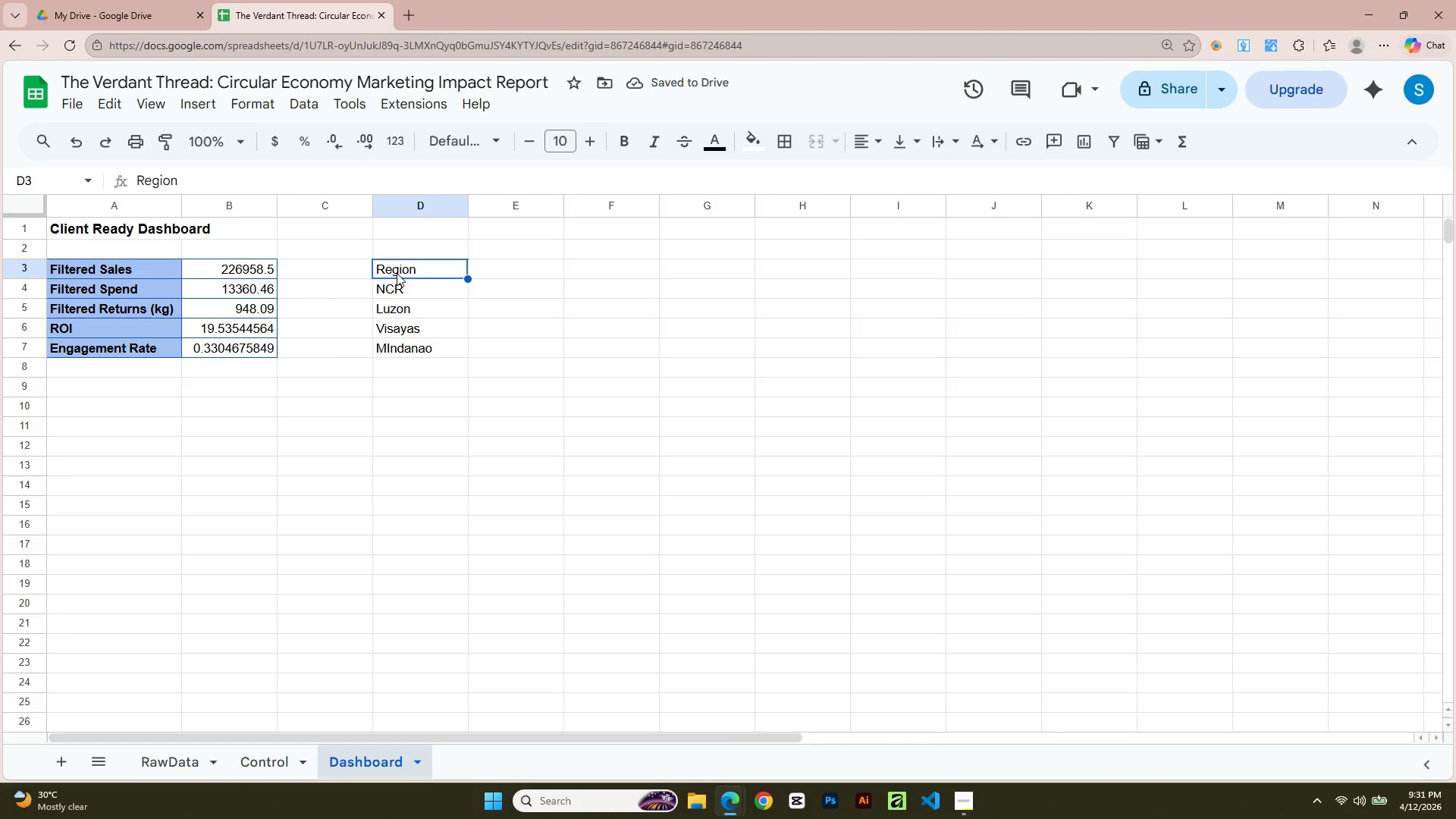 
key(ArrowRight)
 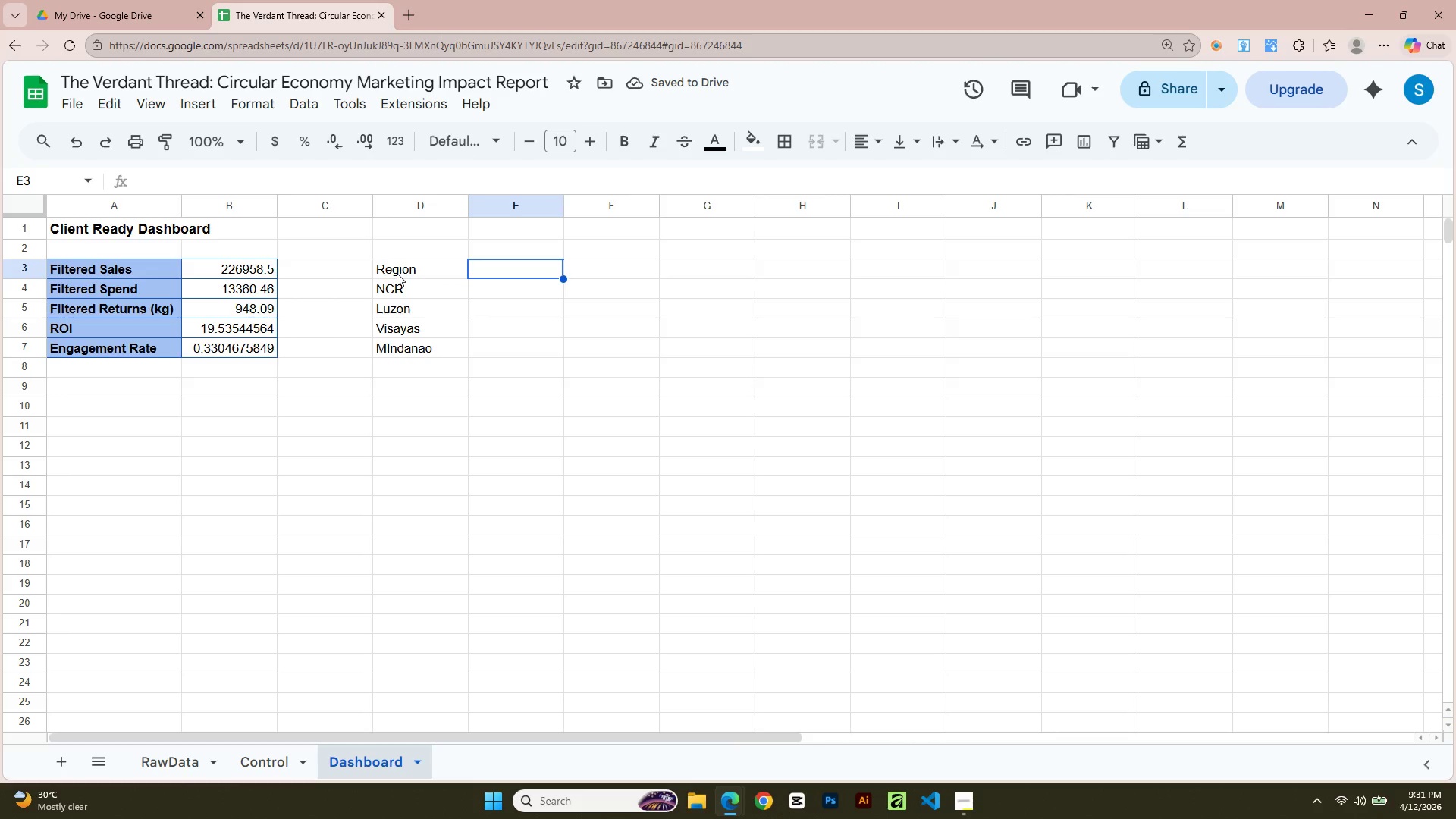 
key(Alt+AltLeft)
 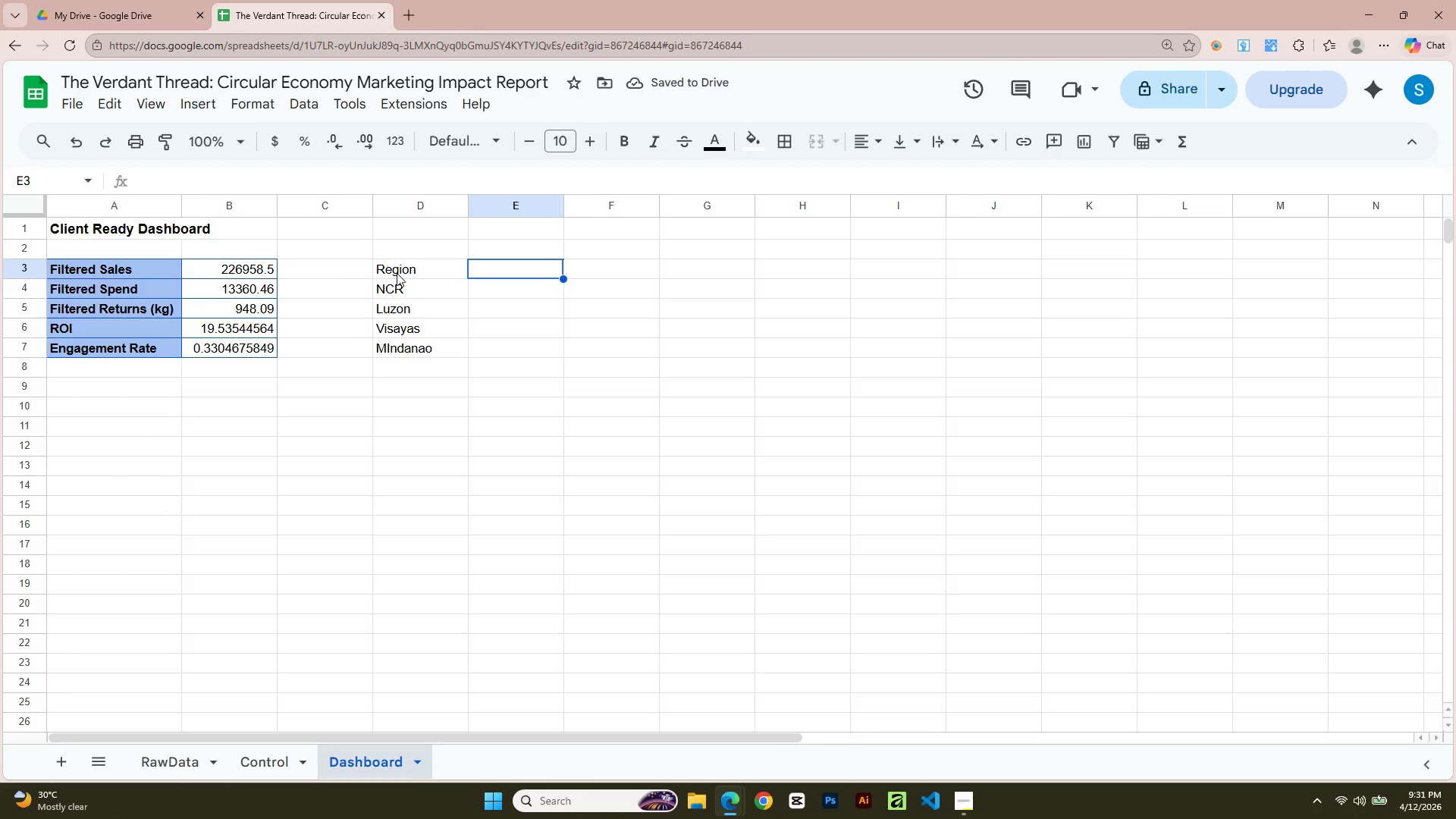 
key(Alt+Tab)
 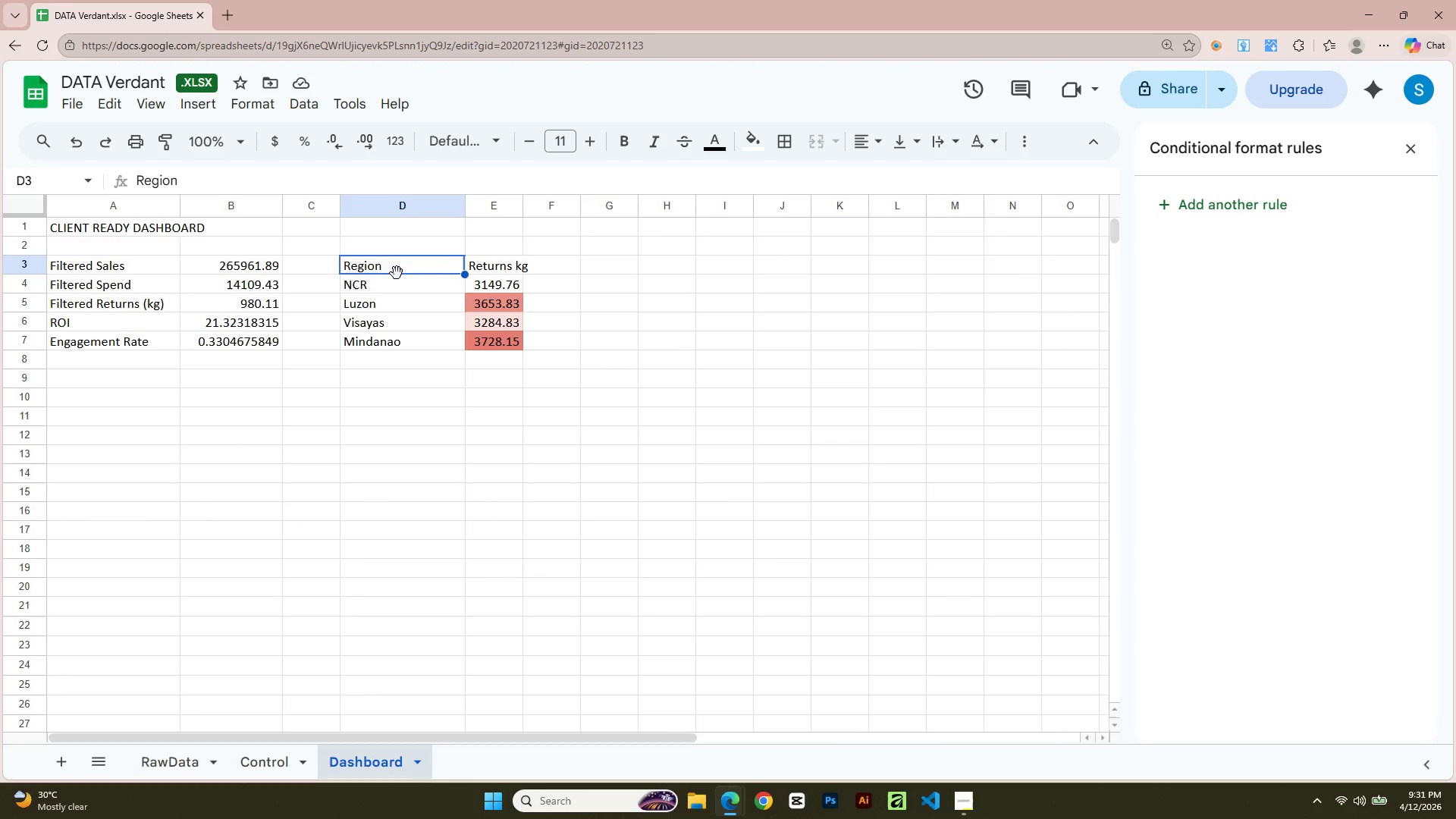 
key(ArrowRight)
 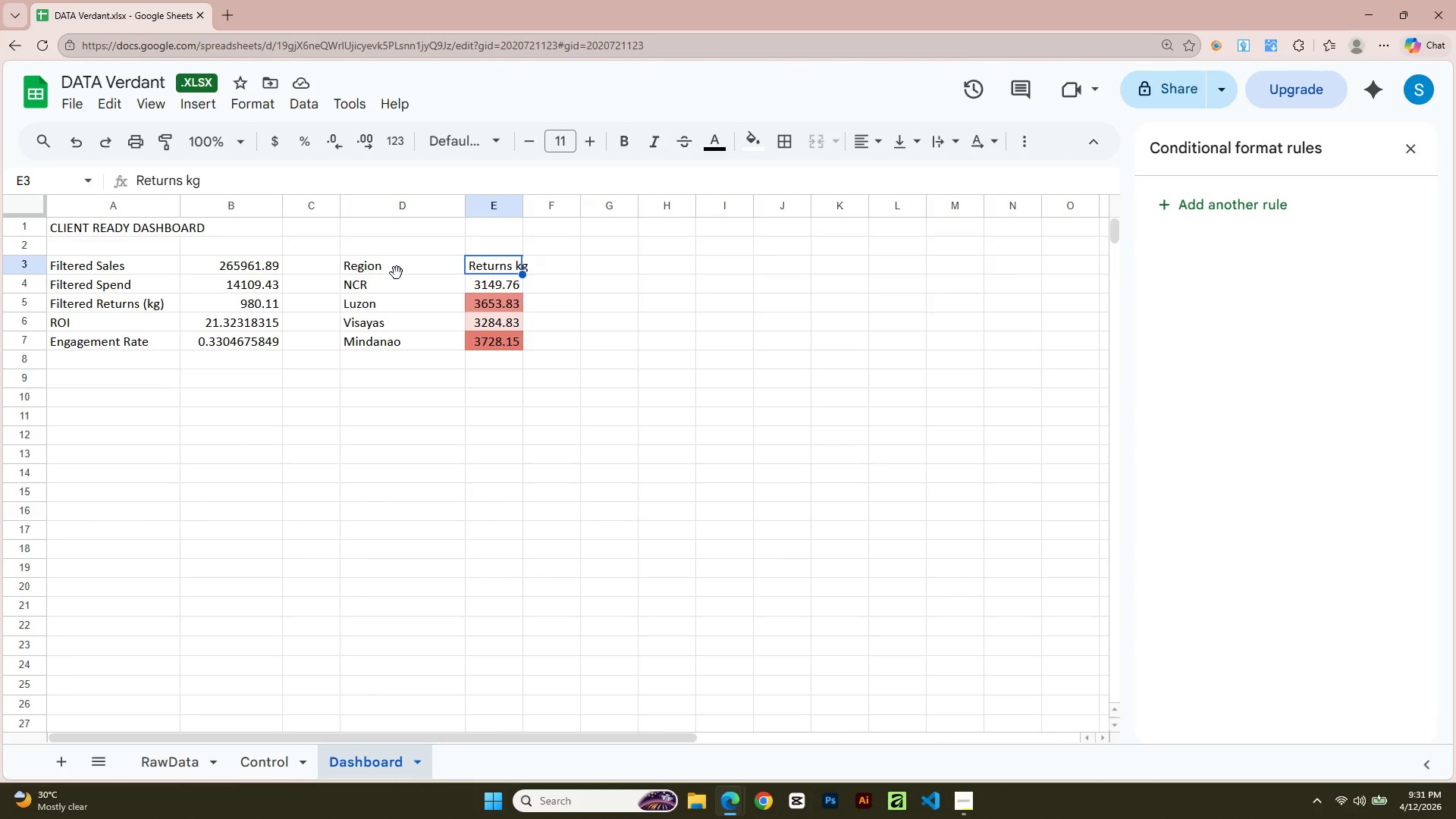 
key(Alt+AltLeft)
 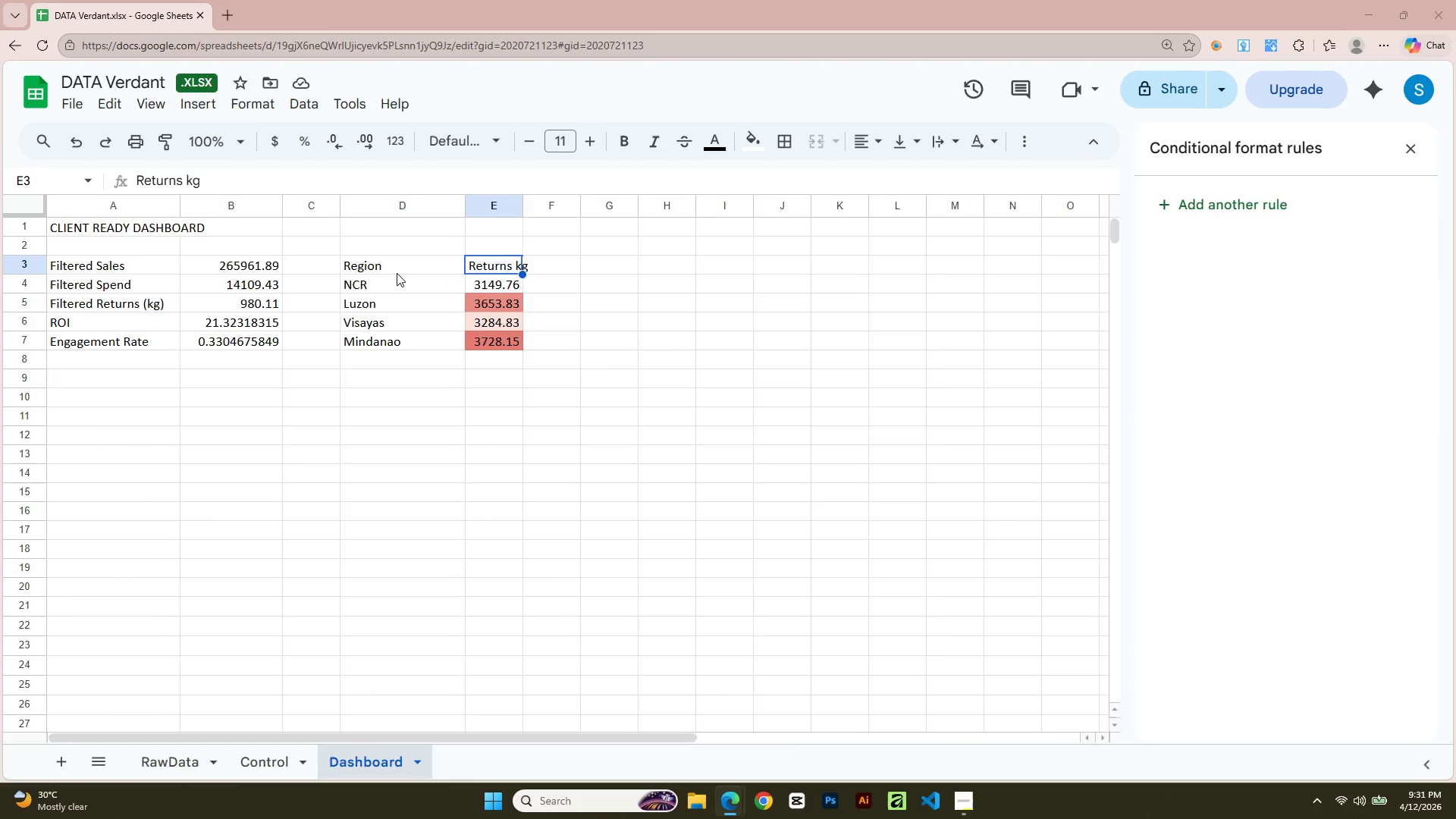 
key(Tab)
type(Returns)
 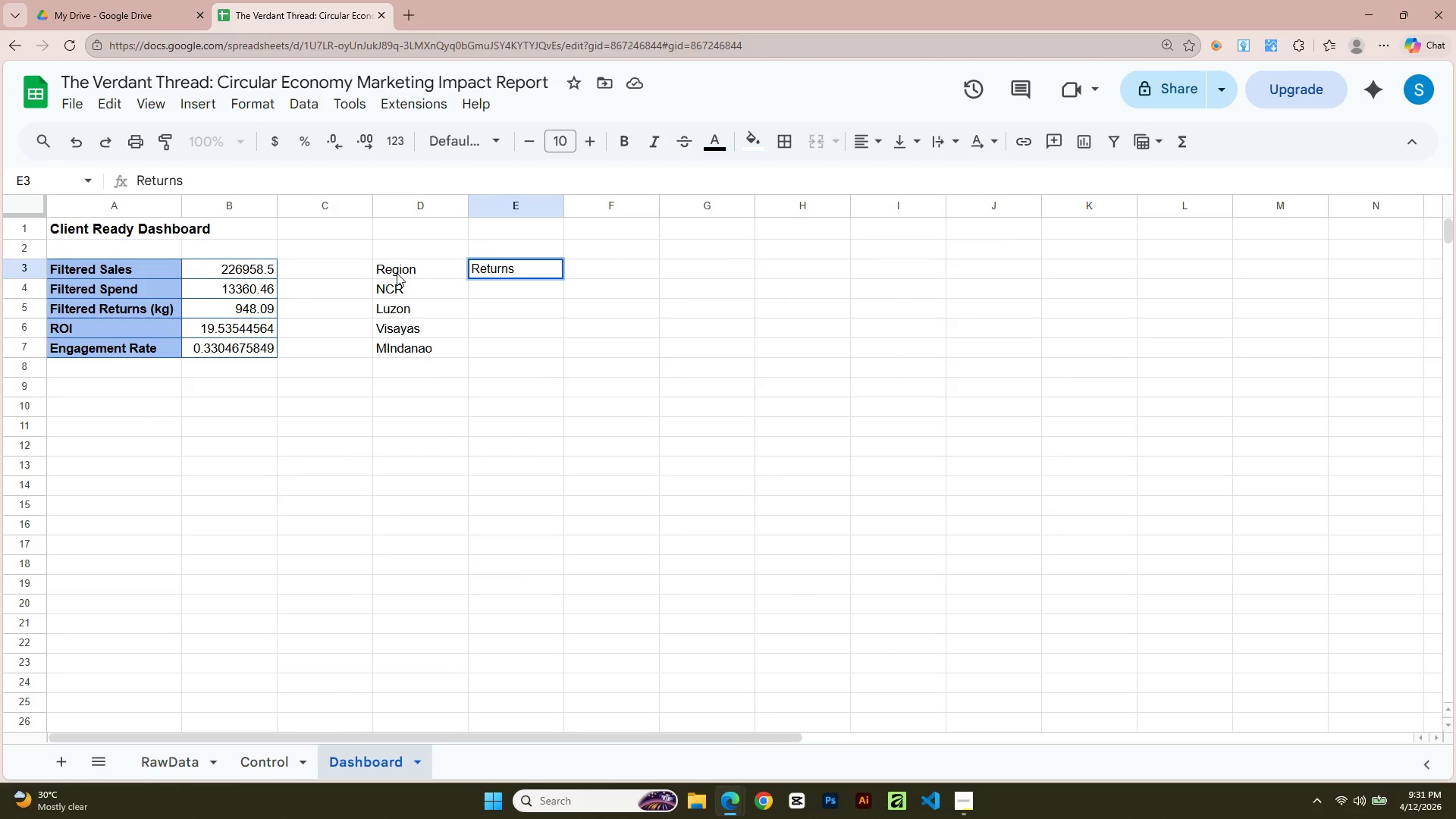 
key(Alt+AltLeft)
 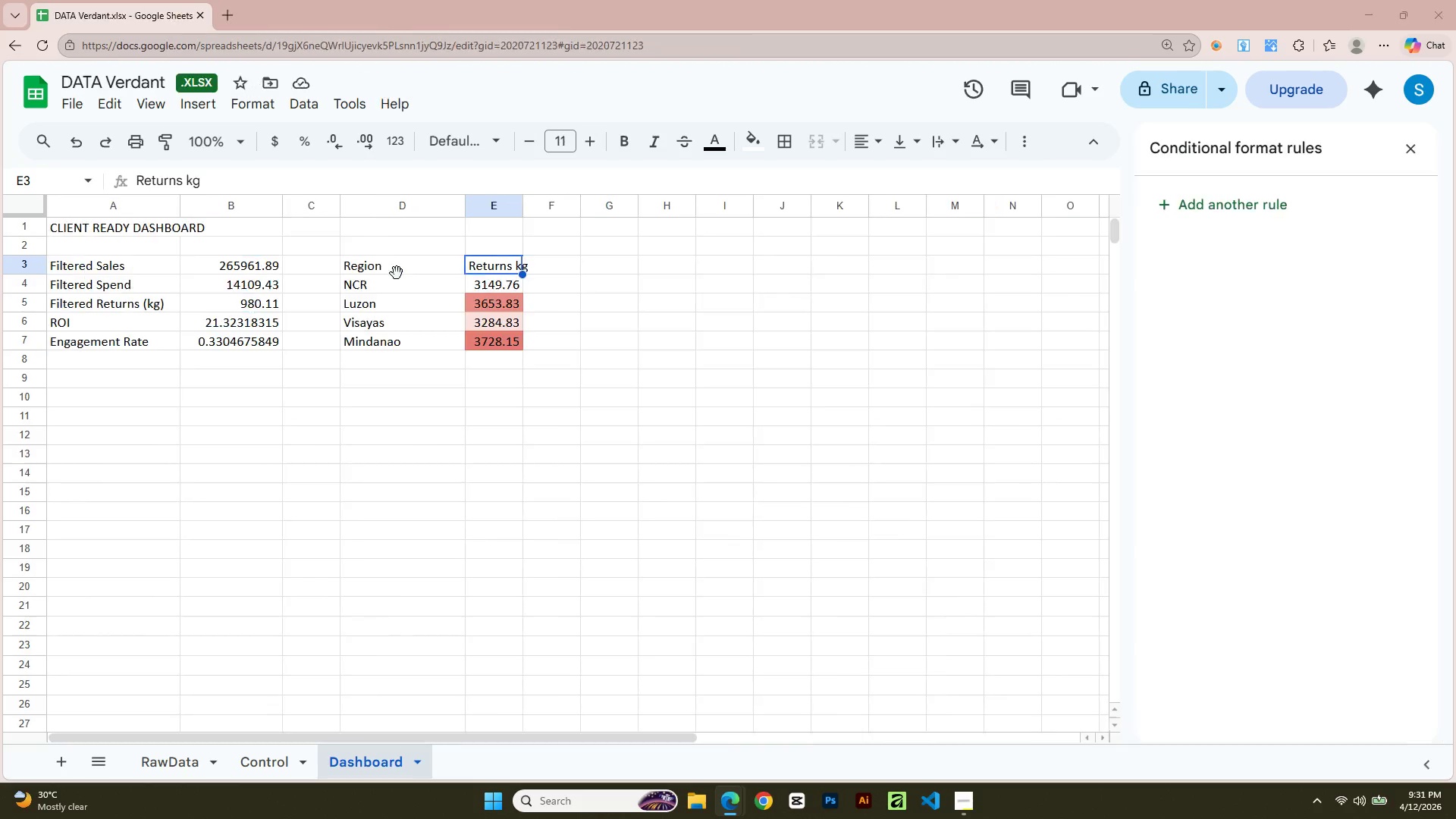 
key(Tab)
key(Tab)
type( kg)
key(Backspace)
key(Backspace)
type((kg))
 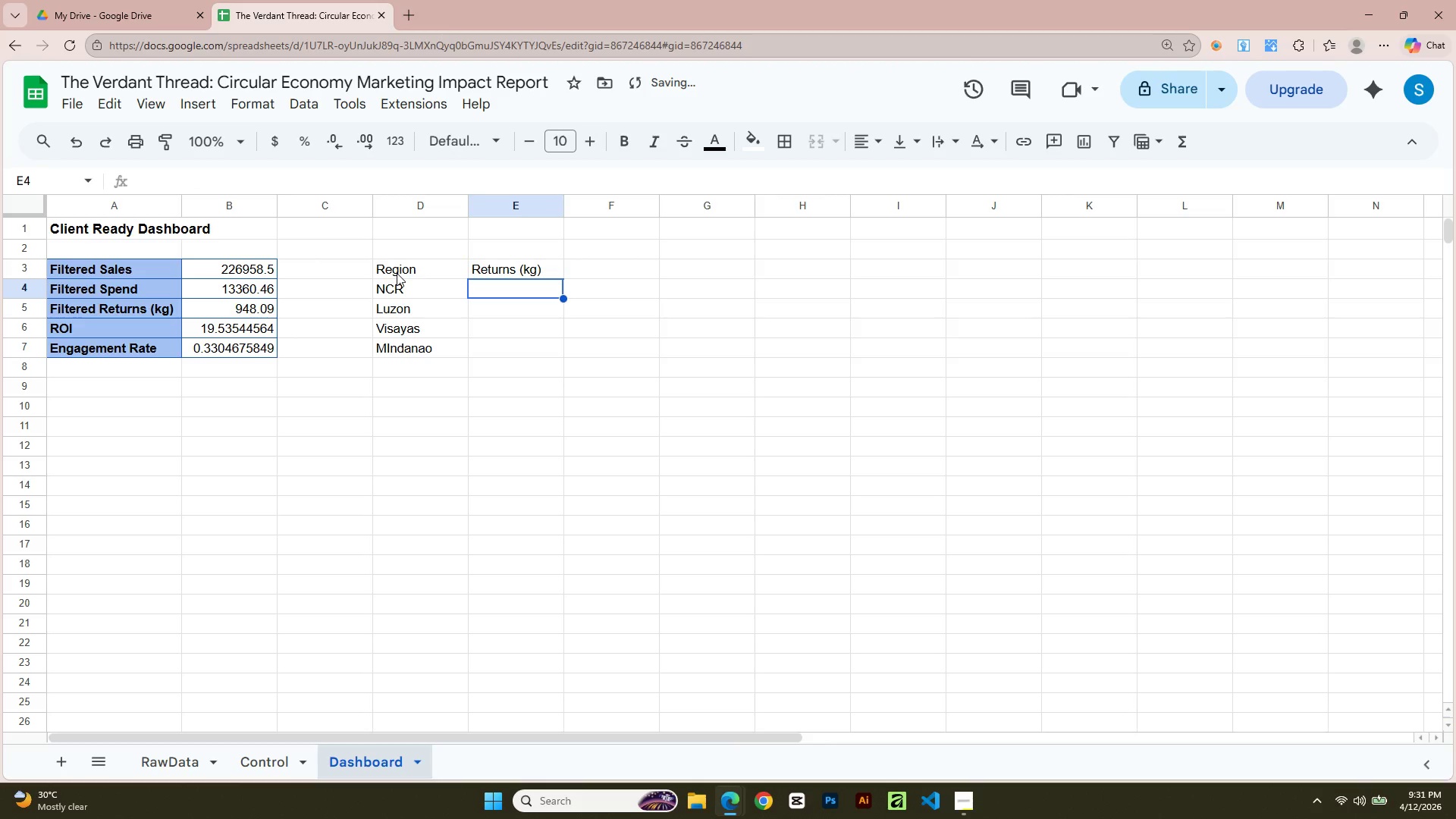 
hold_key(key=AltLeft, duration=0.31)
 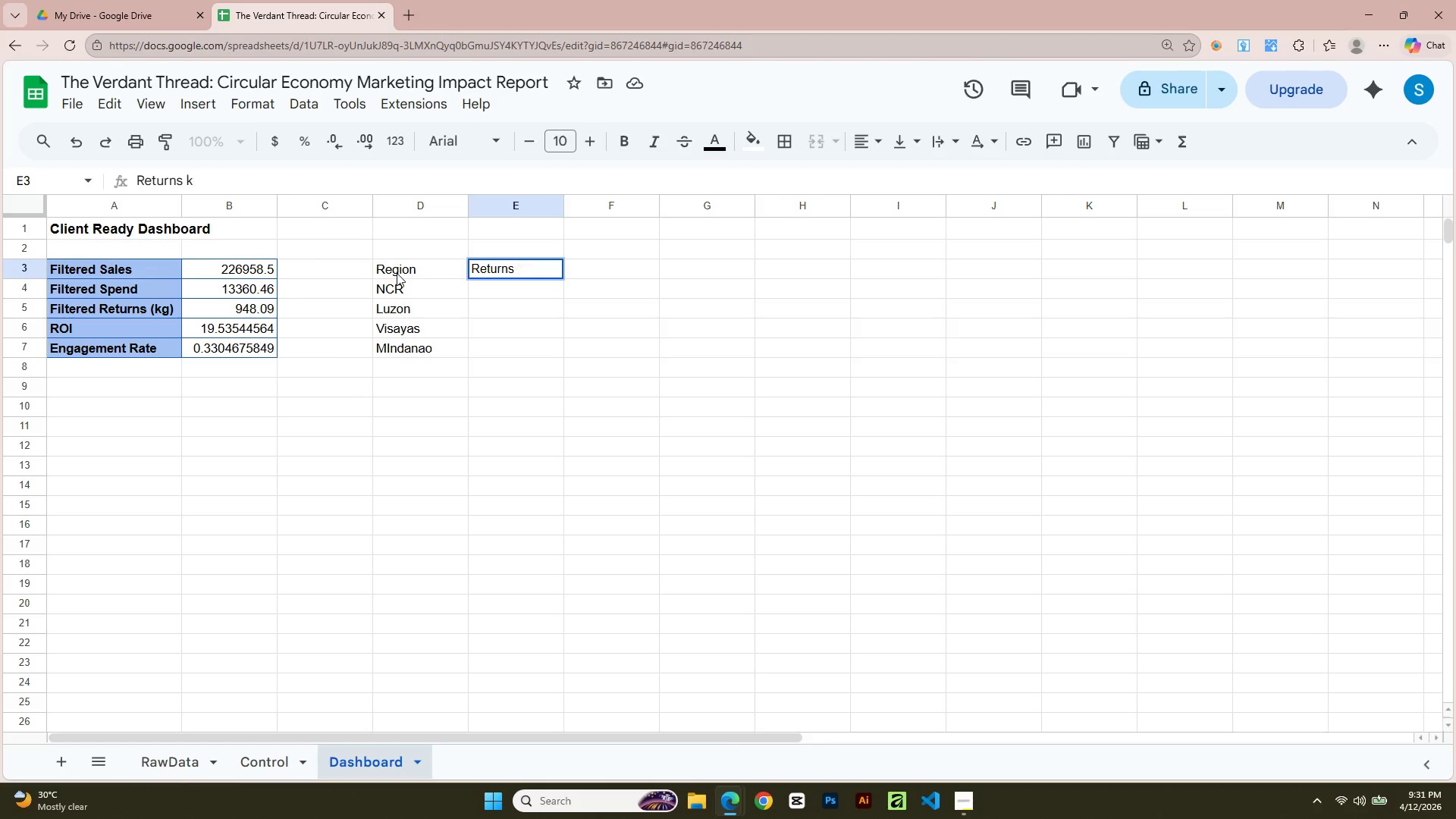 
key(Enter)
 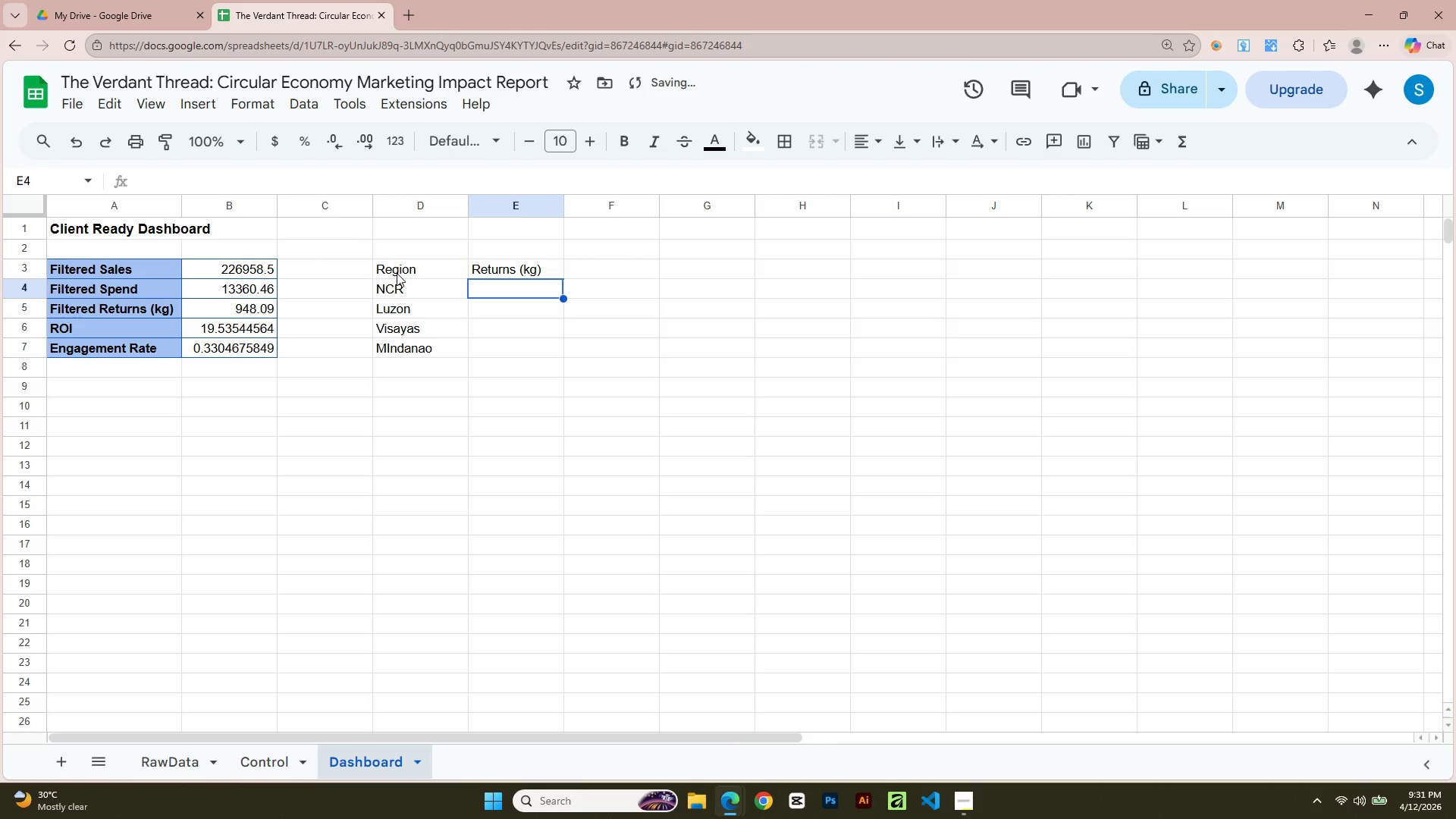 
key(Alt+AltLeft)
 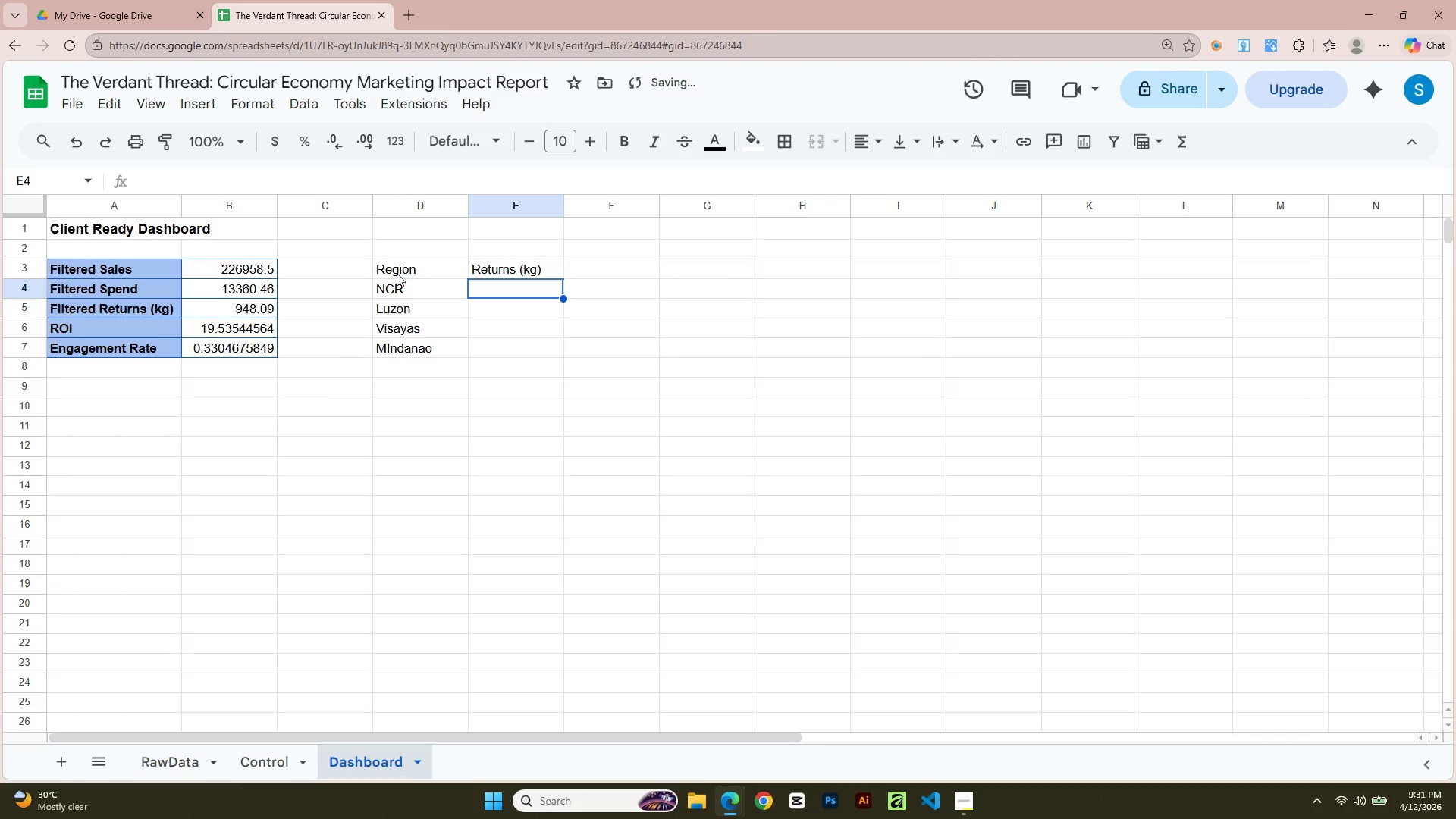 
key(Alt+Tab)
 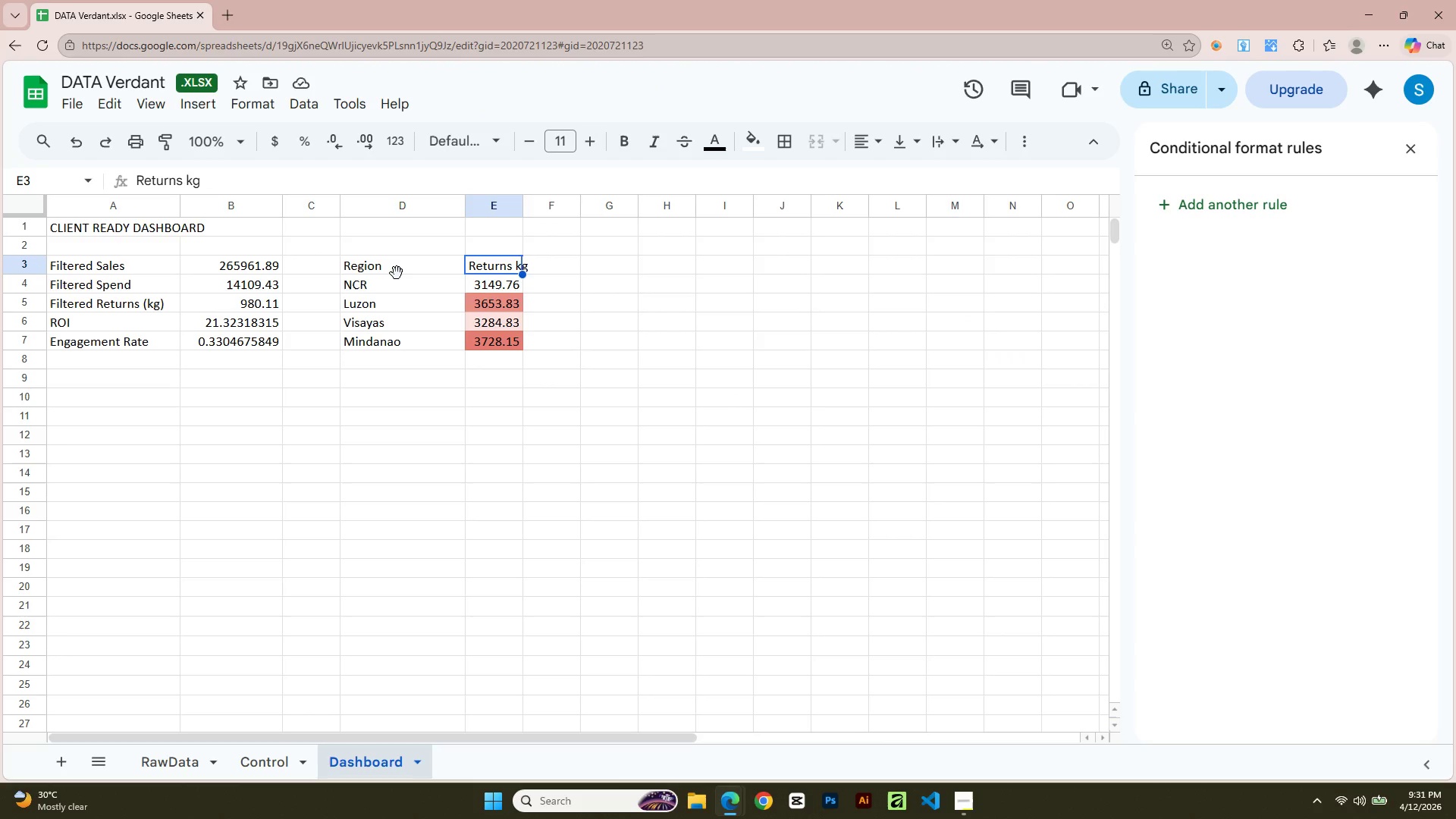 
key(ArrowDown)
 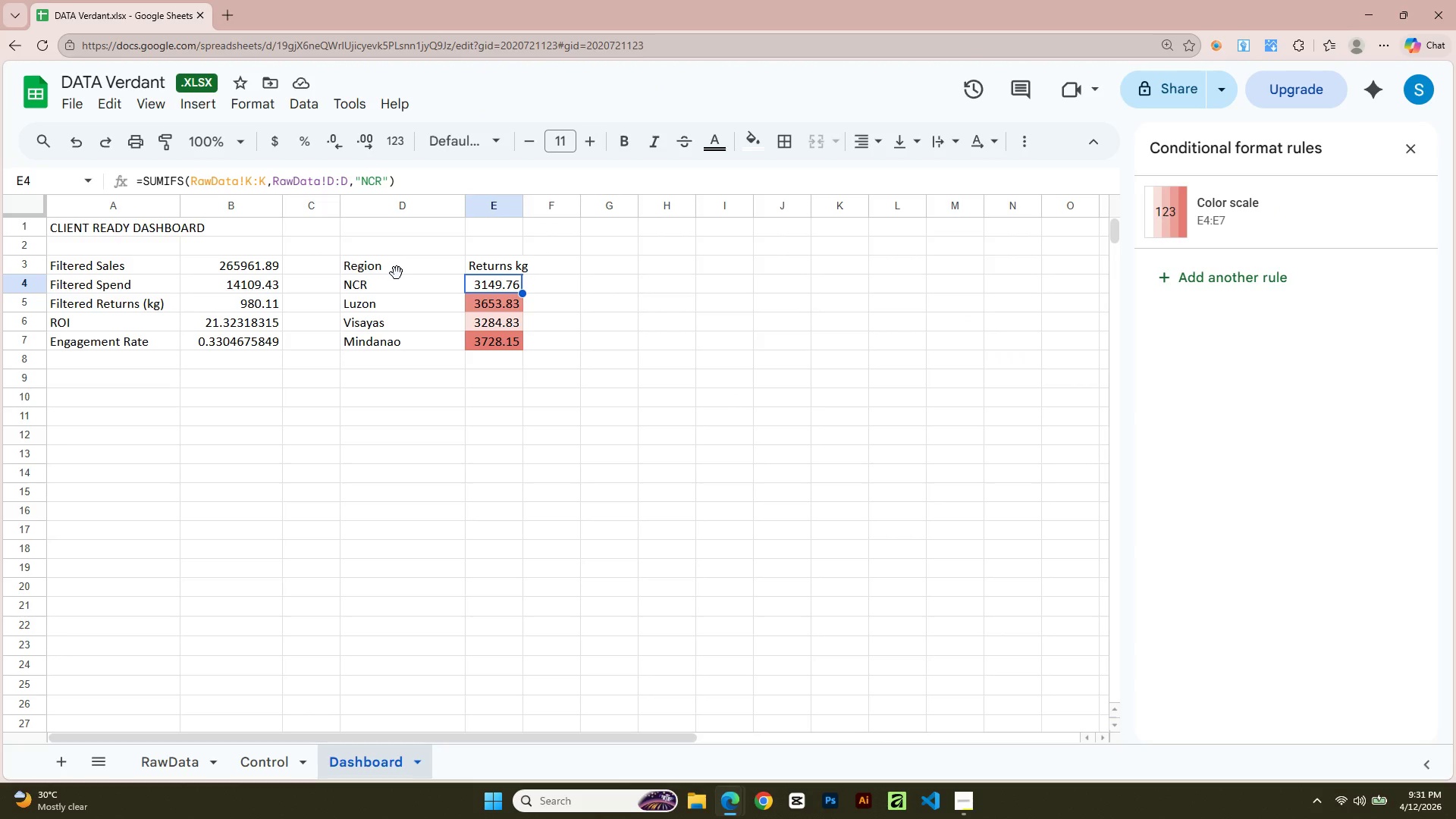 
key(ArrowLeft)
 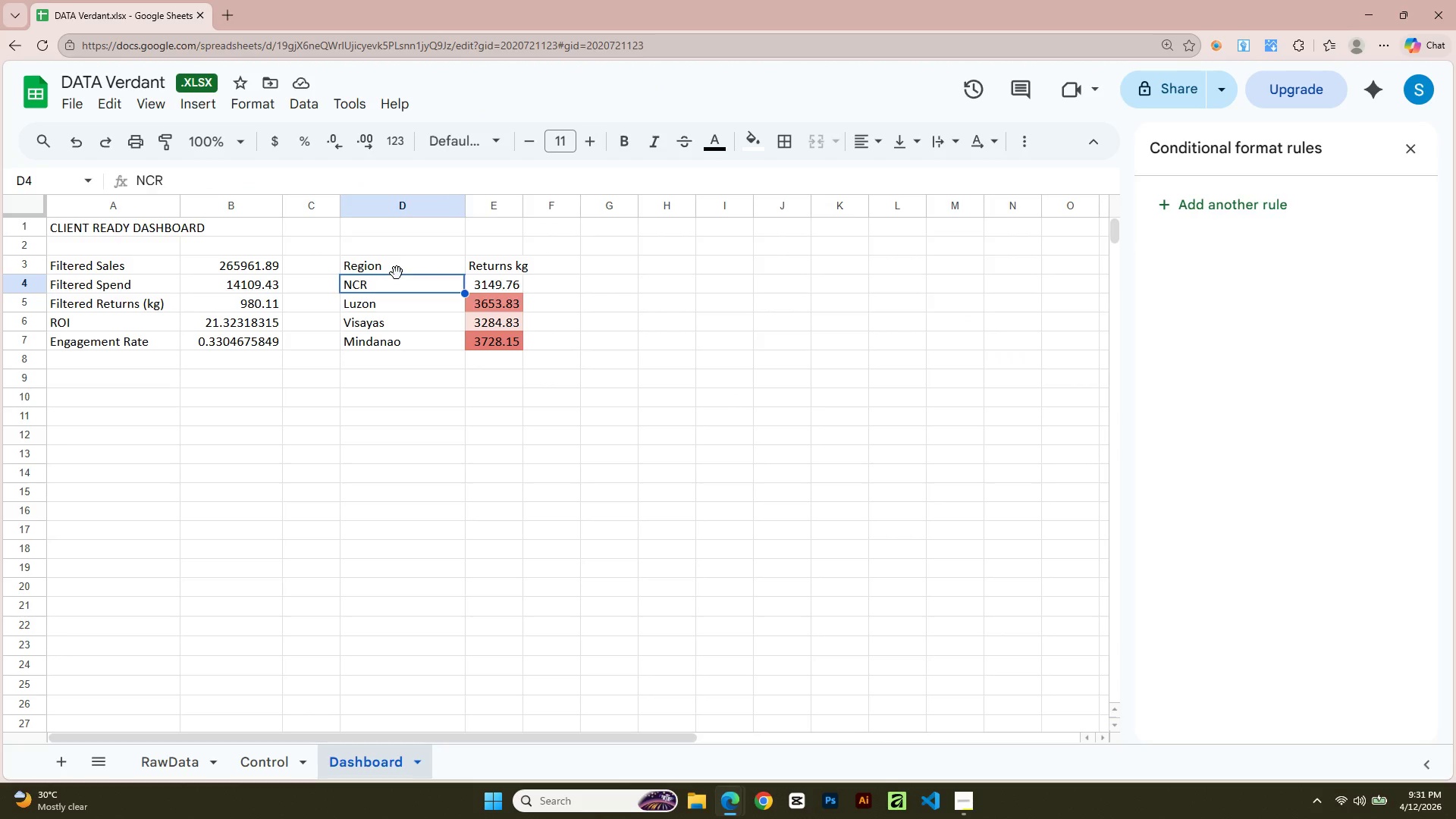 
key(ArrowRight)
 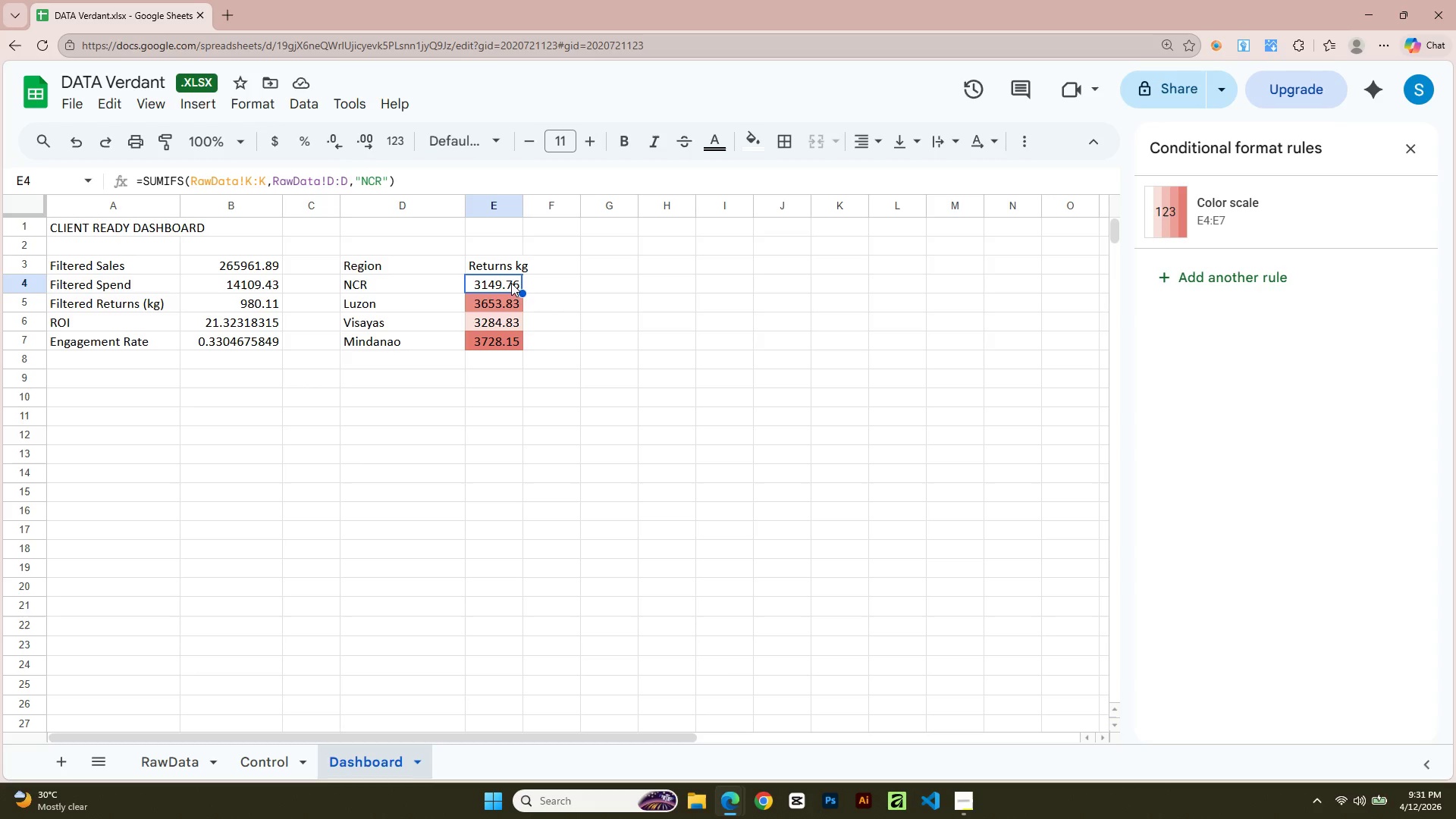 
double_click([405, 183])
 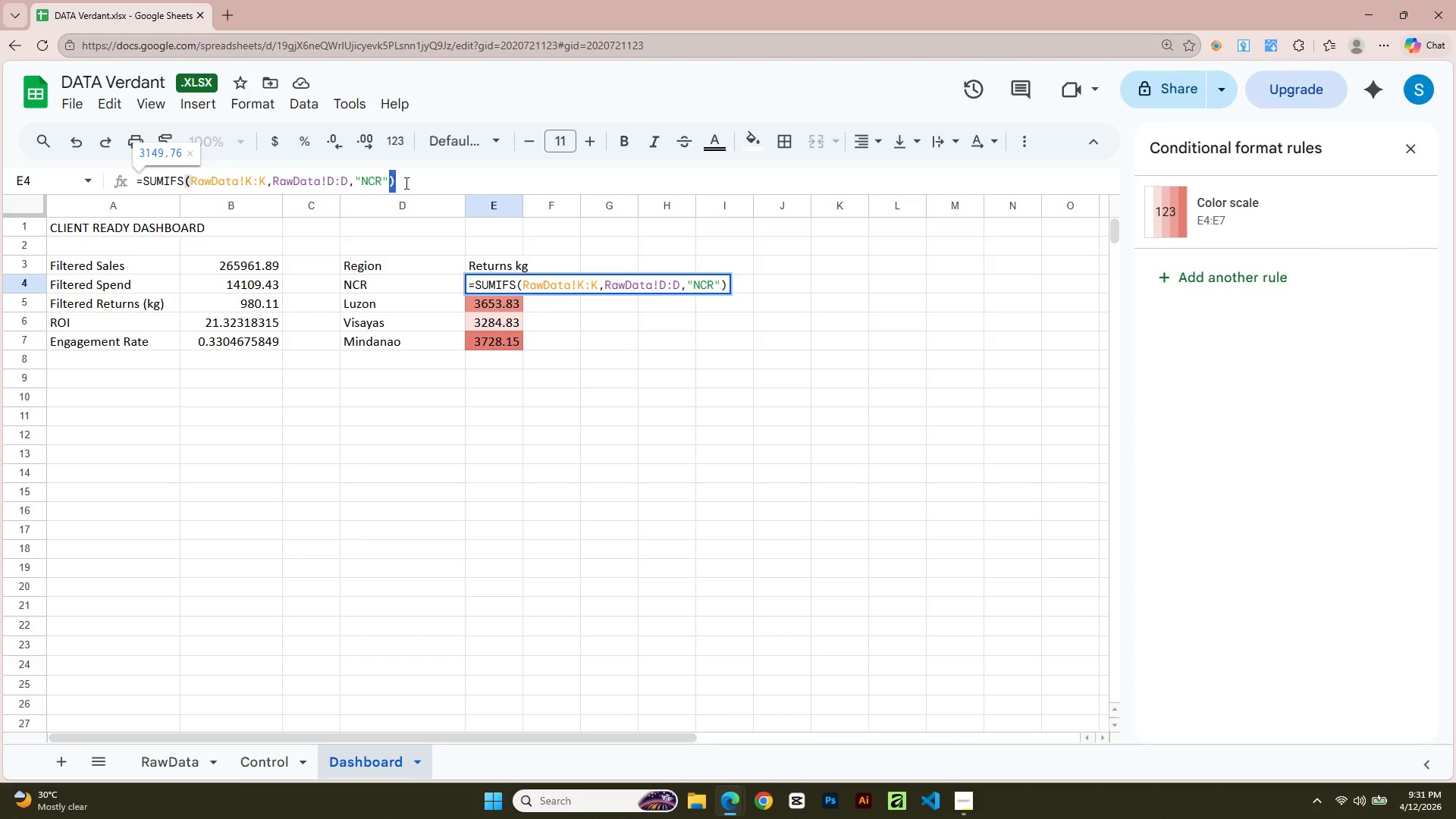 
triple_click([405, 183])
 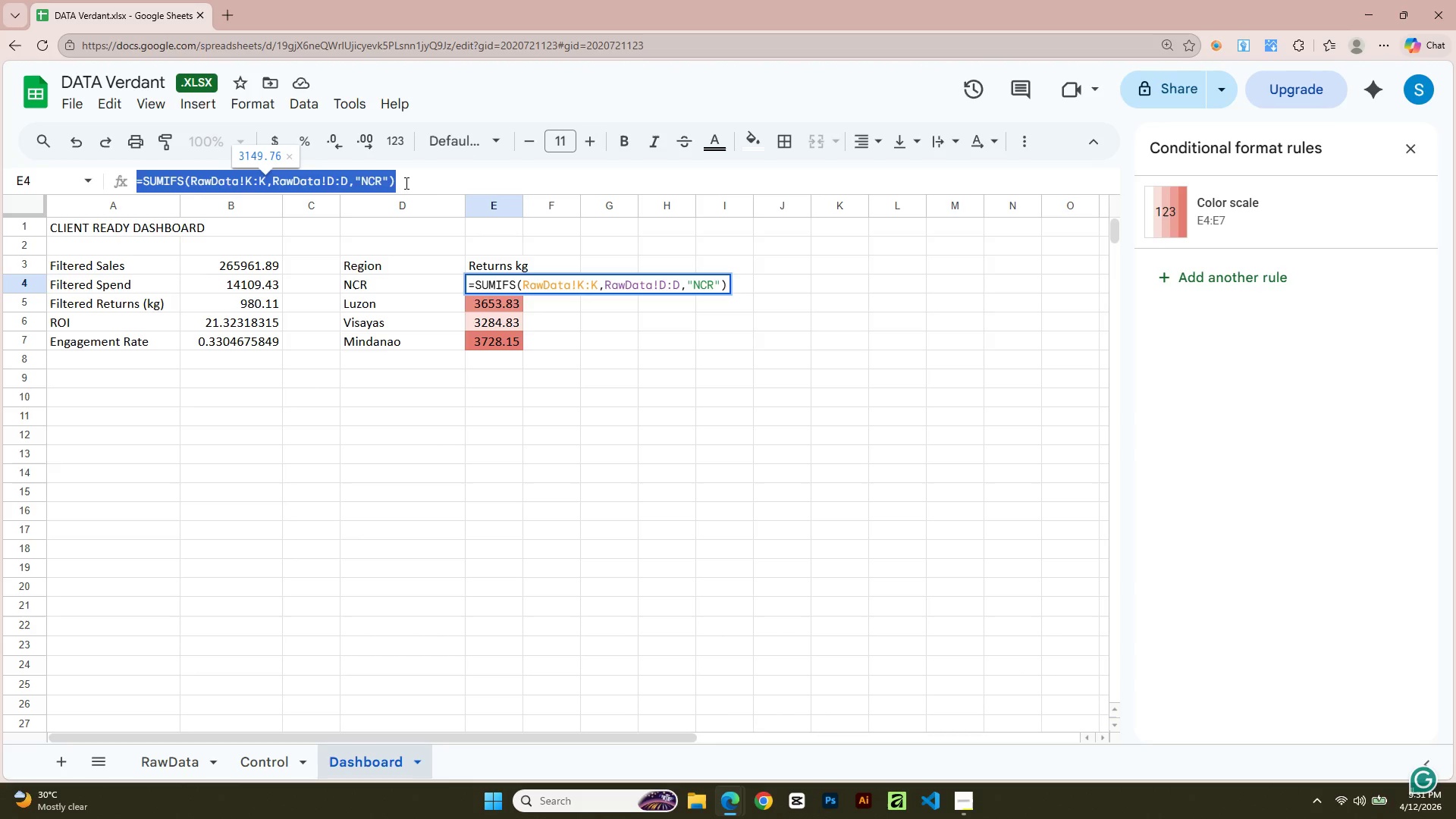 
key(Control+C)
 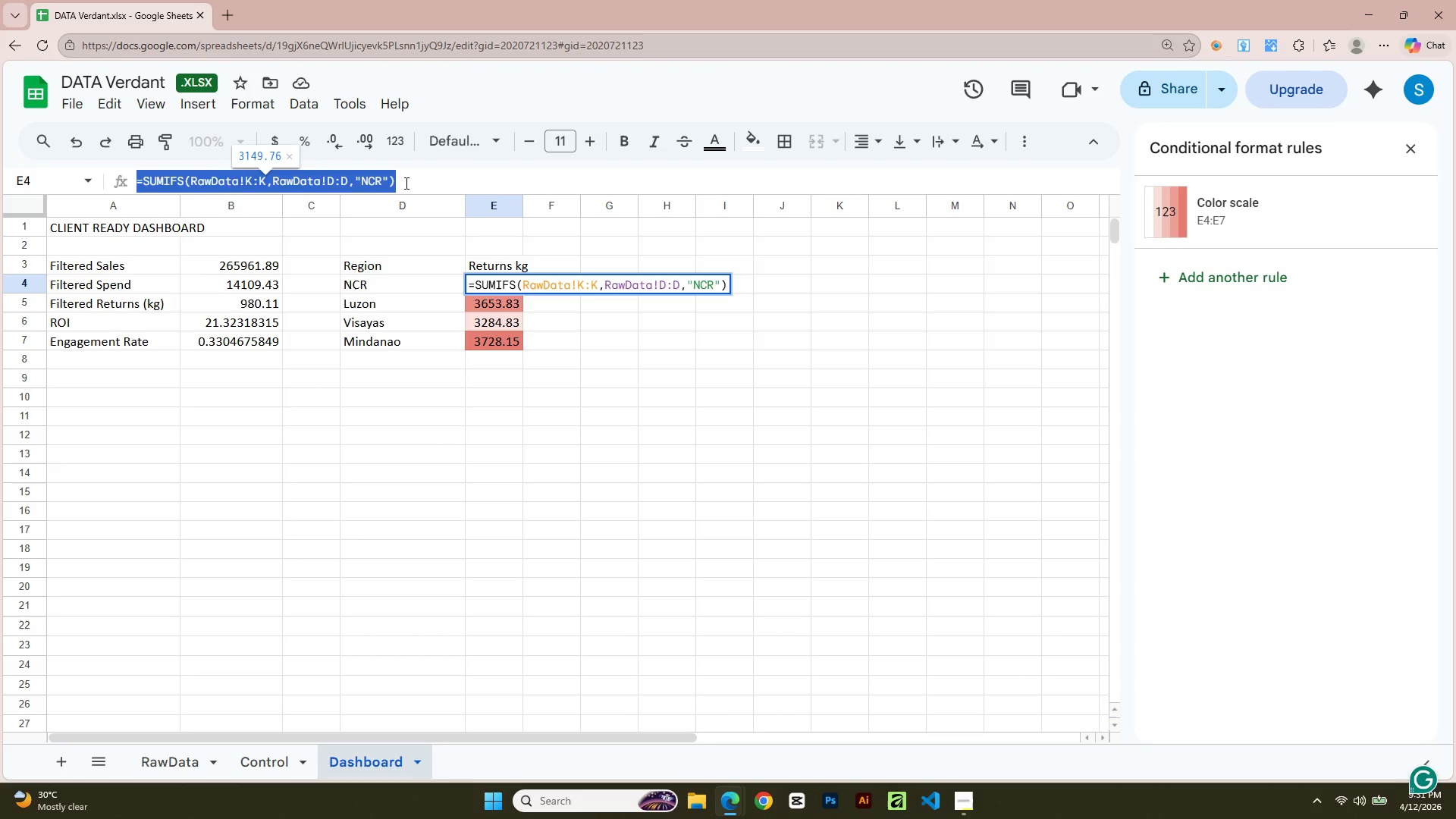 
key(Alt+AltLeft)
 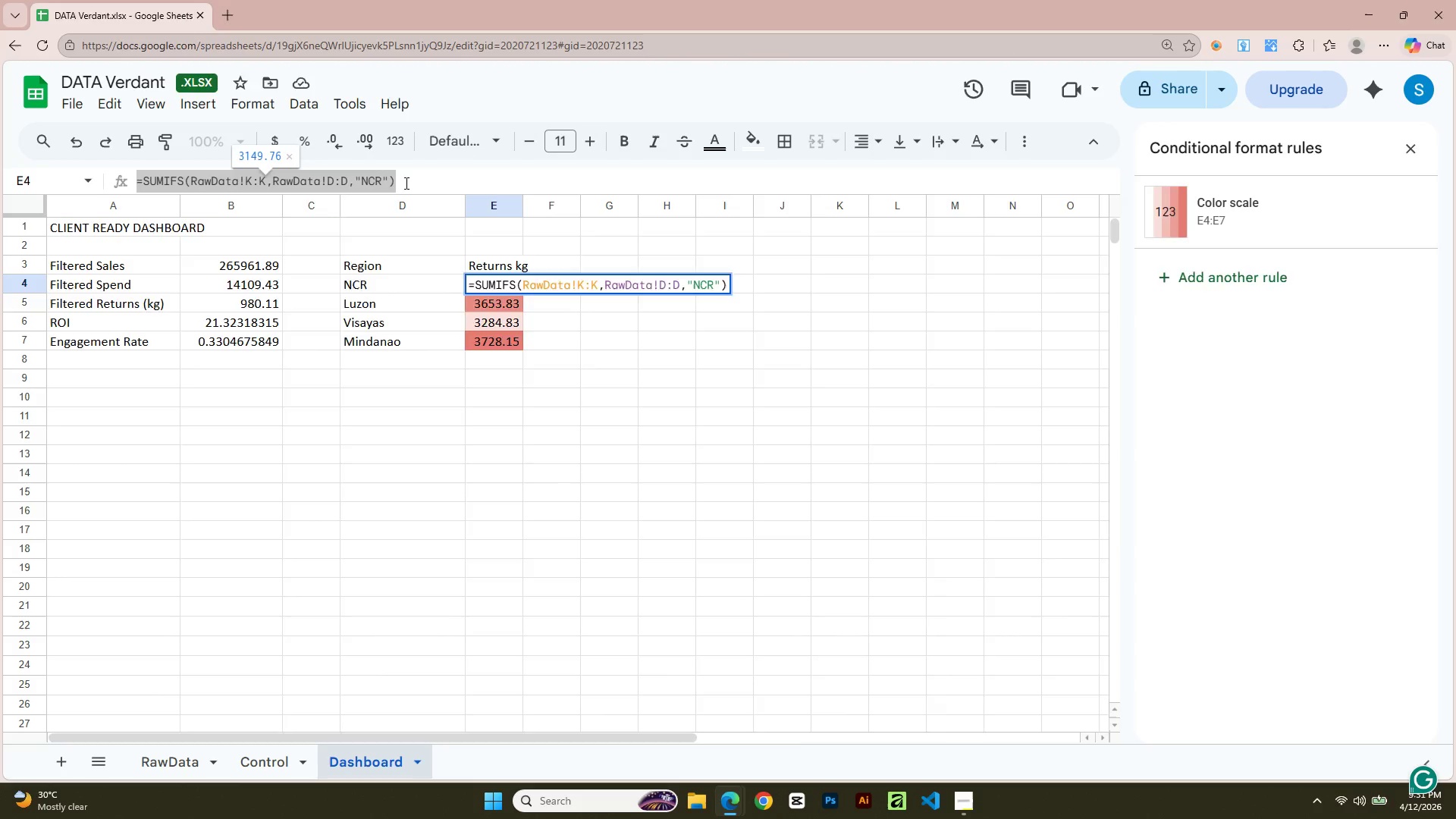 
key(Alt+Tab)
 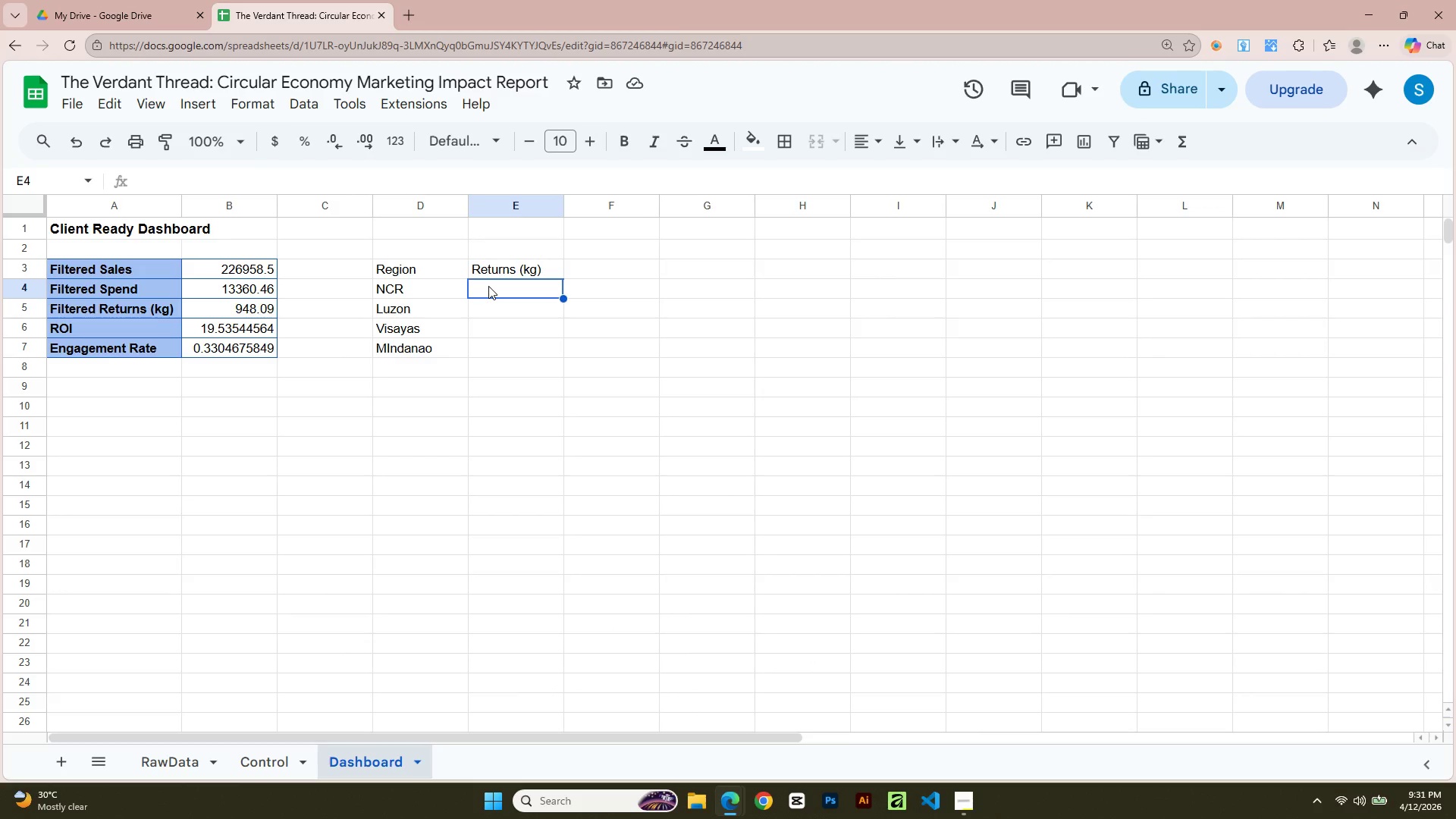 
double_click([487, 286])
 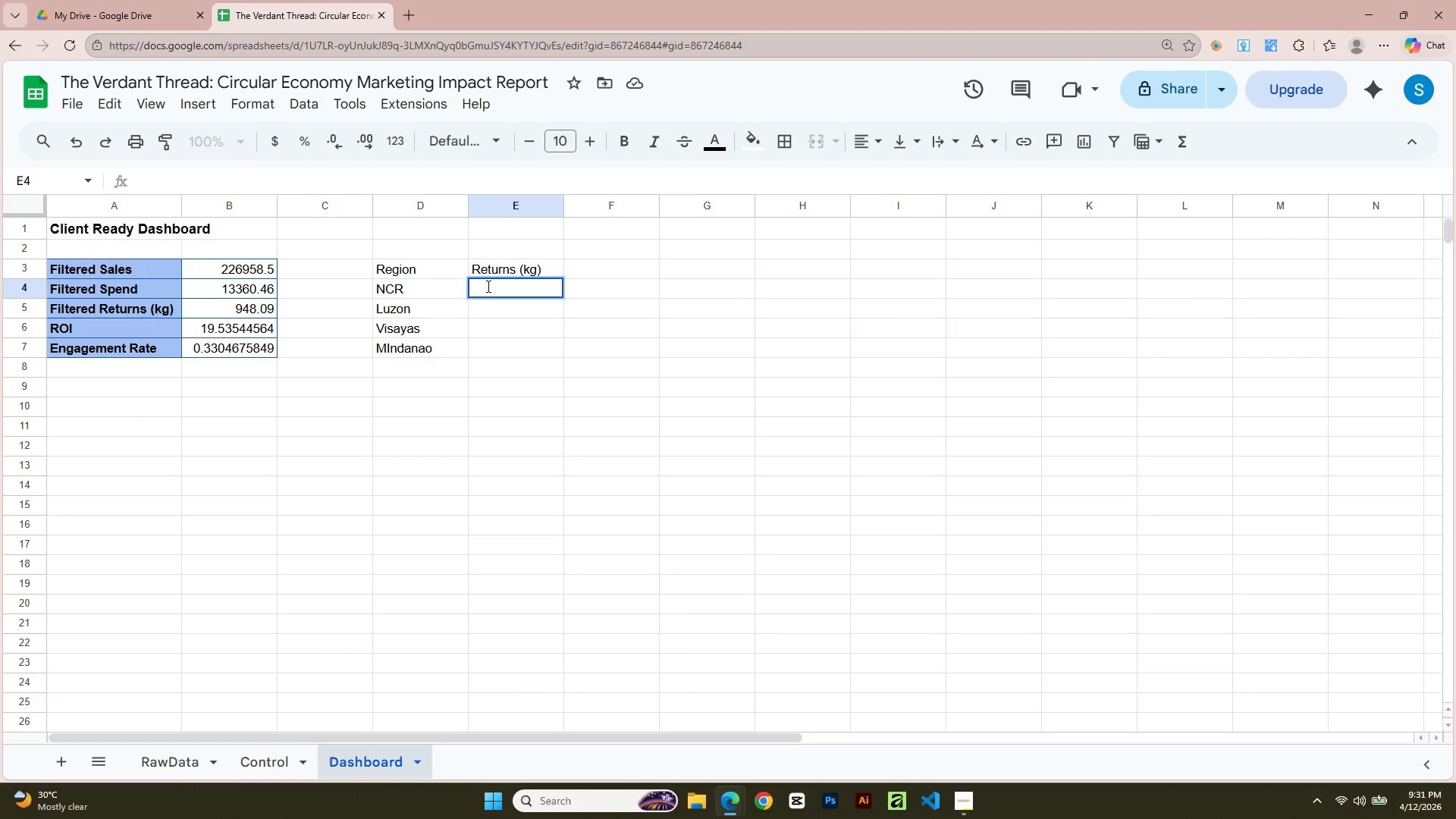 
key(Control+ControlLeft)
 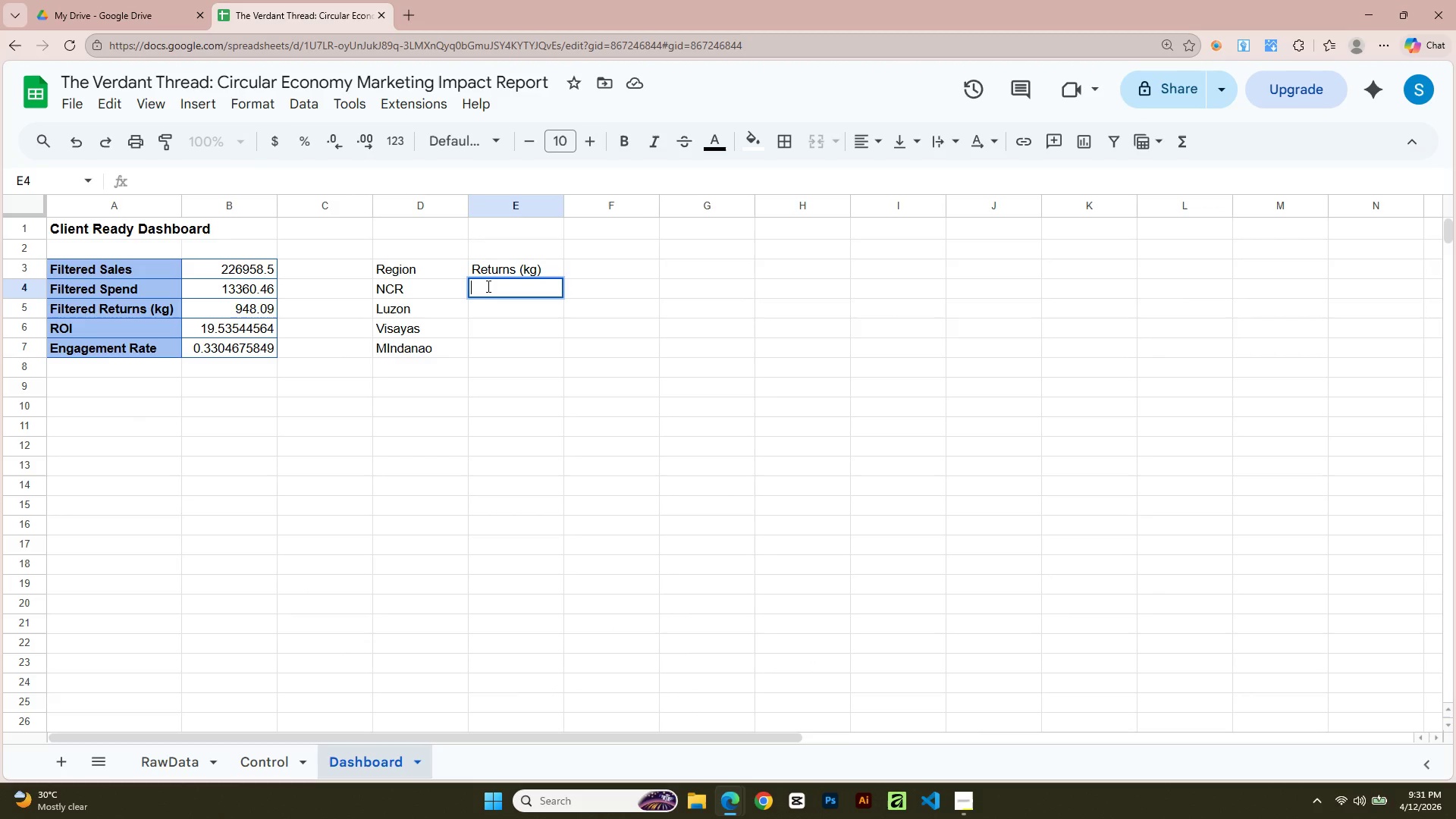 
key(Control+V)
 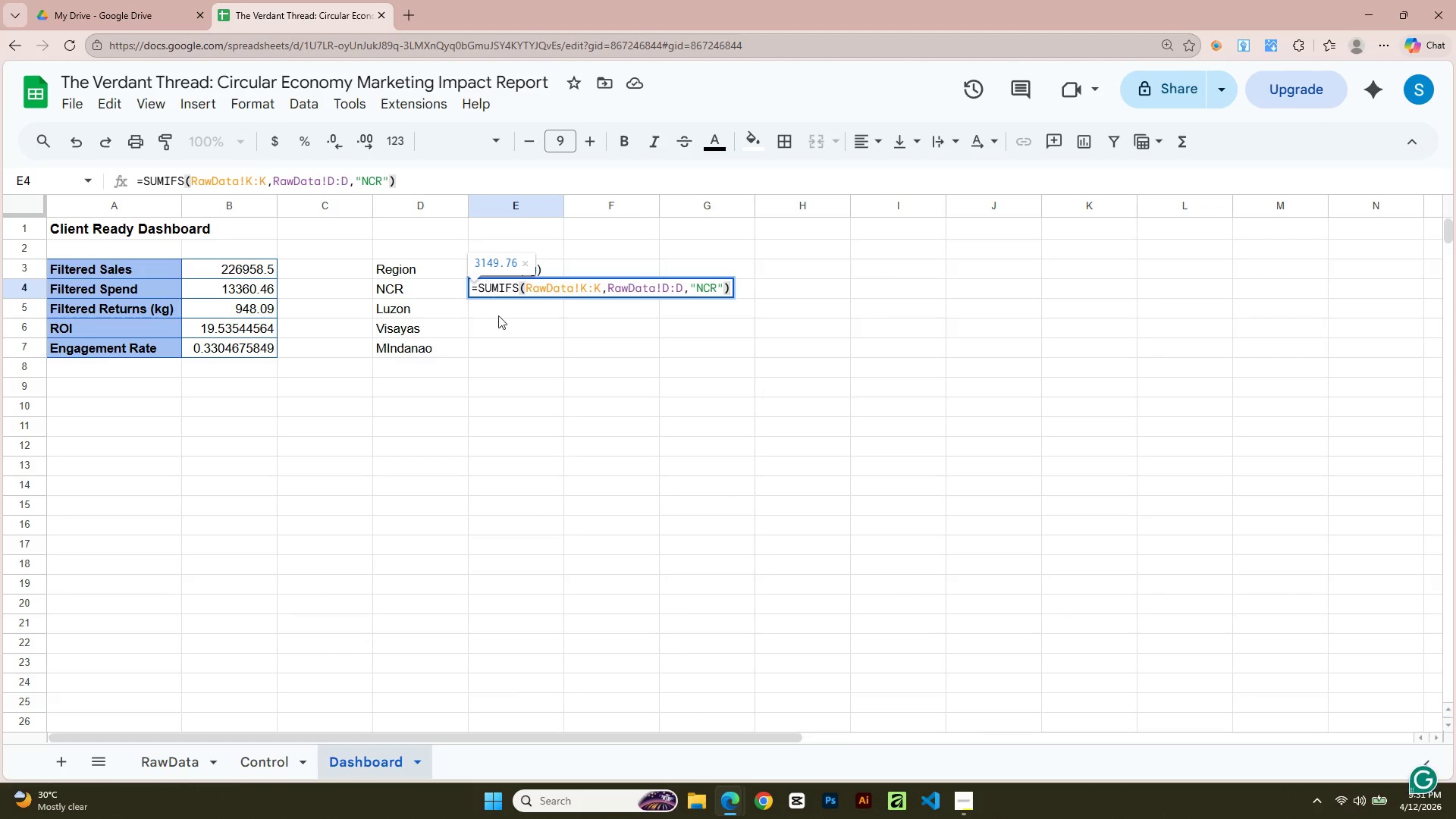 
left_click([507, 332])
 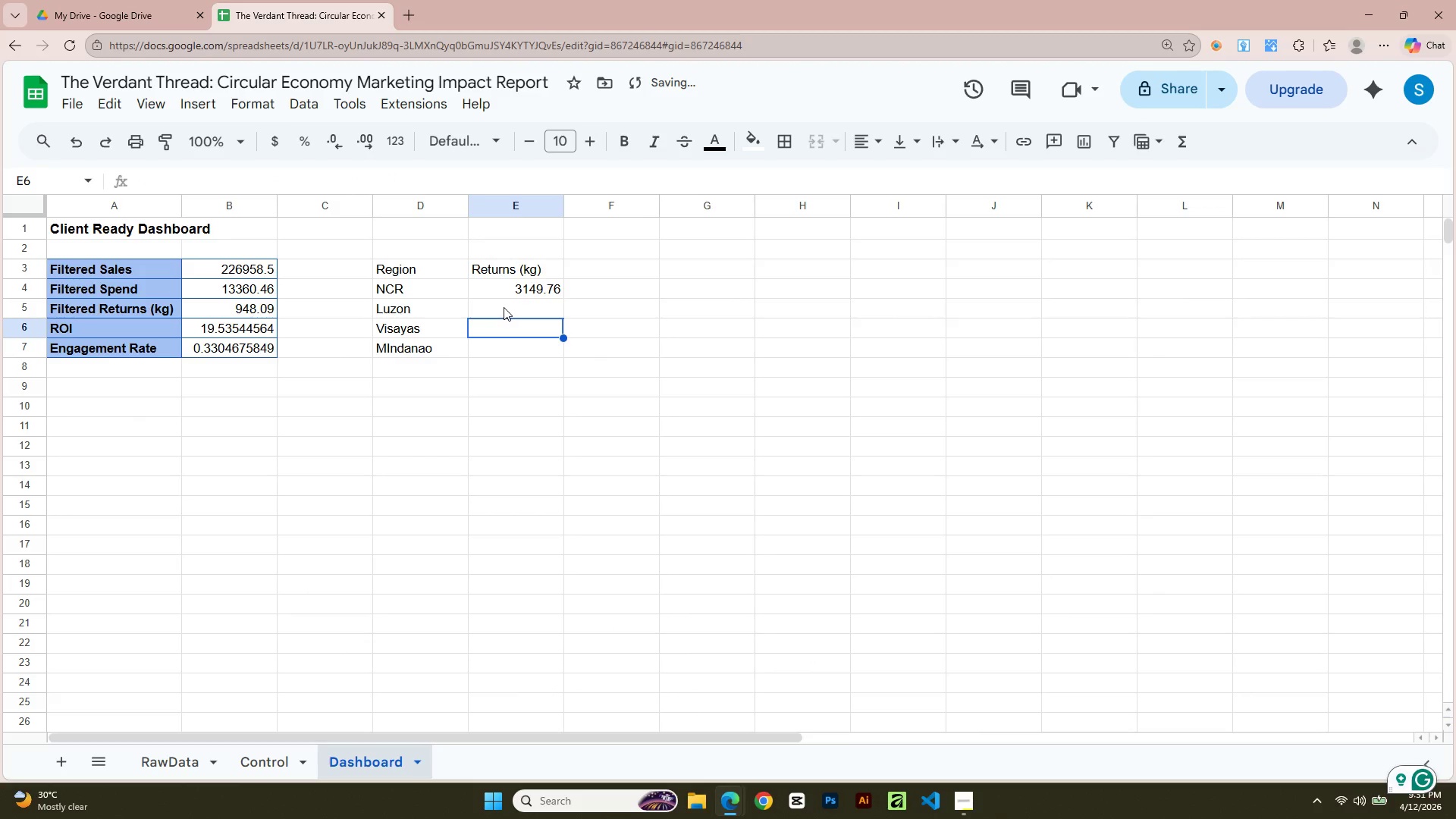 
left_click([504, 306])
 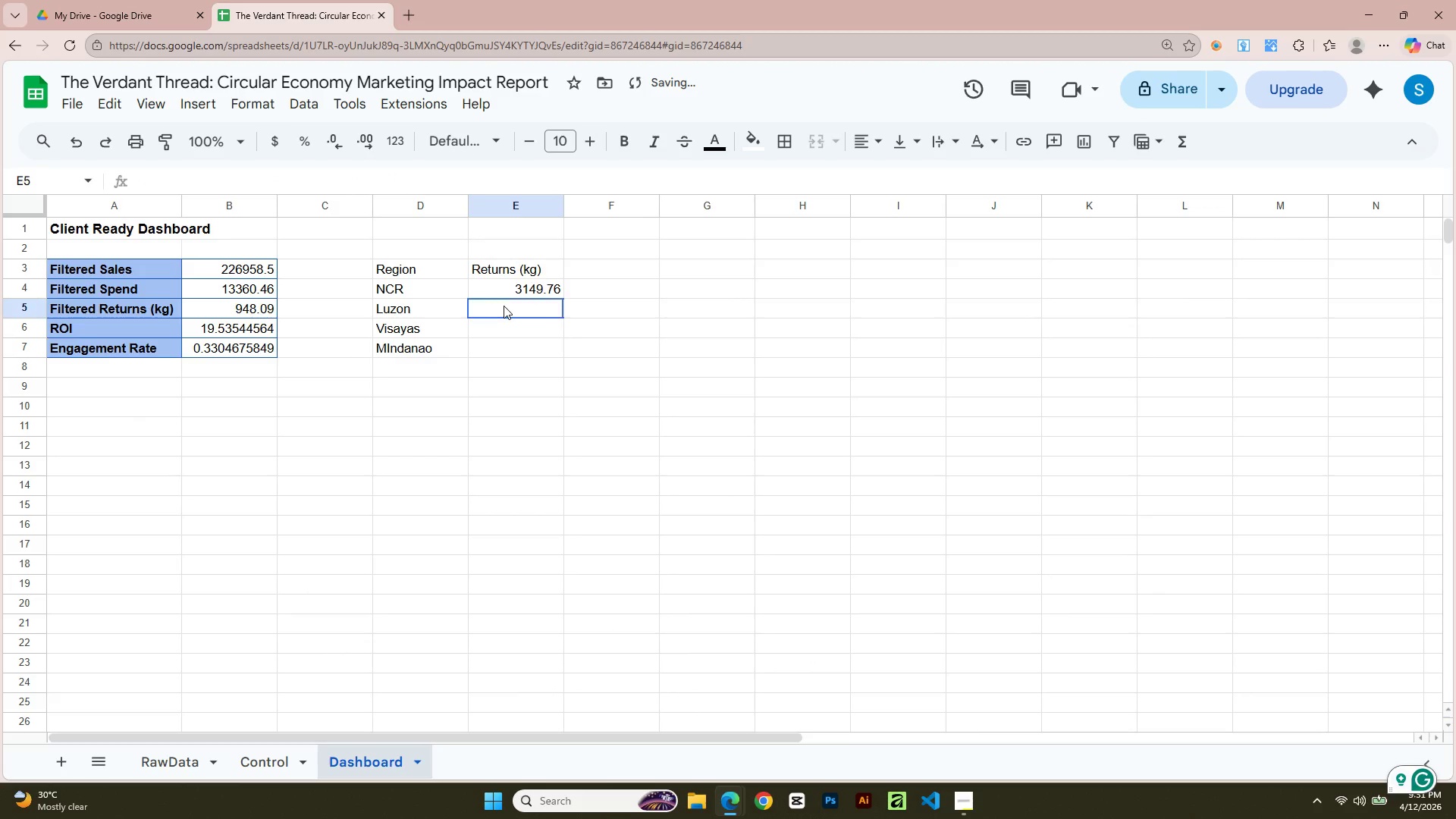 
key(Alt+AltLeft)
 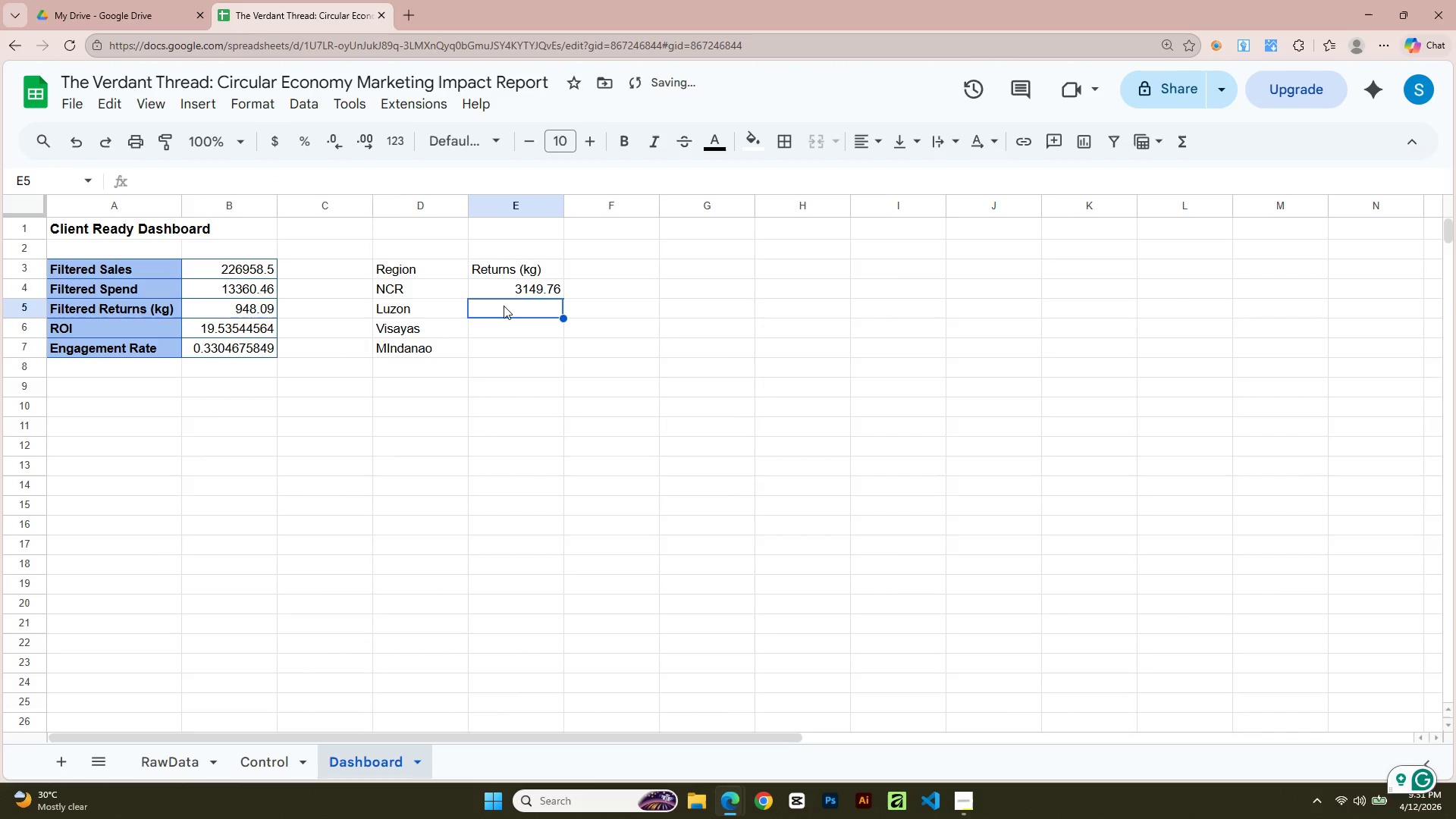 
key(Alt+Tab)
 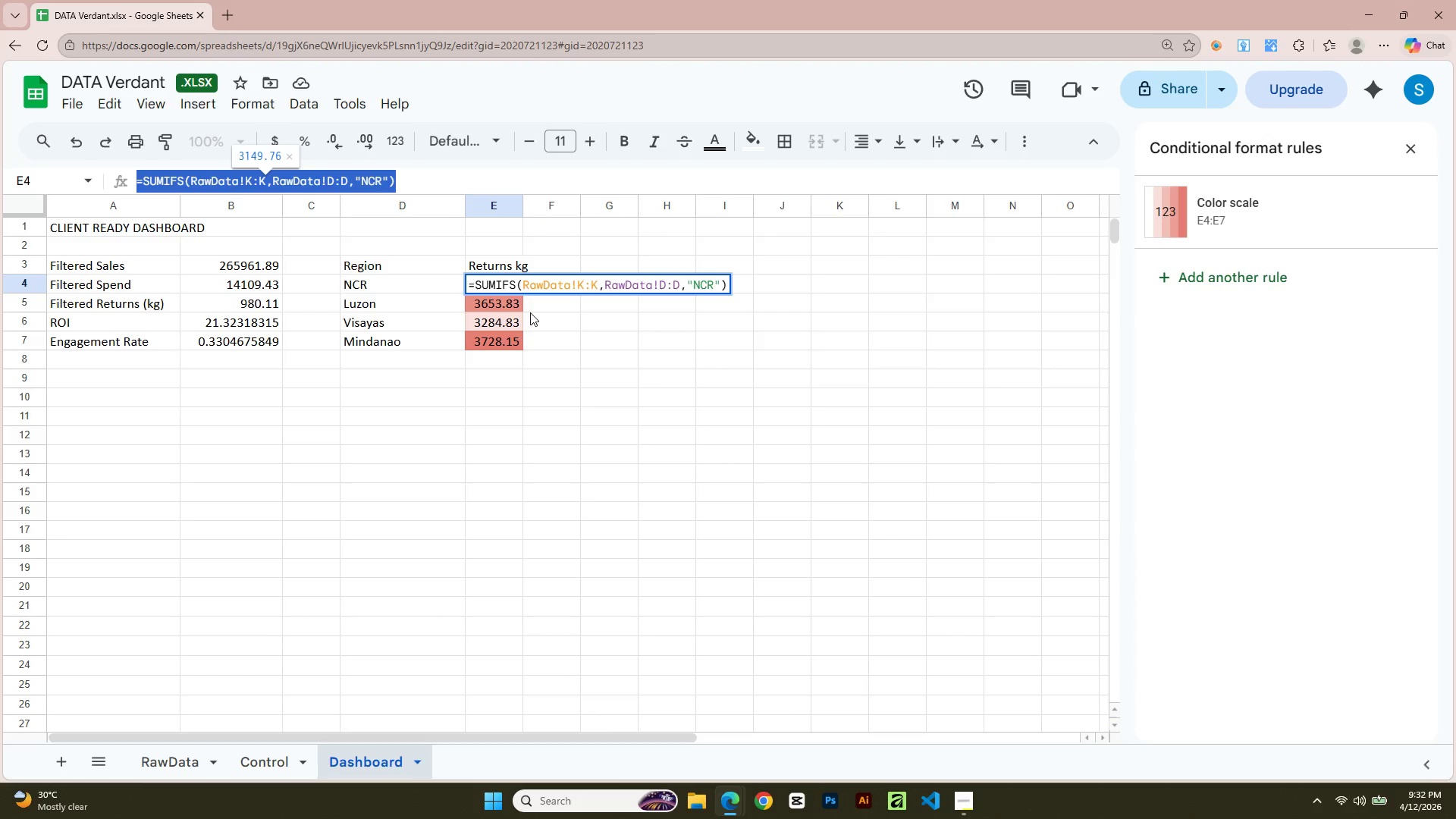 
left_click([512, 305])
 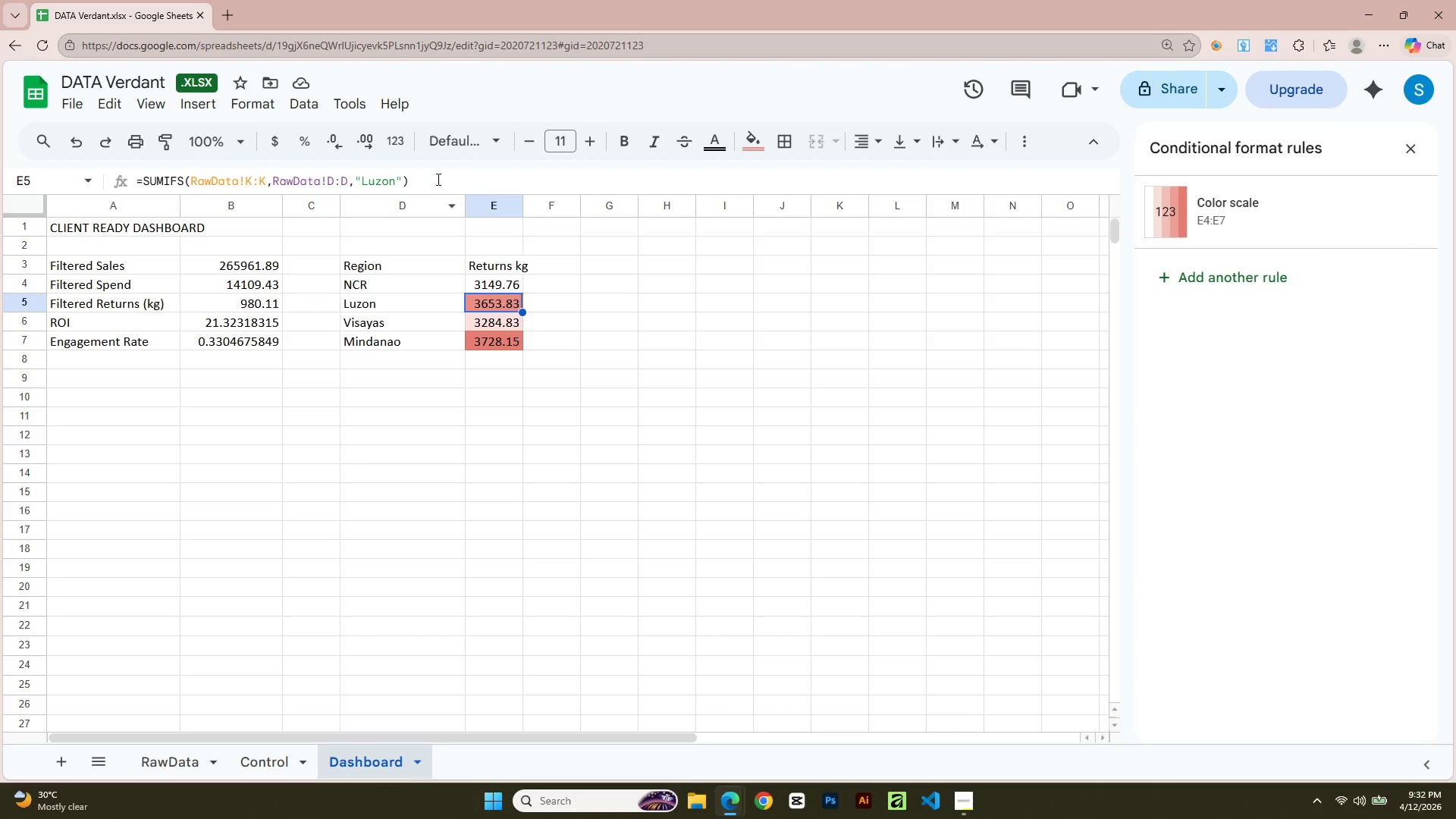 
double_click([437, 179])
 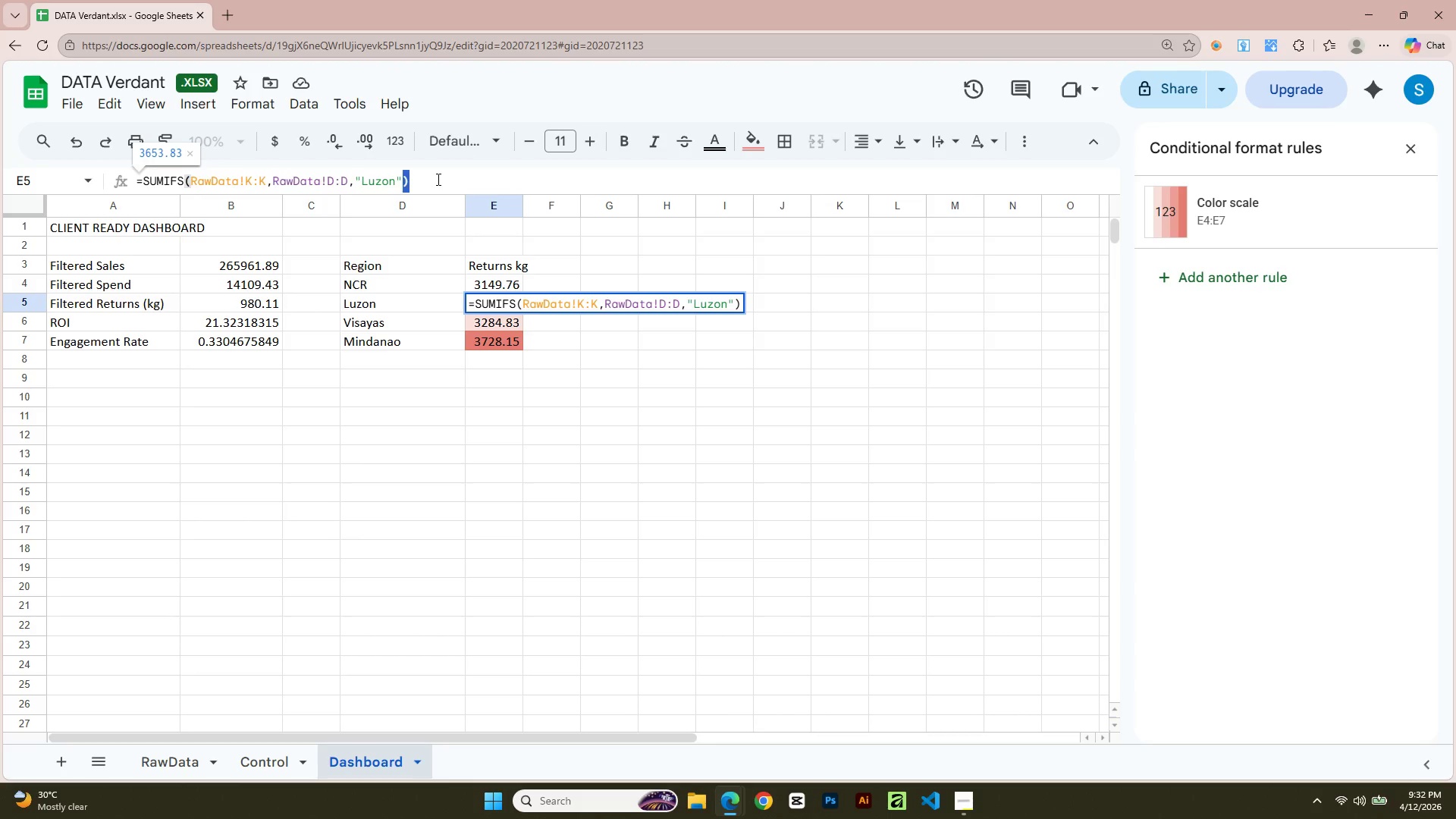 
triple_click([437, 179])
 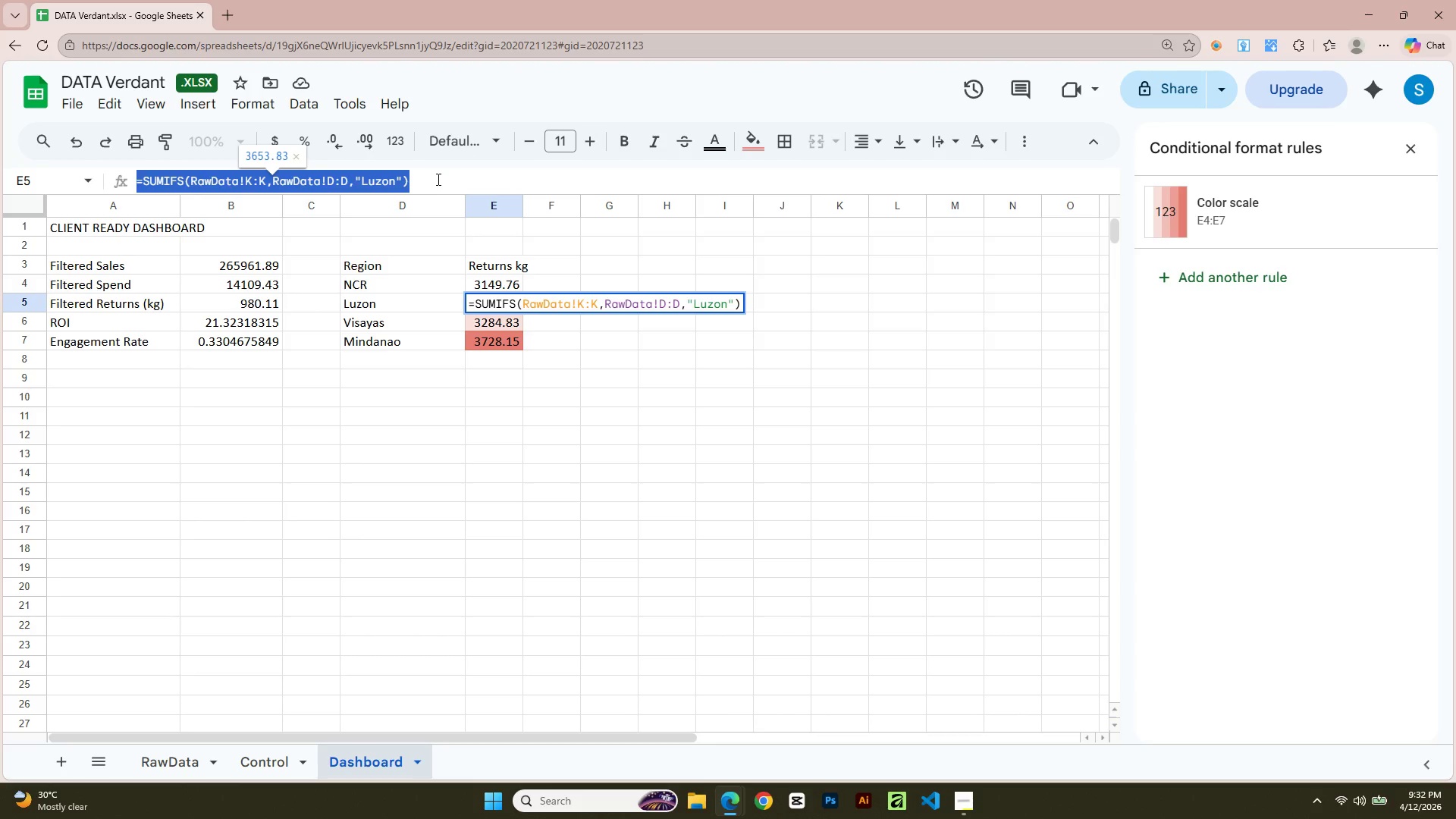 
key(Control+C)
 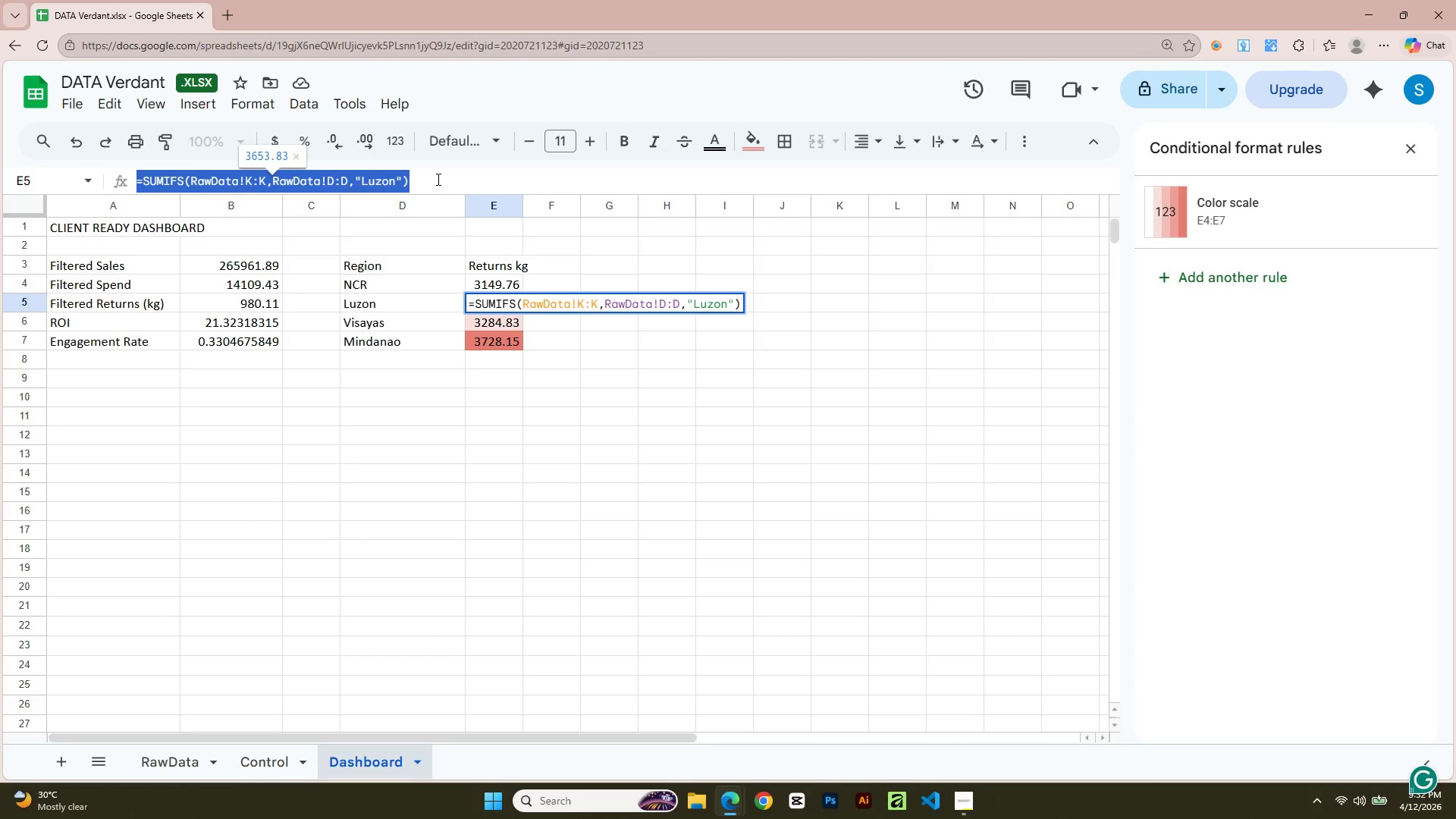 
key(Alt+Tab)
 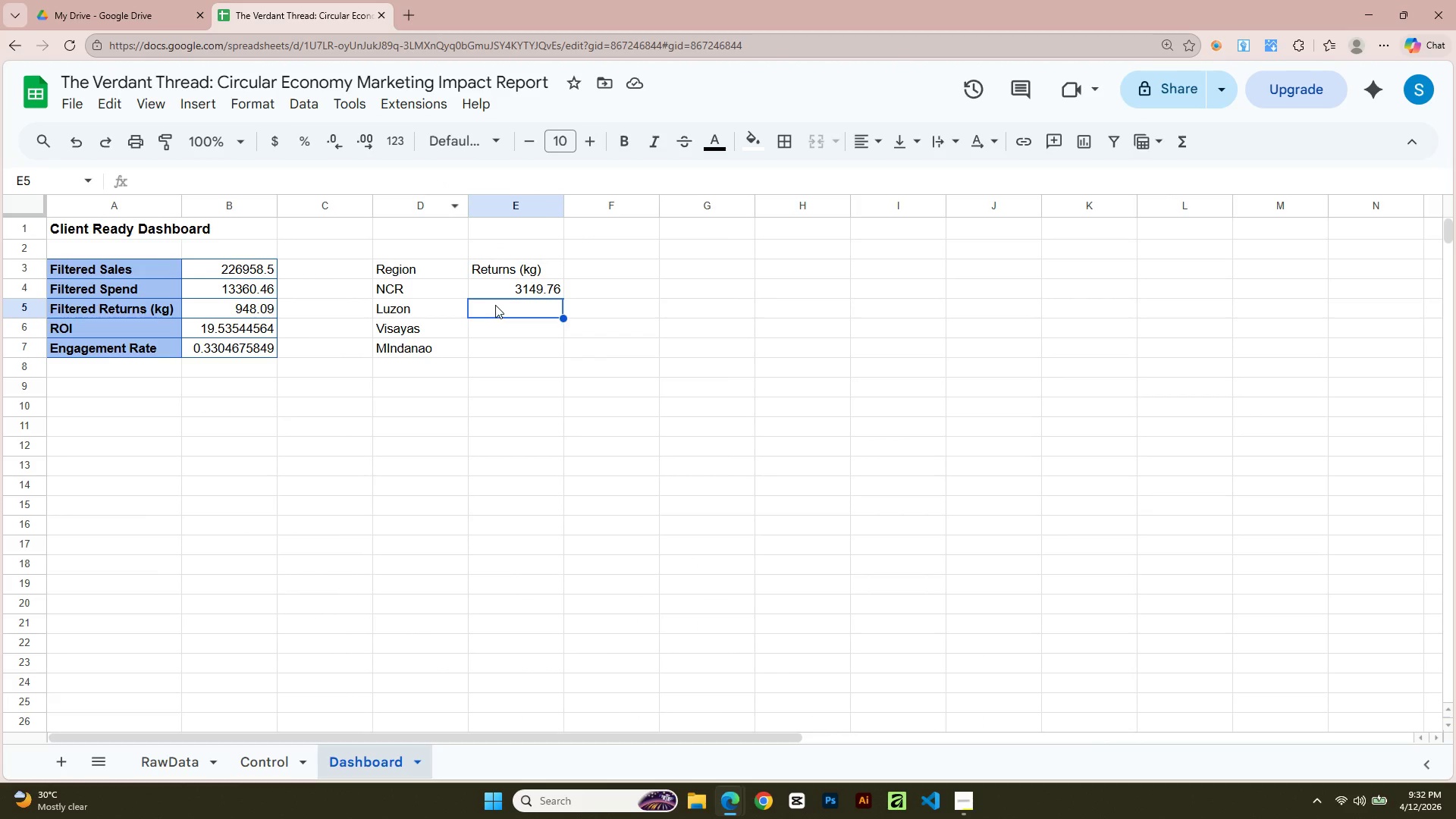 
hold_key(key=ControlLeft, duration=1.58)
 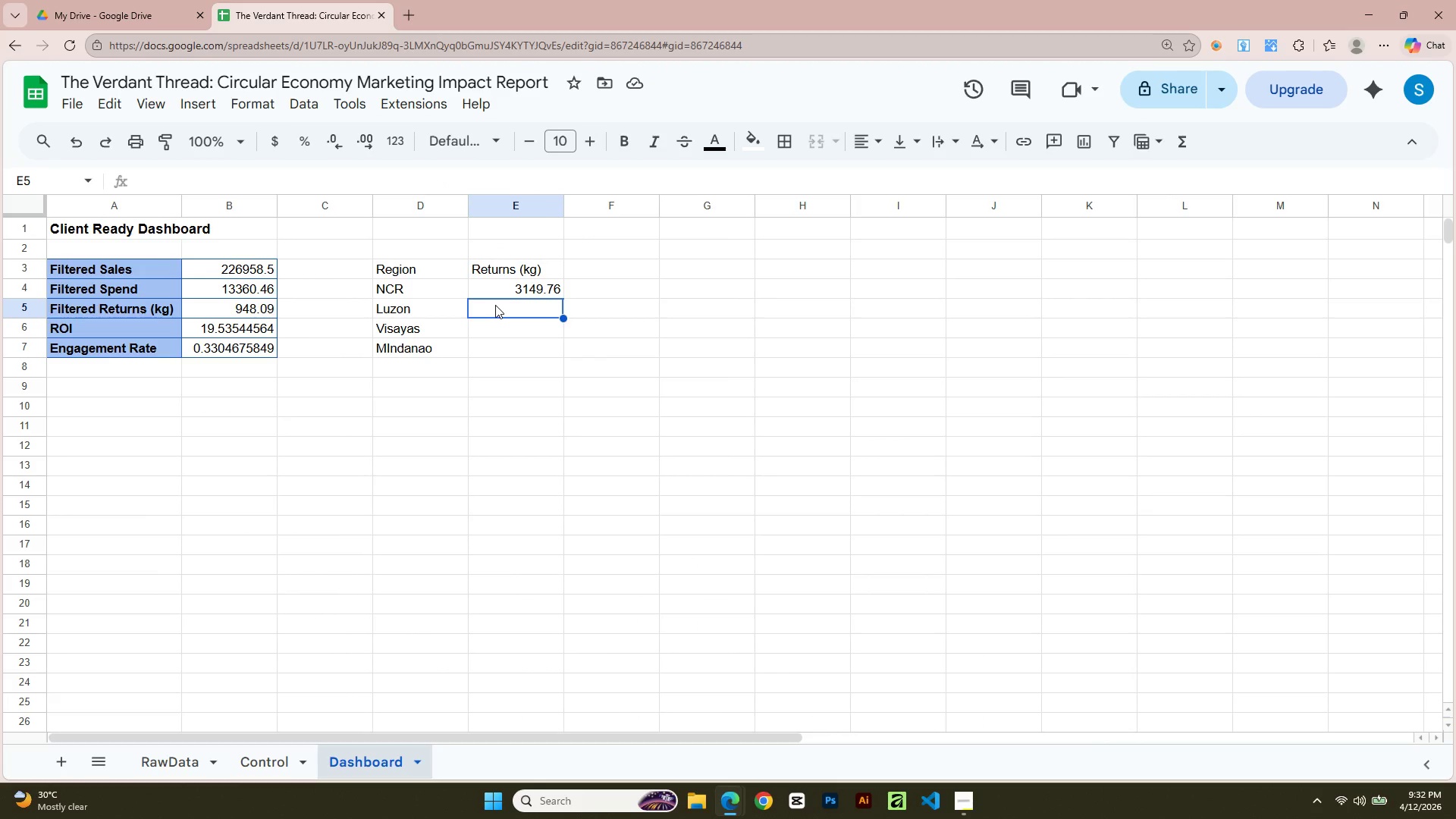 
double_click([495, 305])
 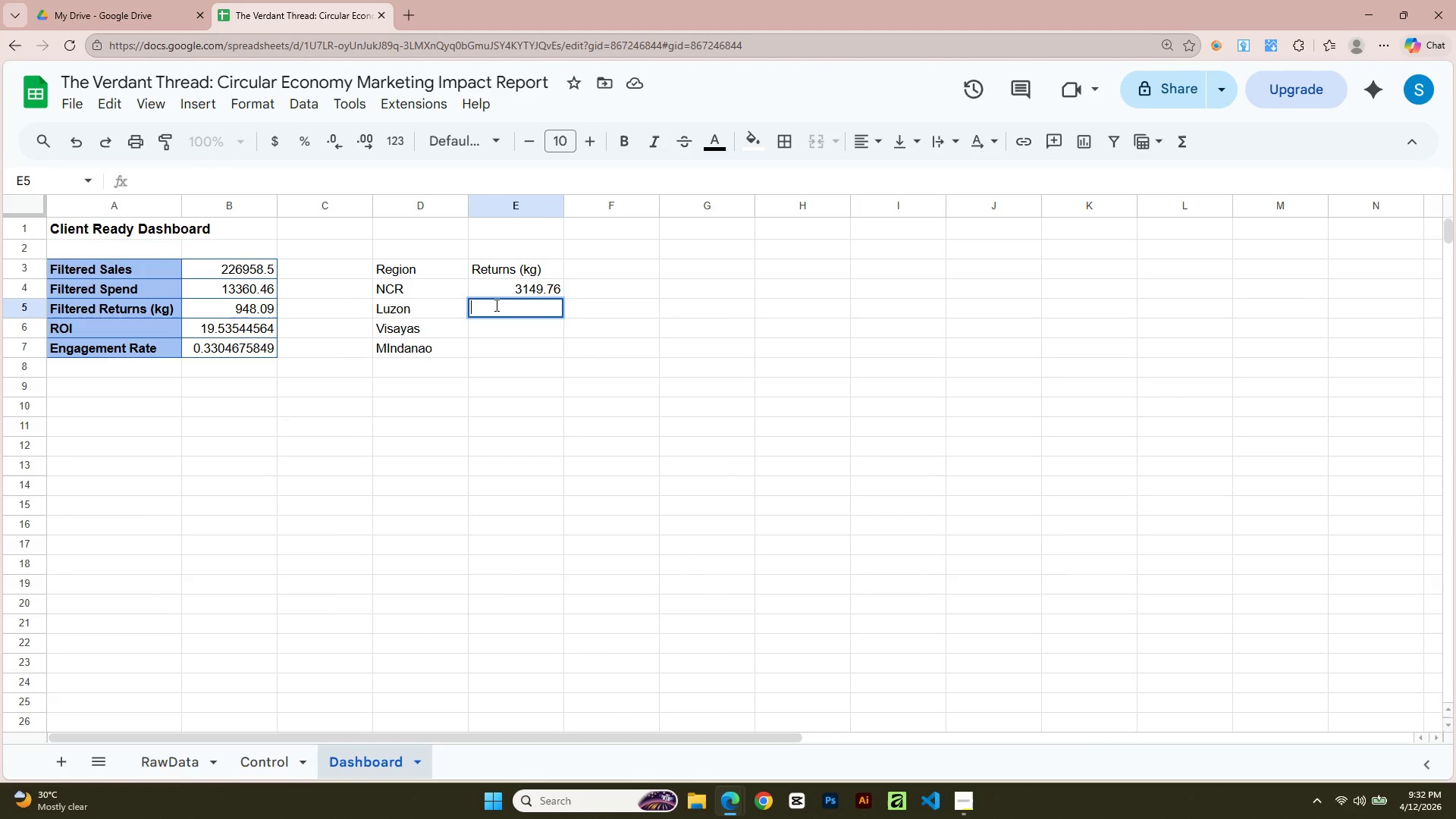 
key(Control+V)
 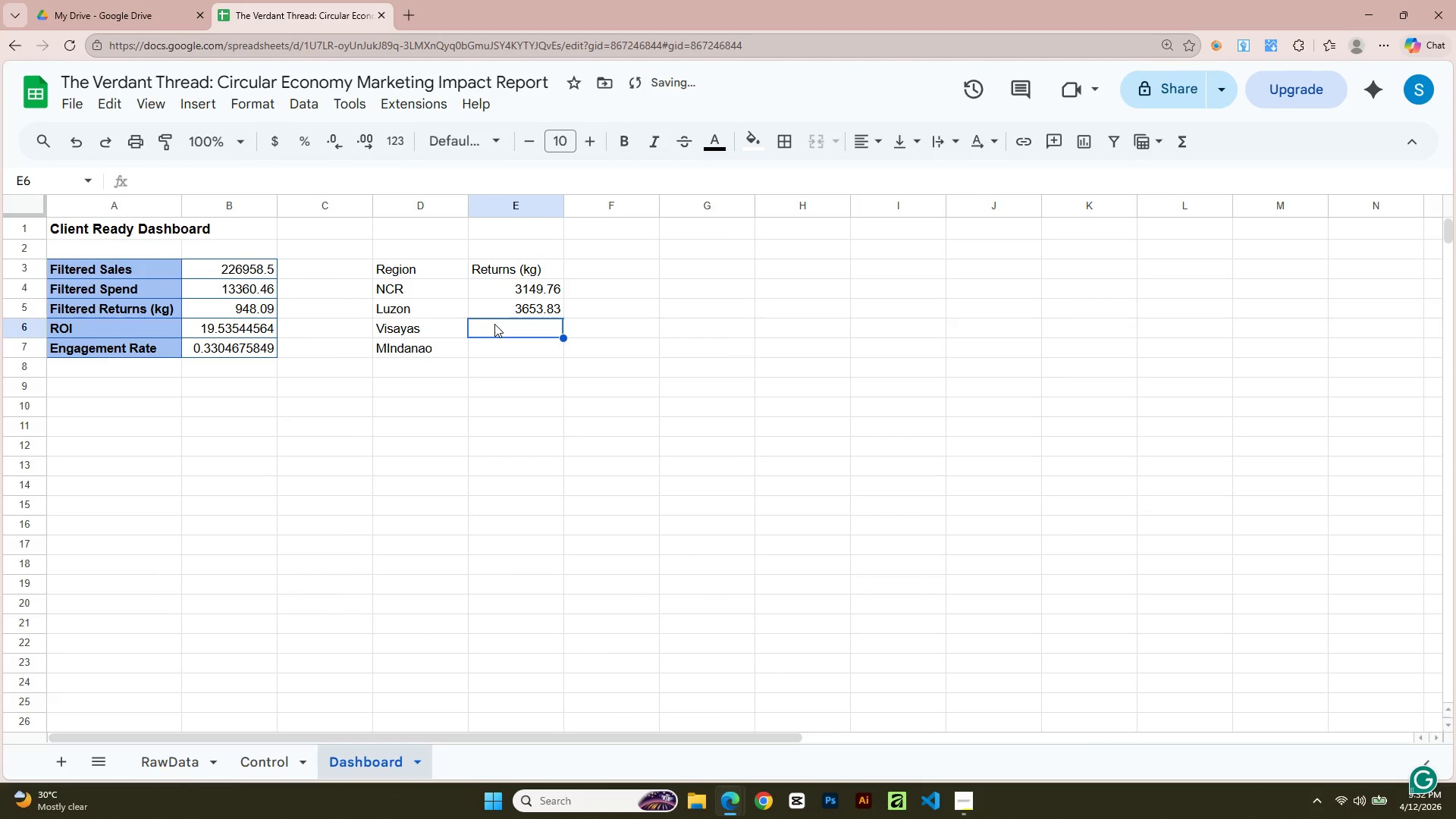 
key(Alt+AltLeft)
 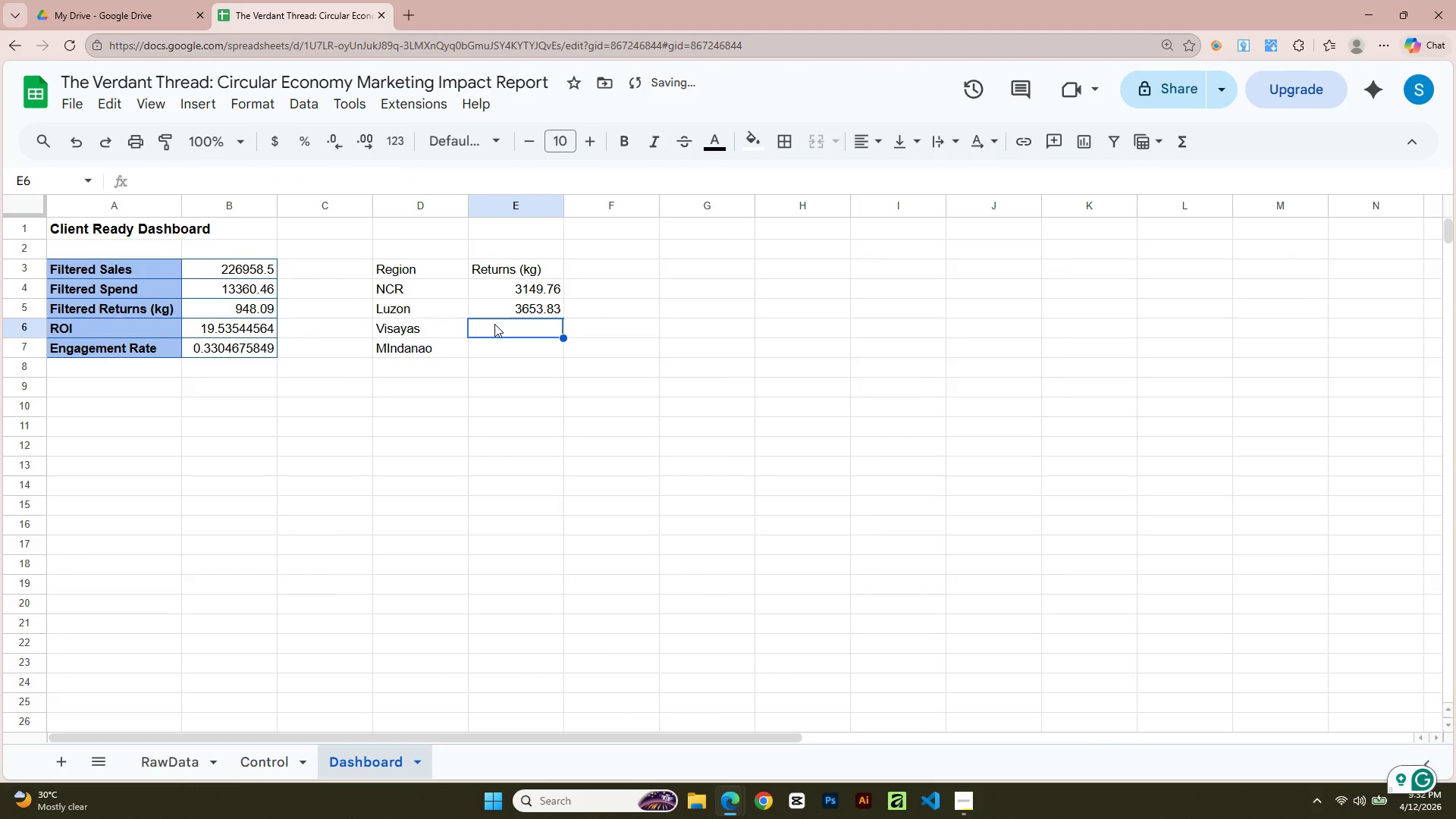 
key(Alt+Tab)
 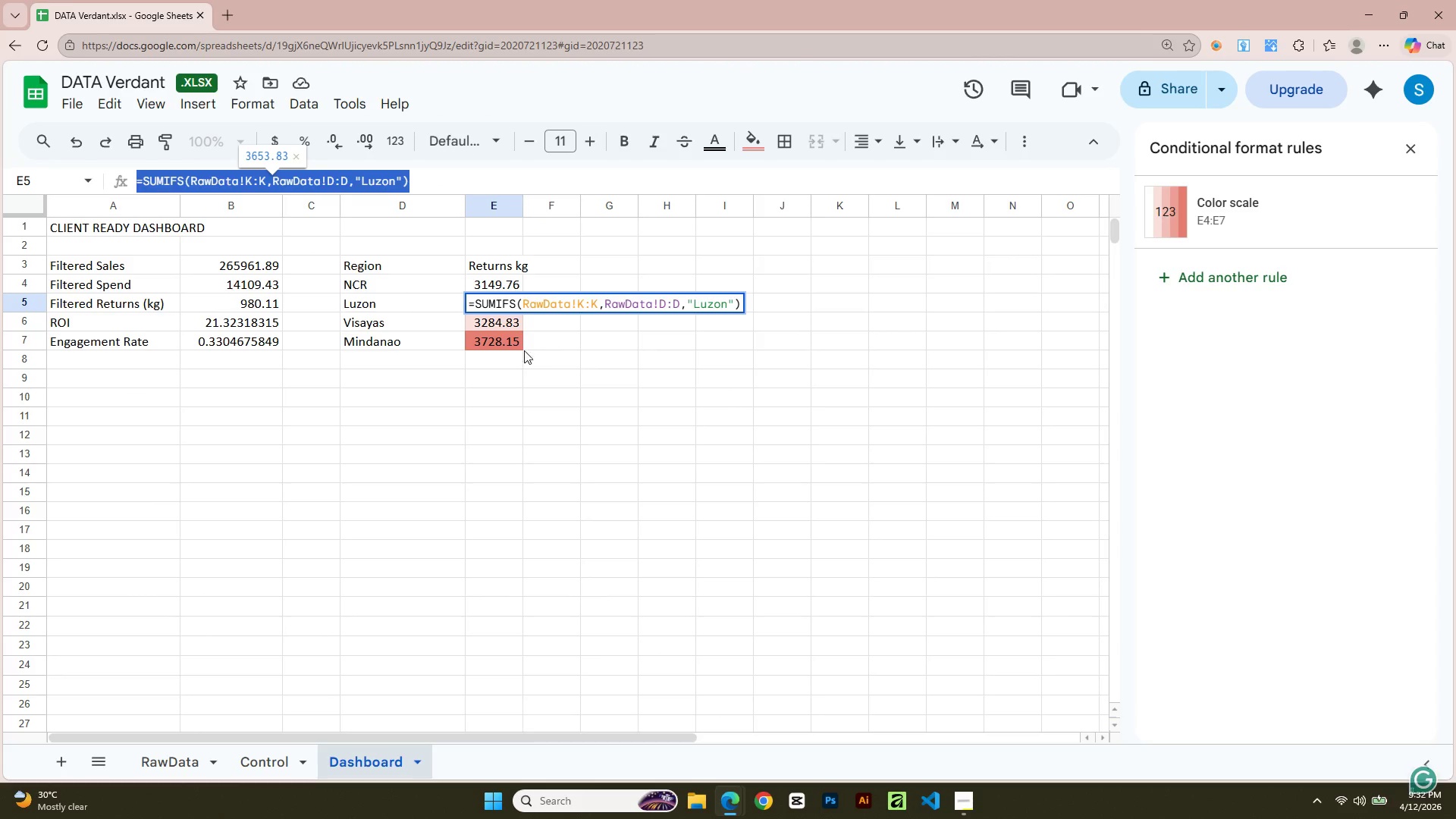 
left_click([507, 319])
 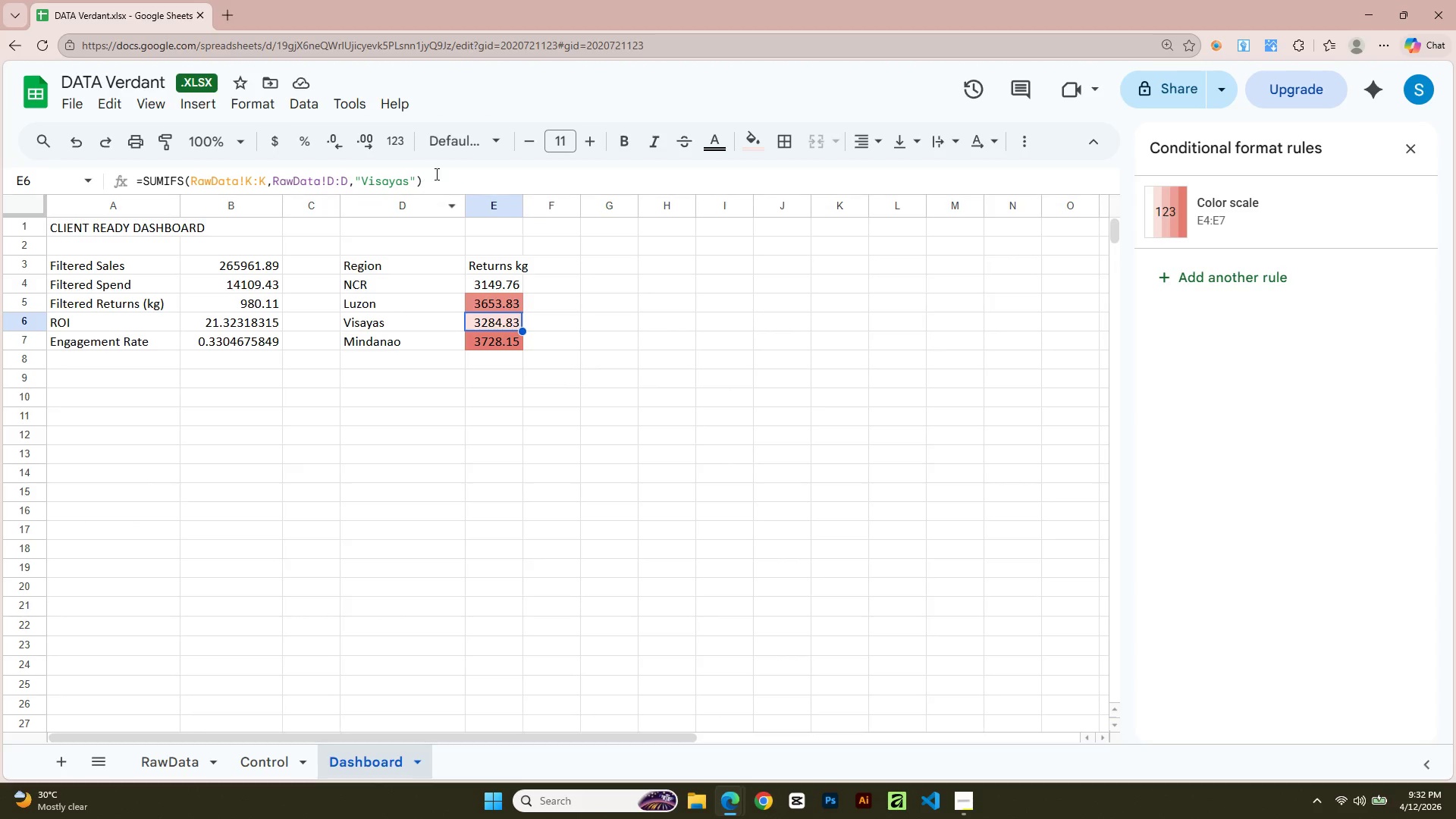 
double_click([436, 174])
 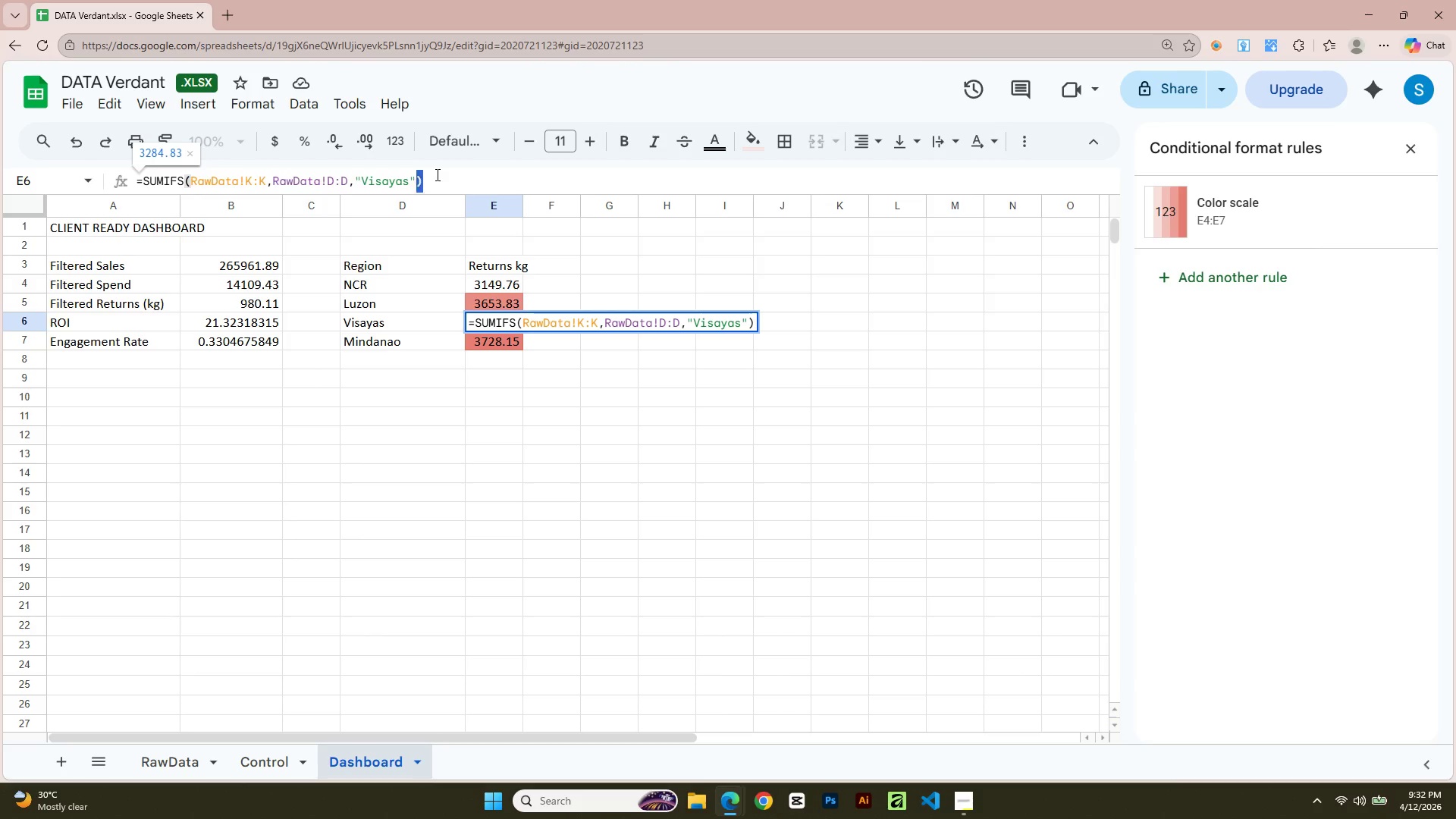 
triple_click([436, 174])
 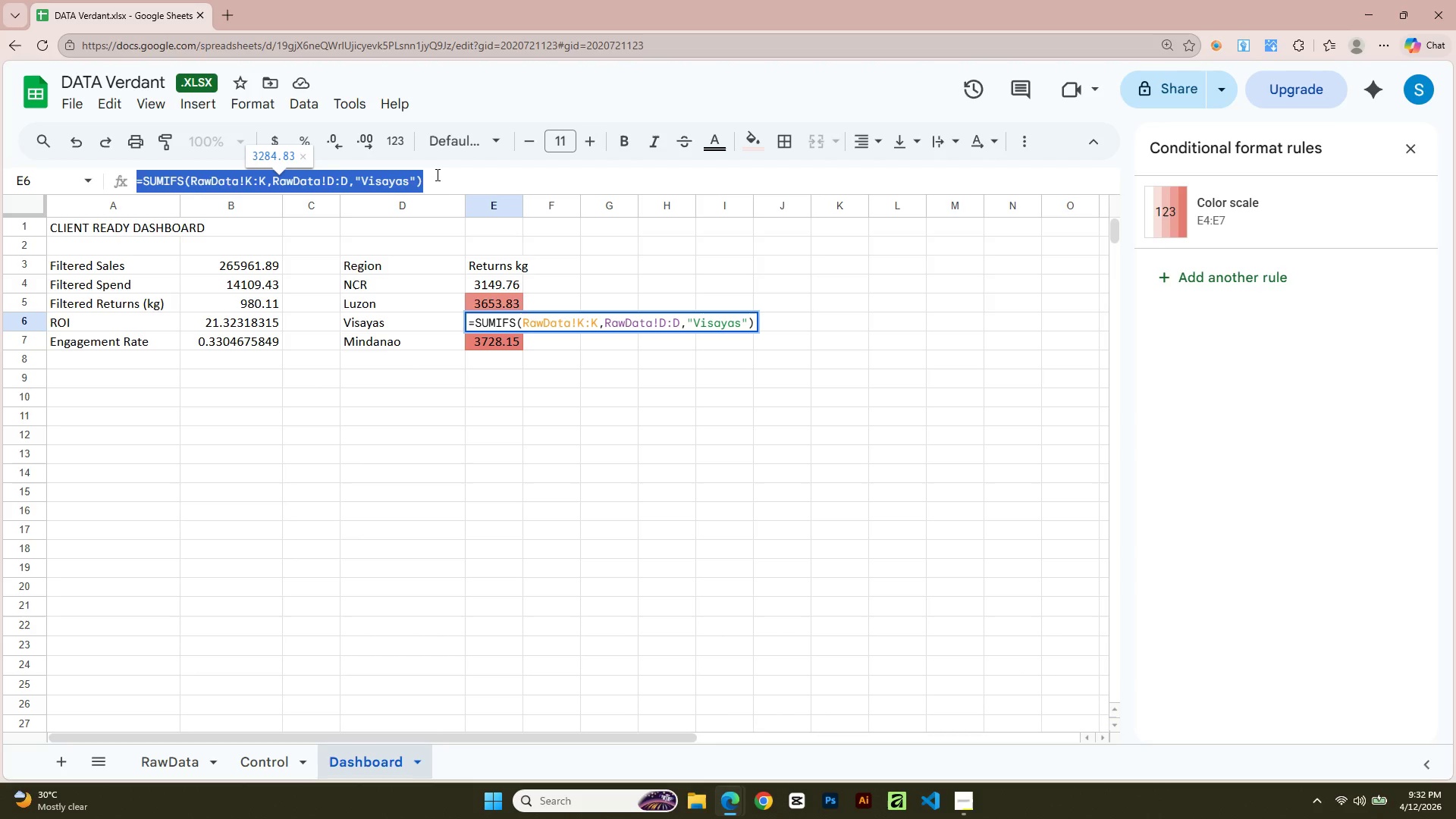 
key(Control+C)
 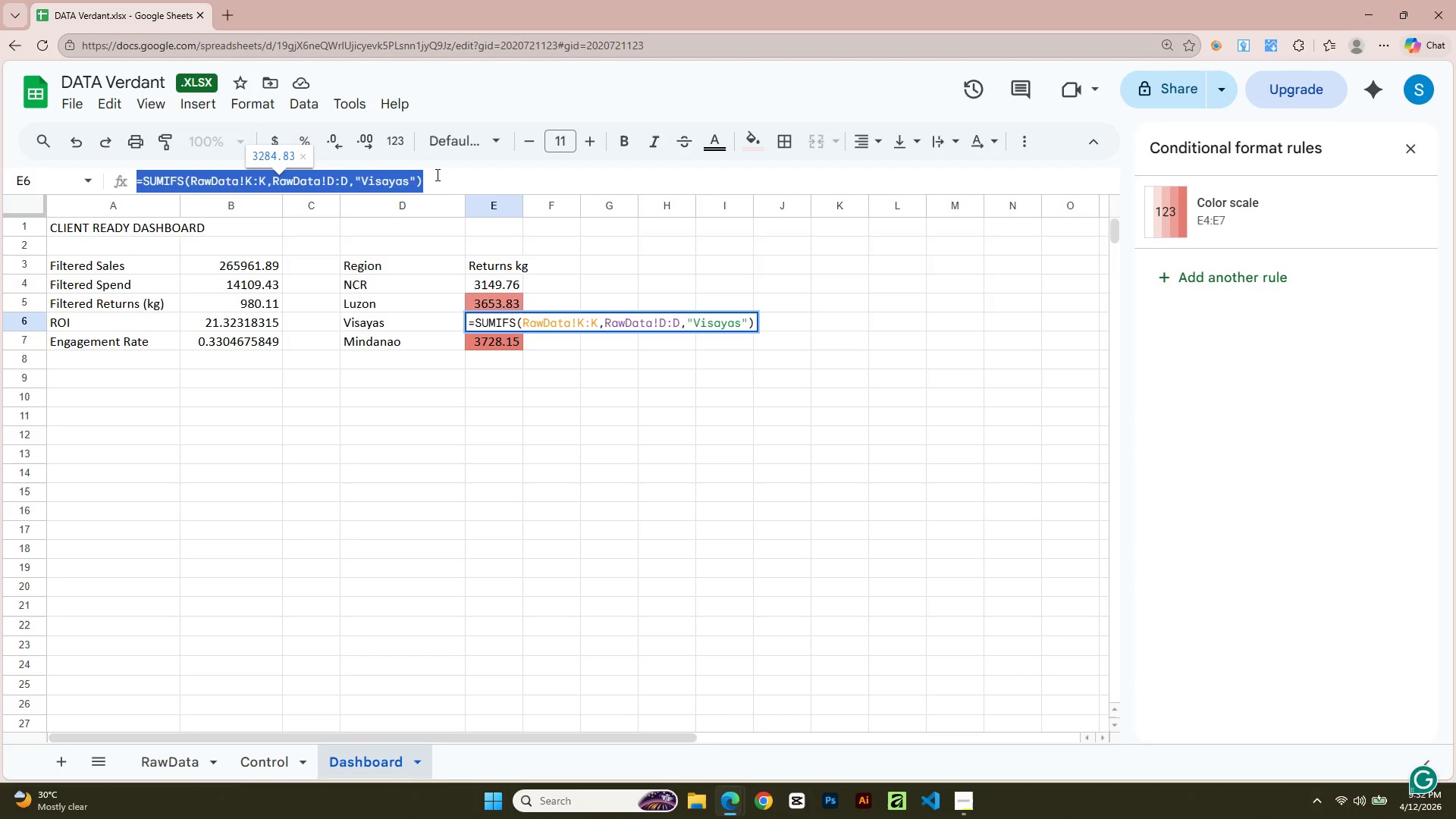 
key(Alt+AltLeft)
 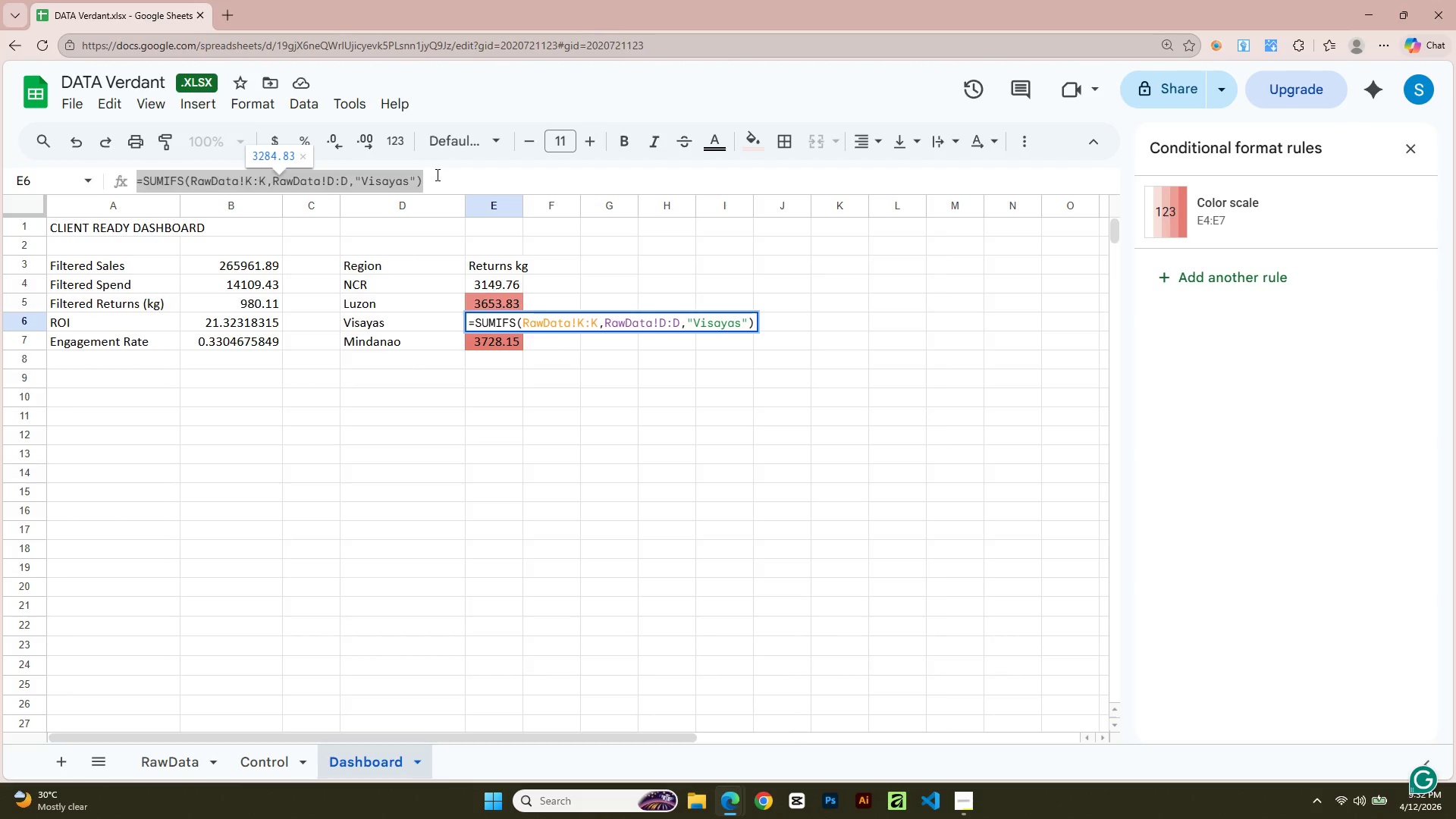 
key(Alt+Tab)
 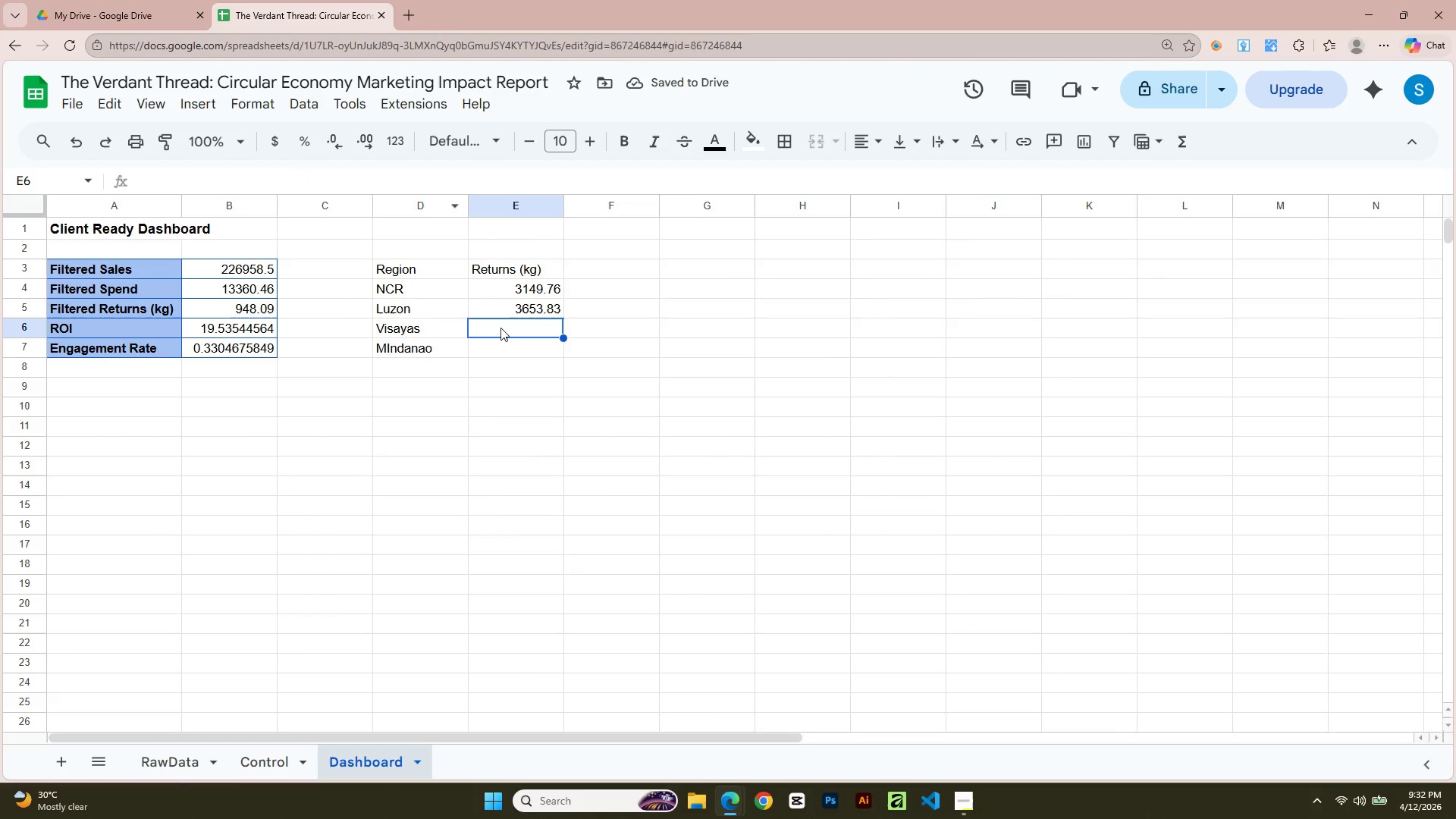 
double_click([501, 328])
 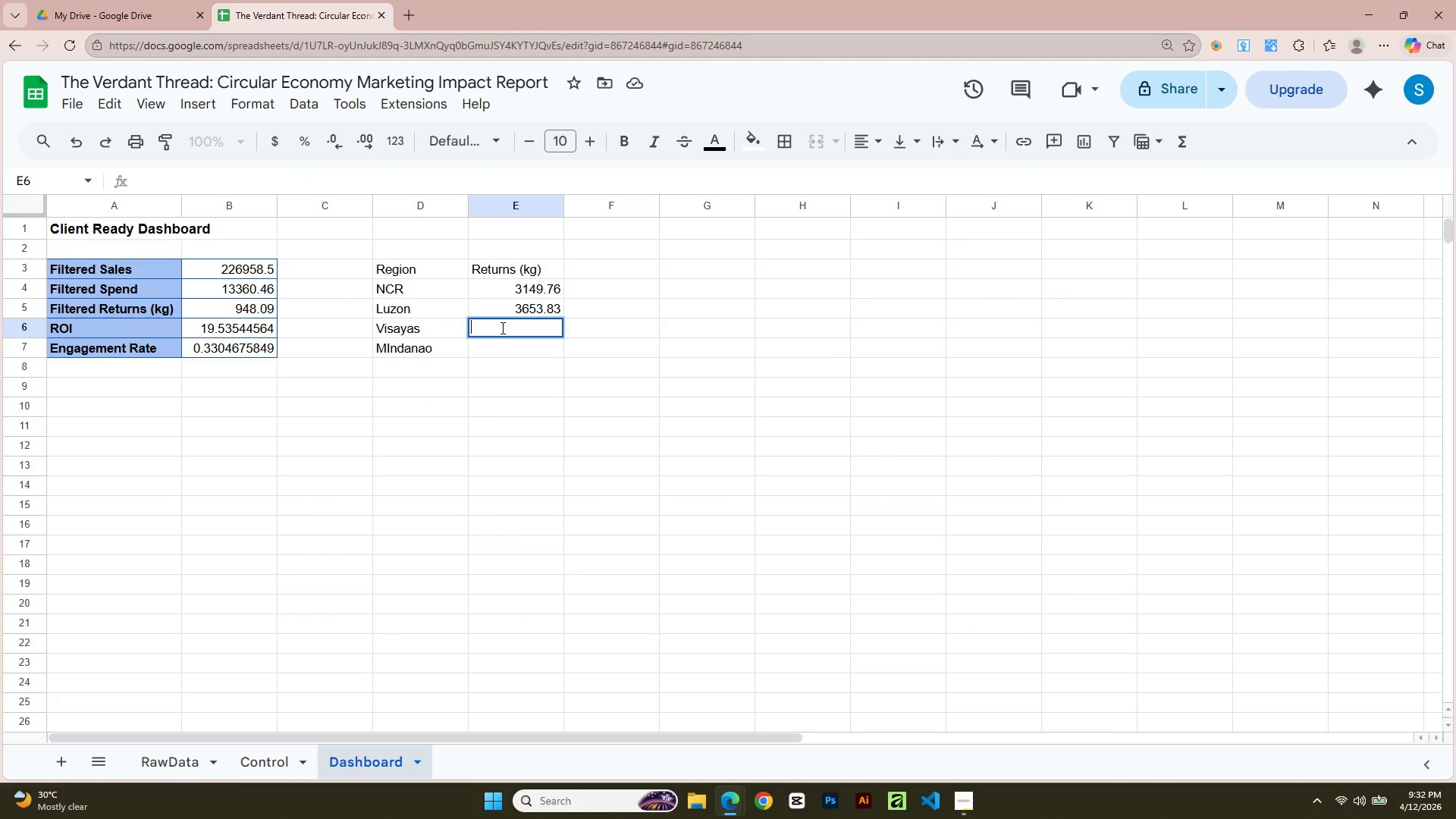 
key(Control+V)
 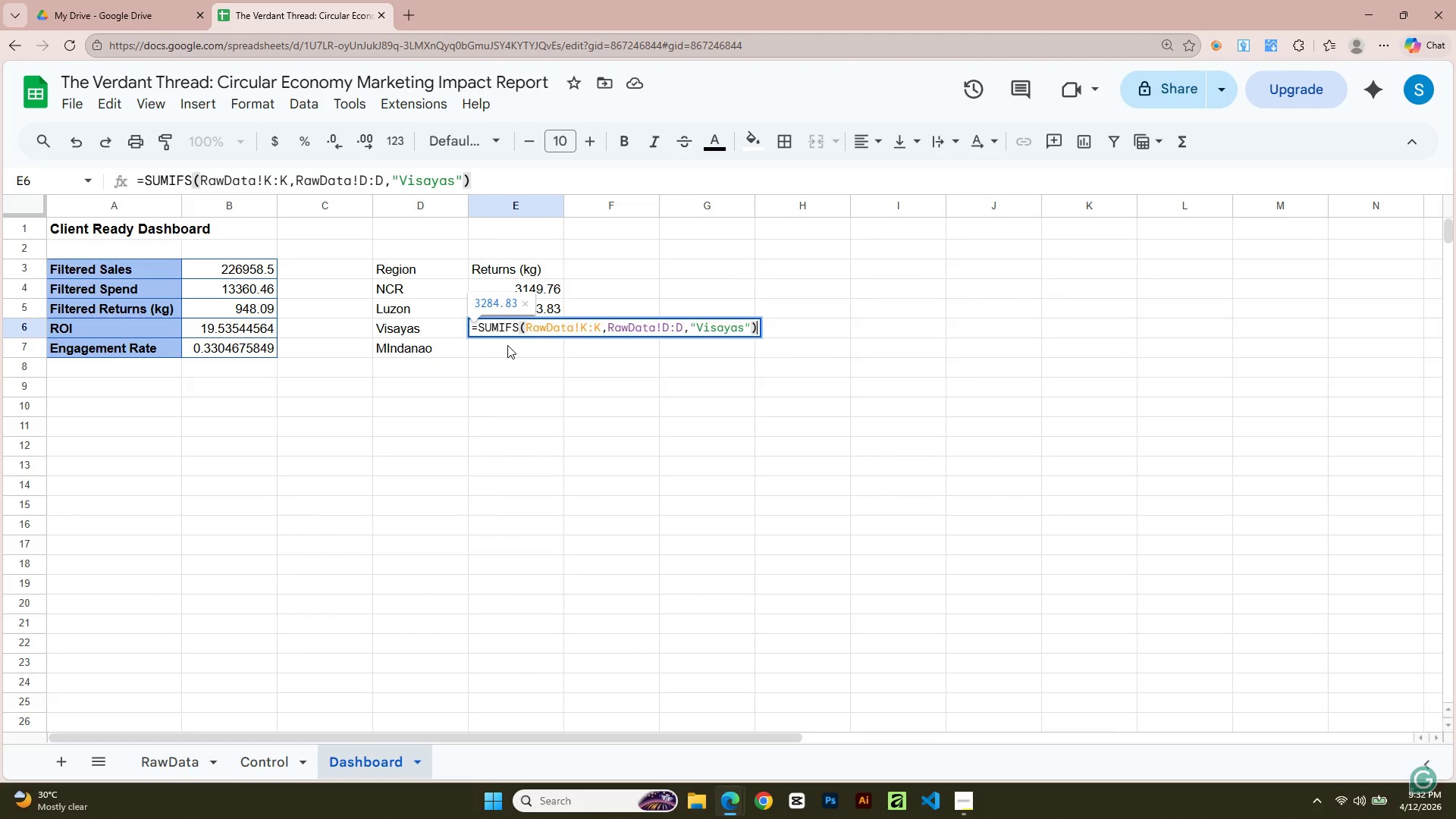 
key(Alt+Tab)
 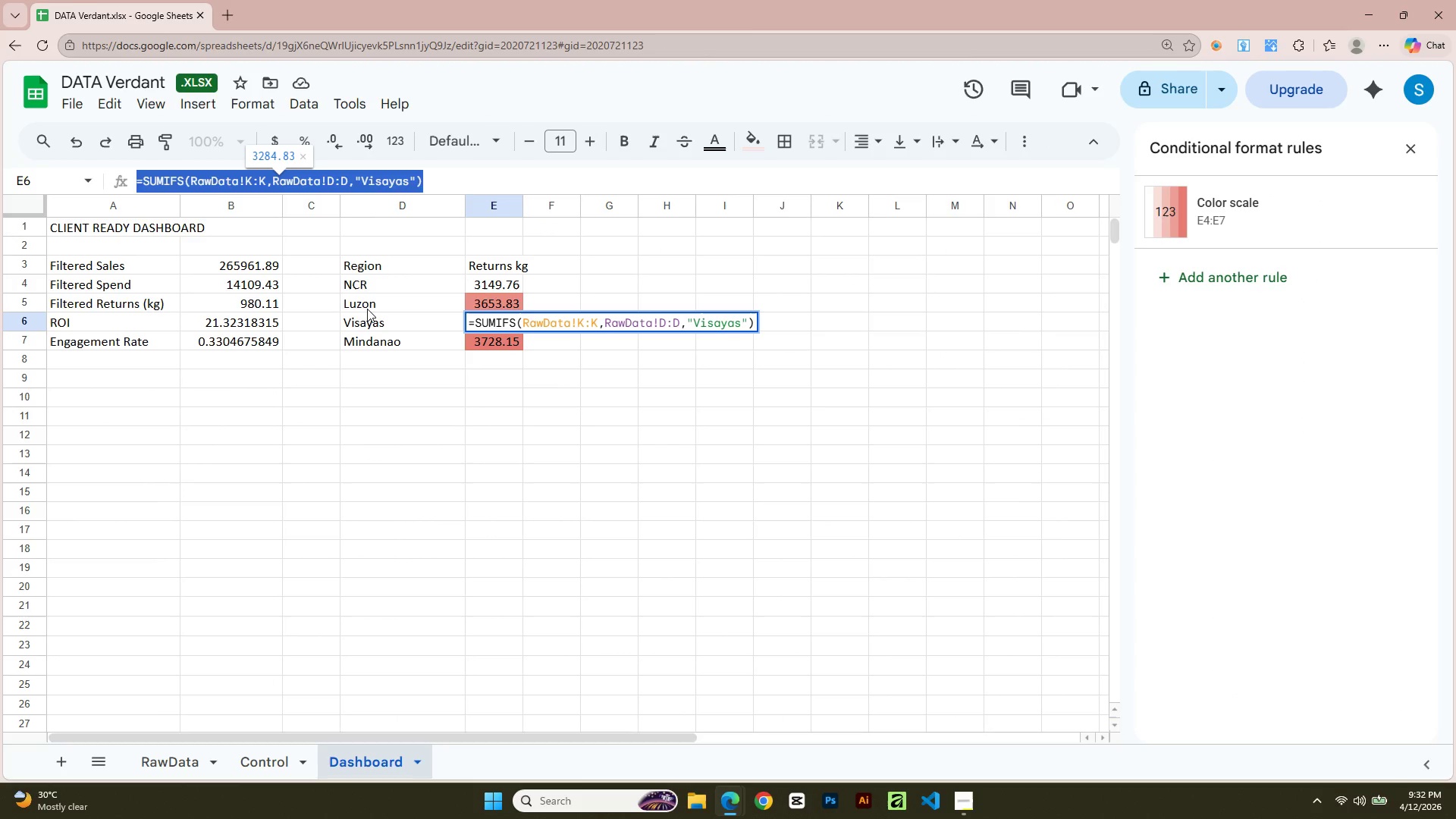 
key(Alt+AltLeft)
 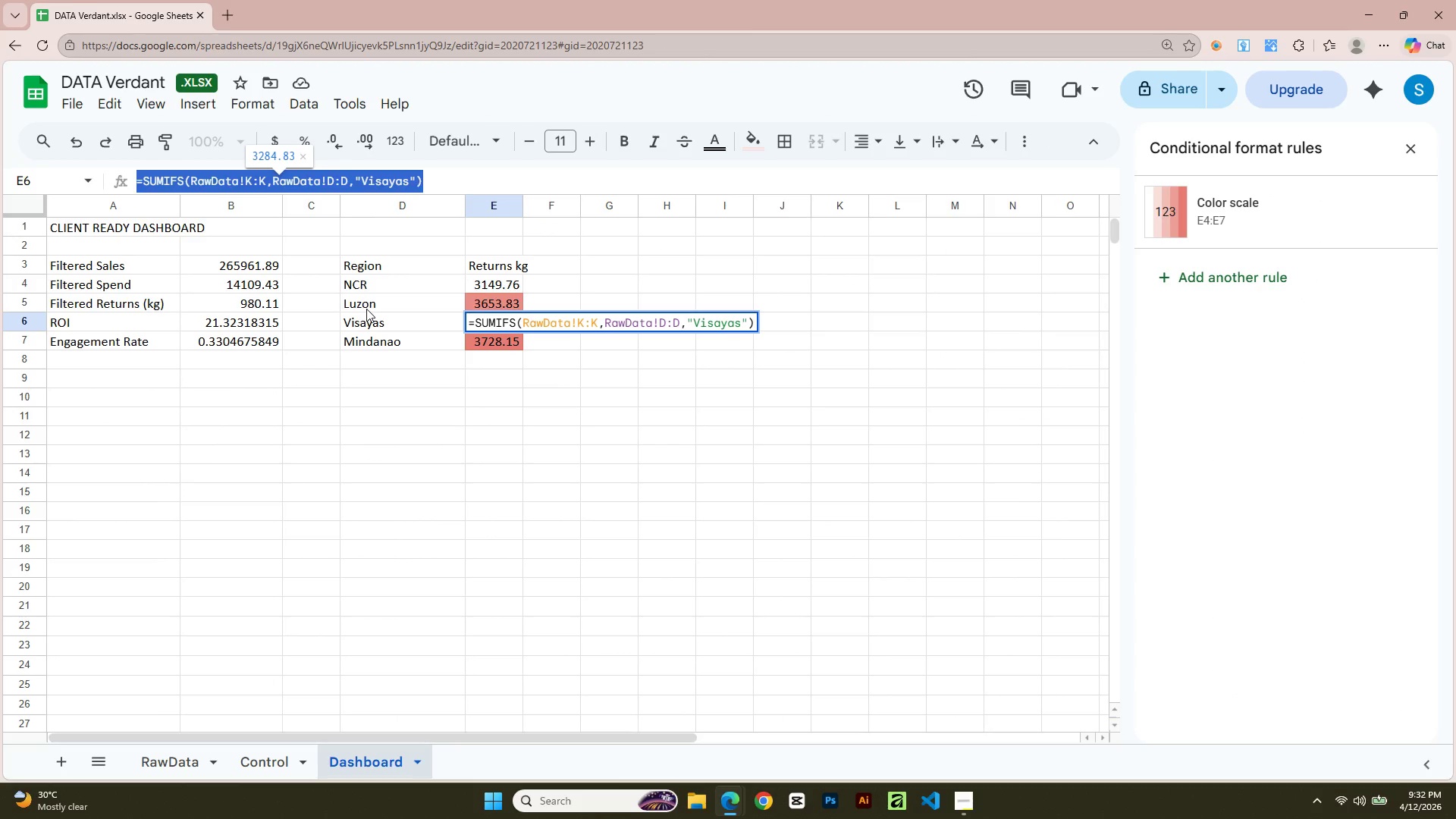 
key(Alt+Tab)
 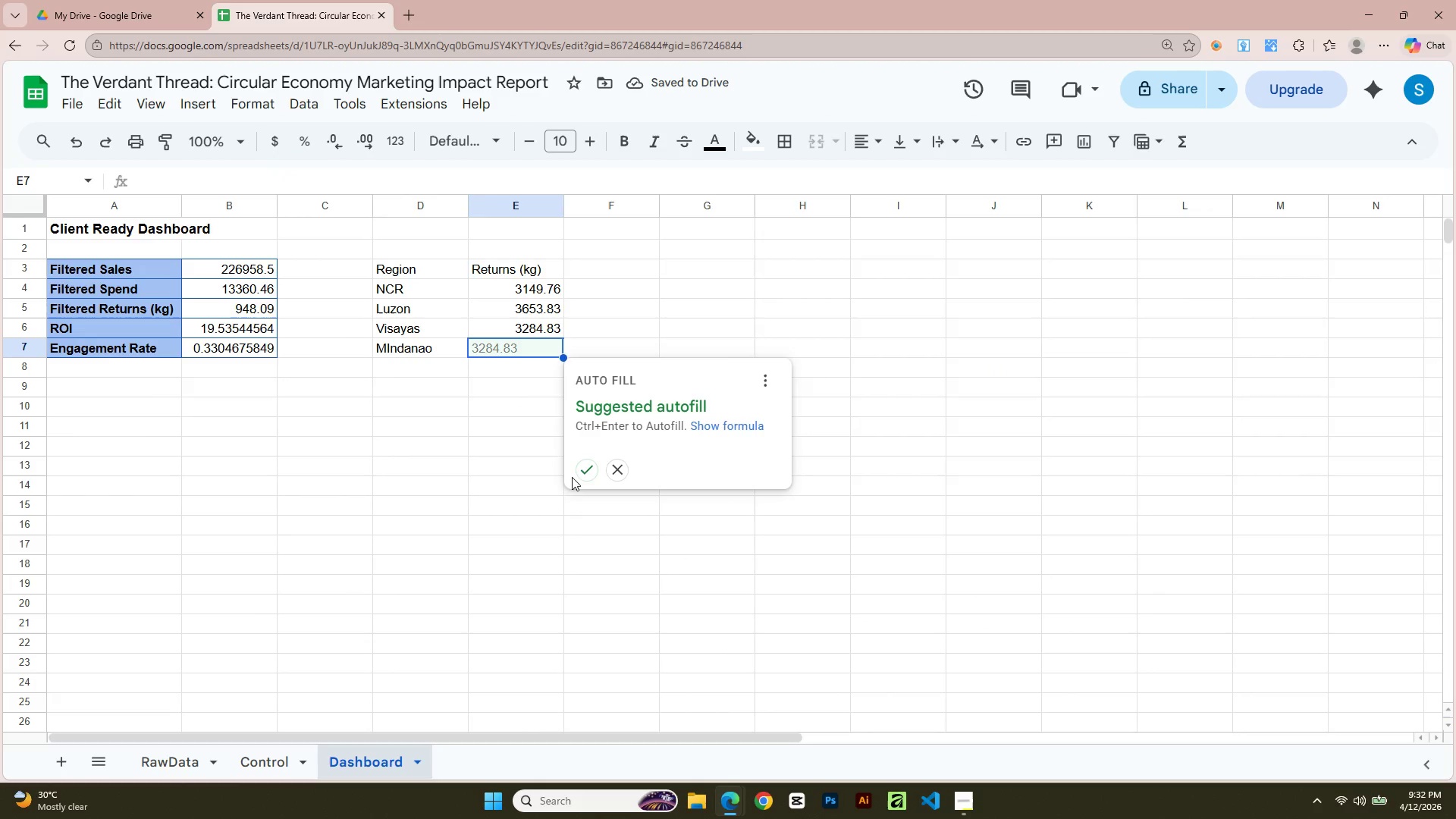 
left_click([586, 466])
 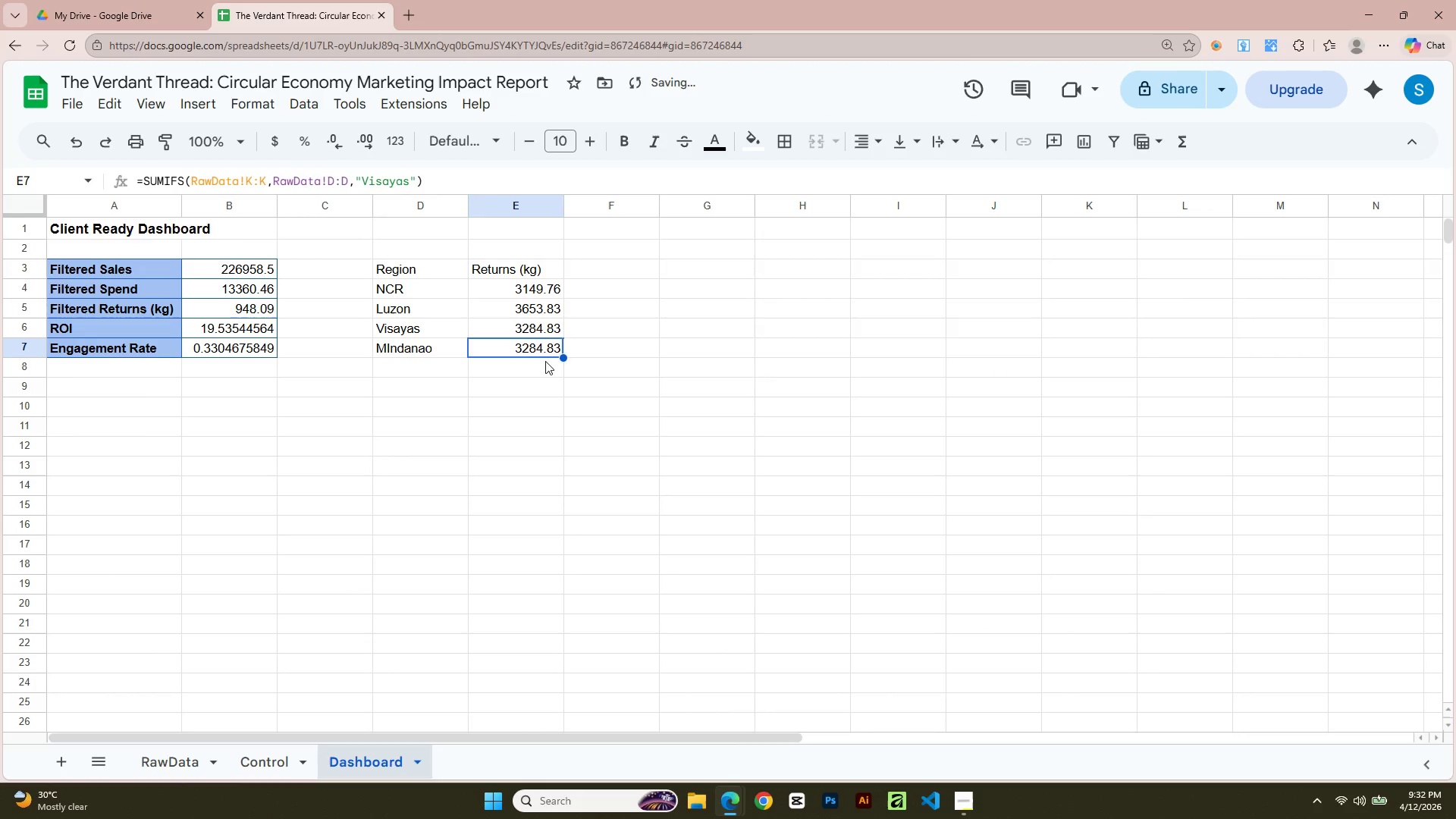 
left_click([541, 349])
 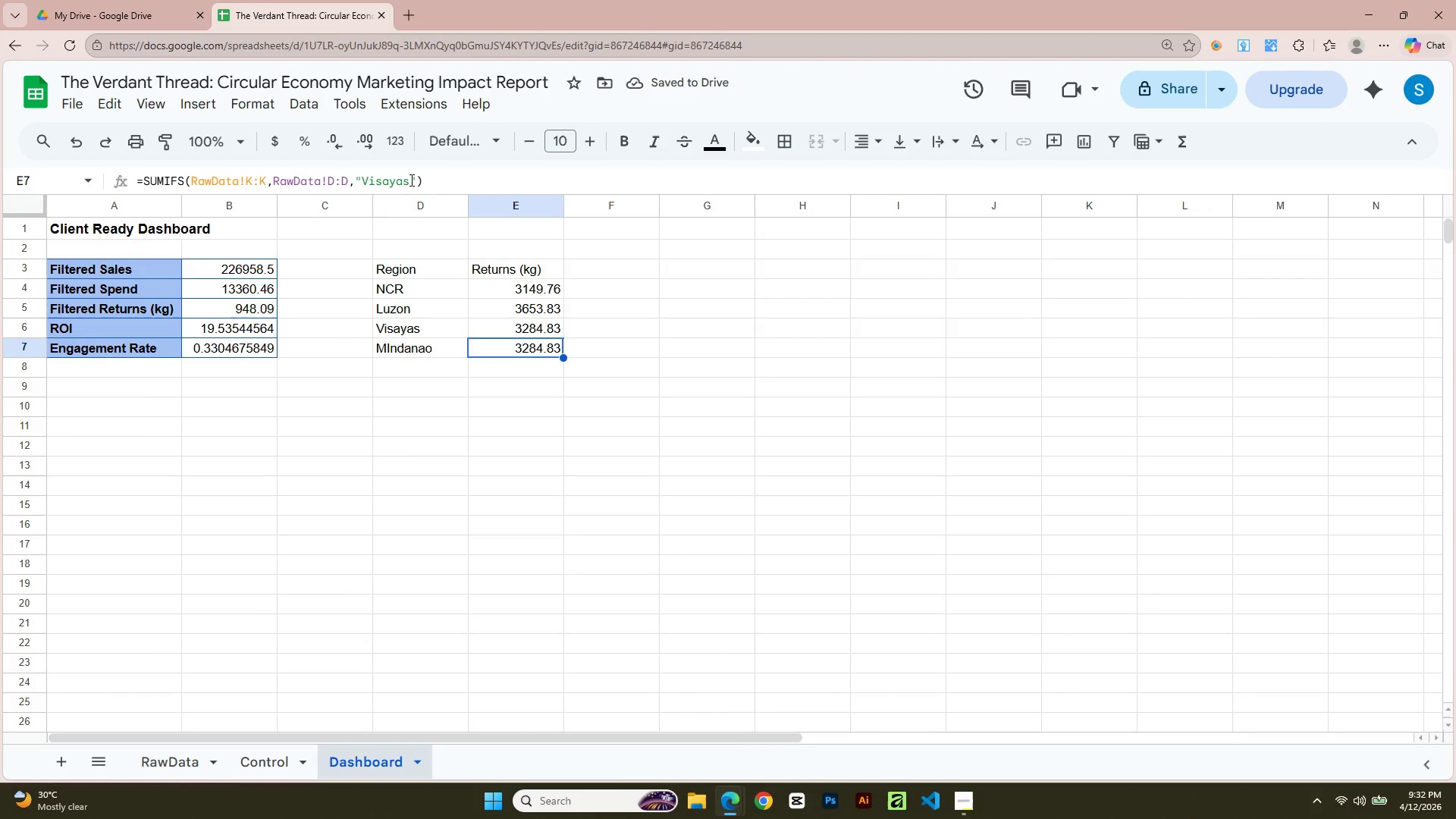 
left_click_drag(start_coordinate=[410, 180], to_coordinate=[362, 180])
 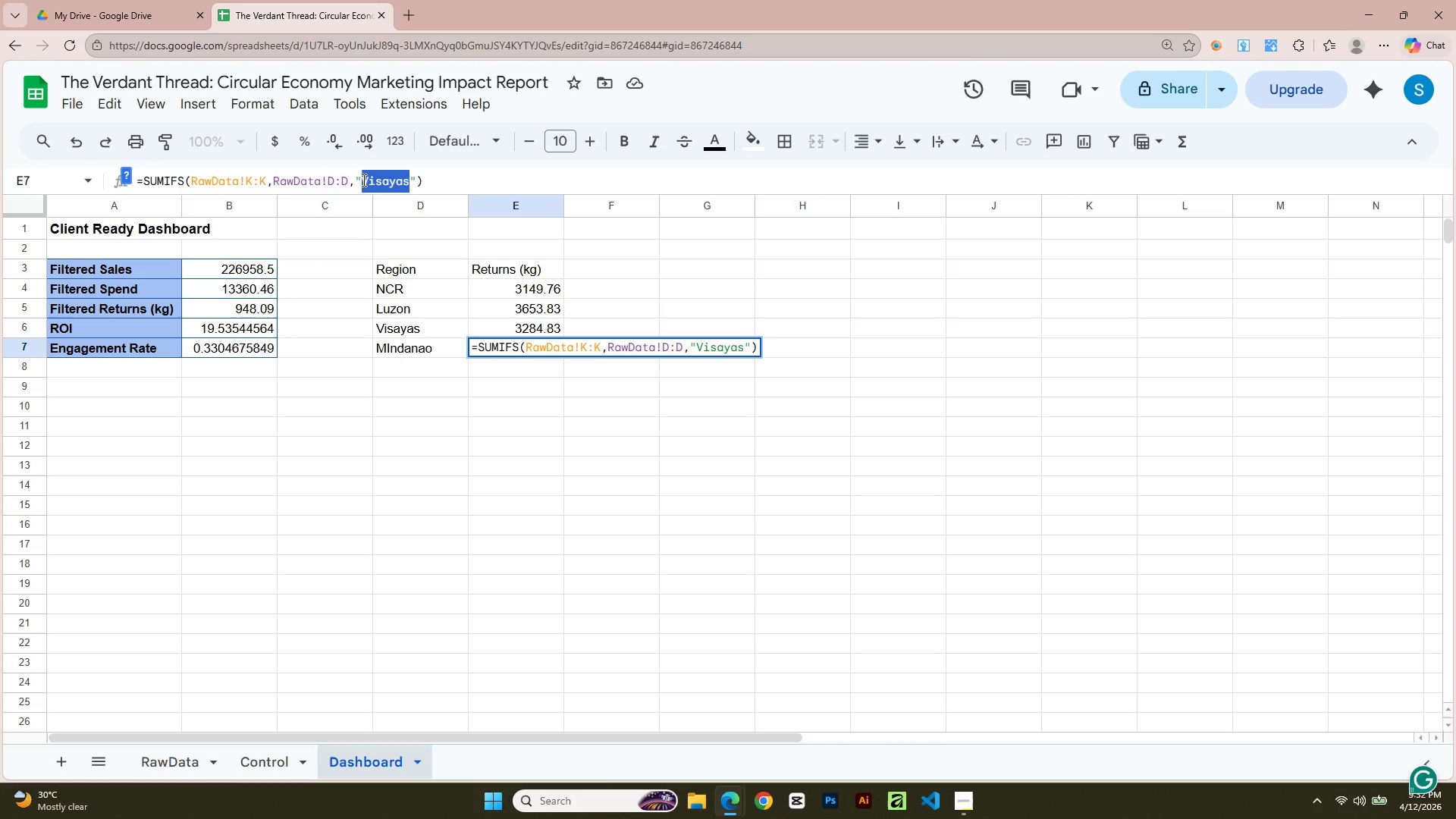 
type(MIn)
key(Backspace)
key(Backspace)
type(indanao)
 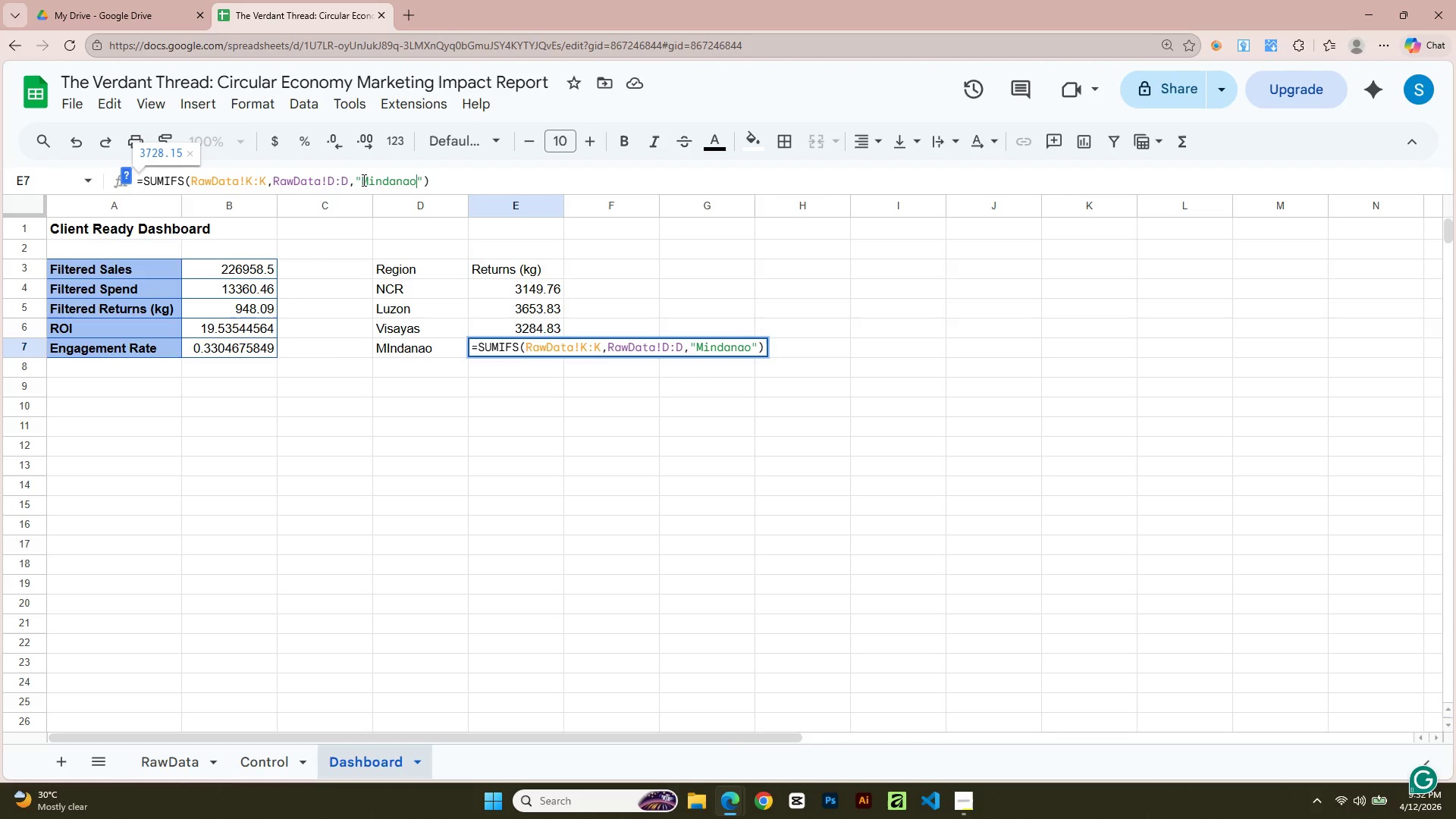 
key(Enter)
 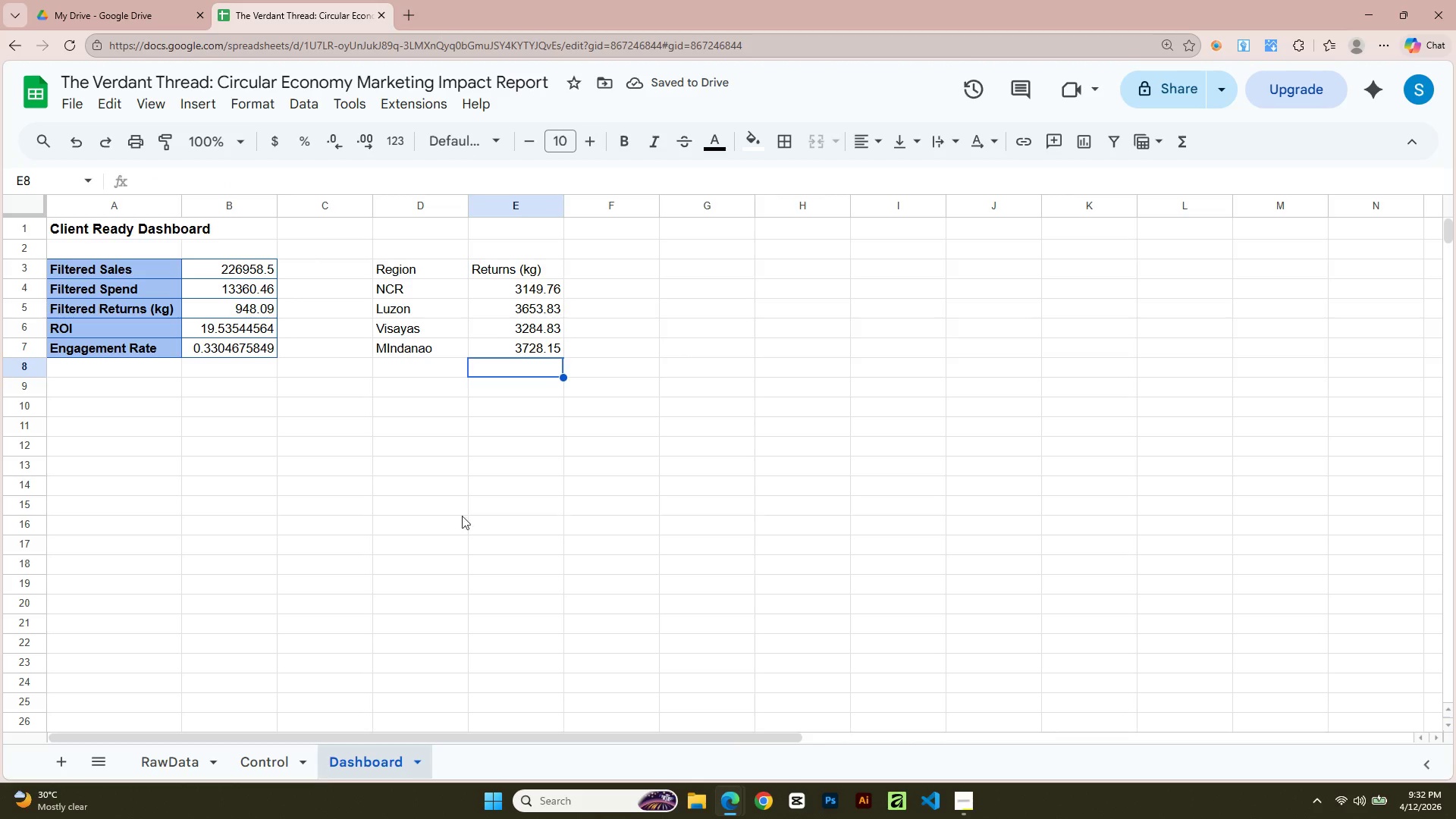 
wait(6.3)
 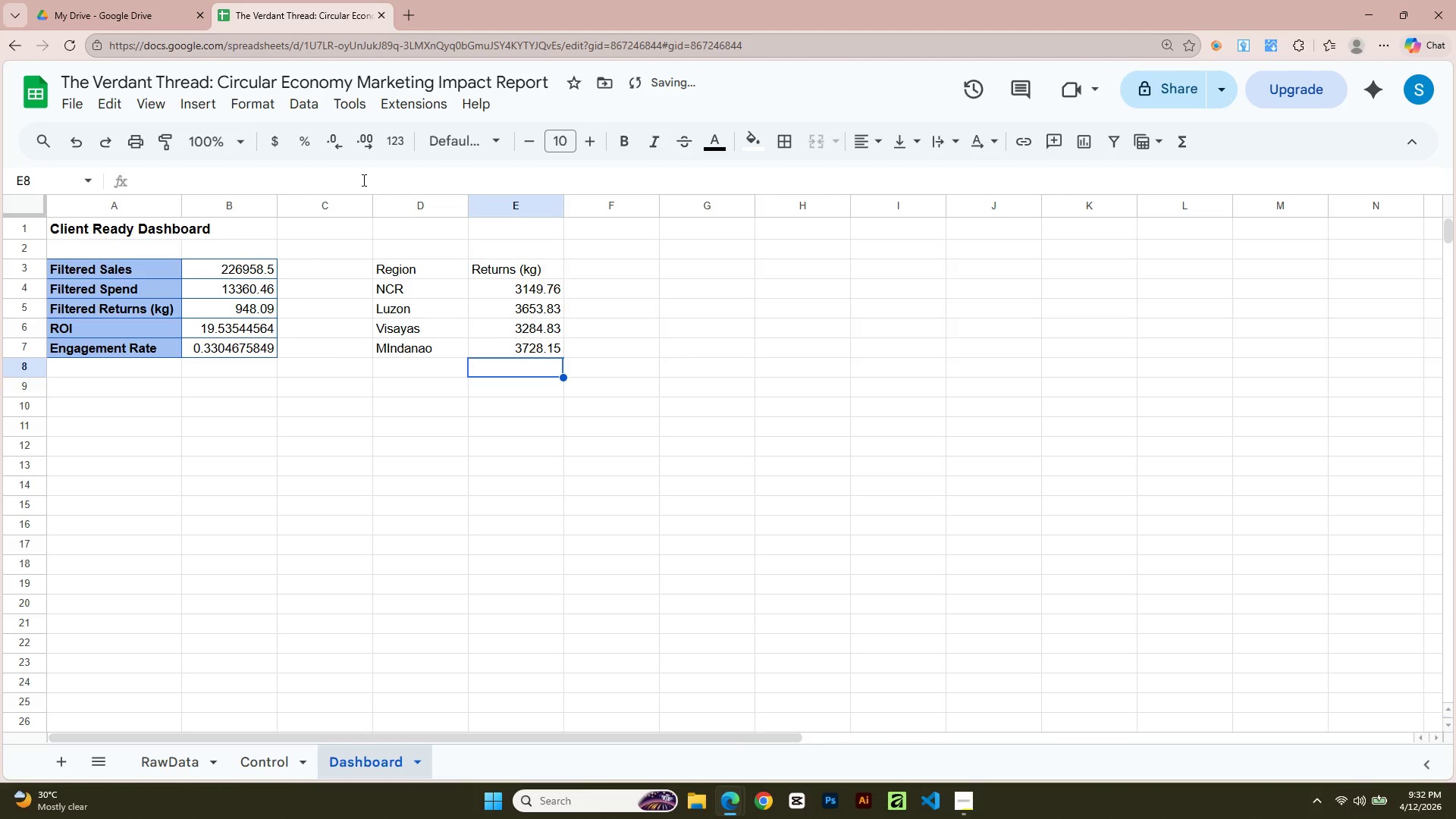 
key(Shift+ArrowRight)
 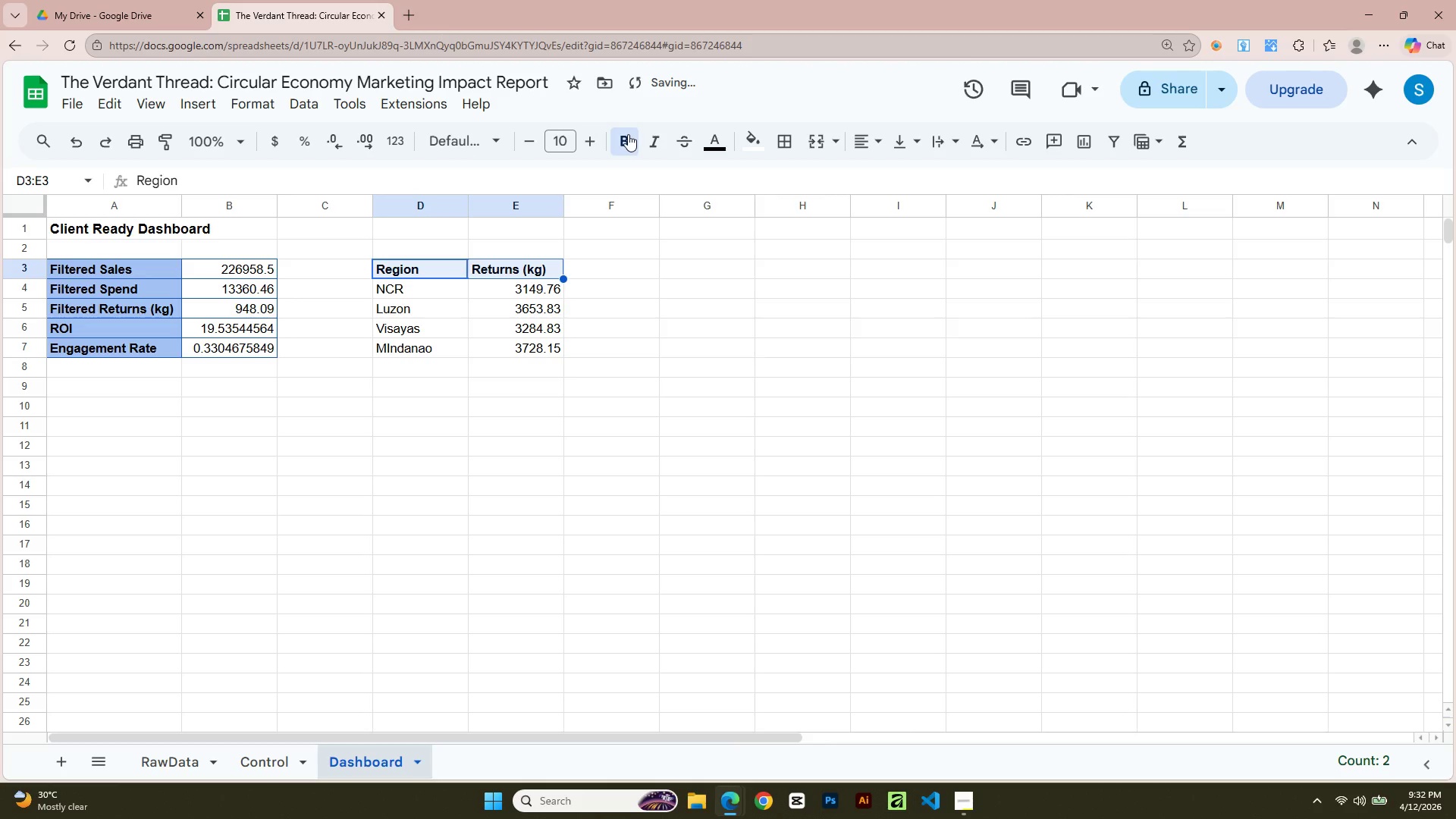 
left_click([755, 136])
 